 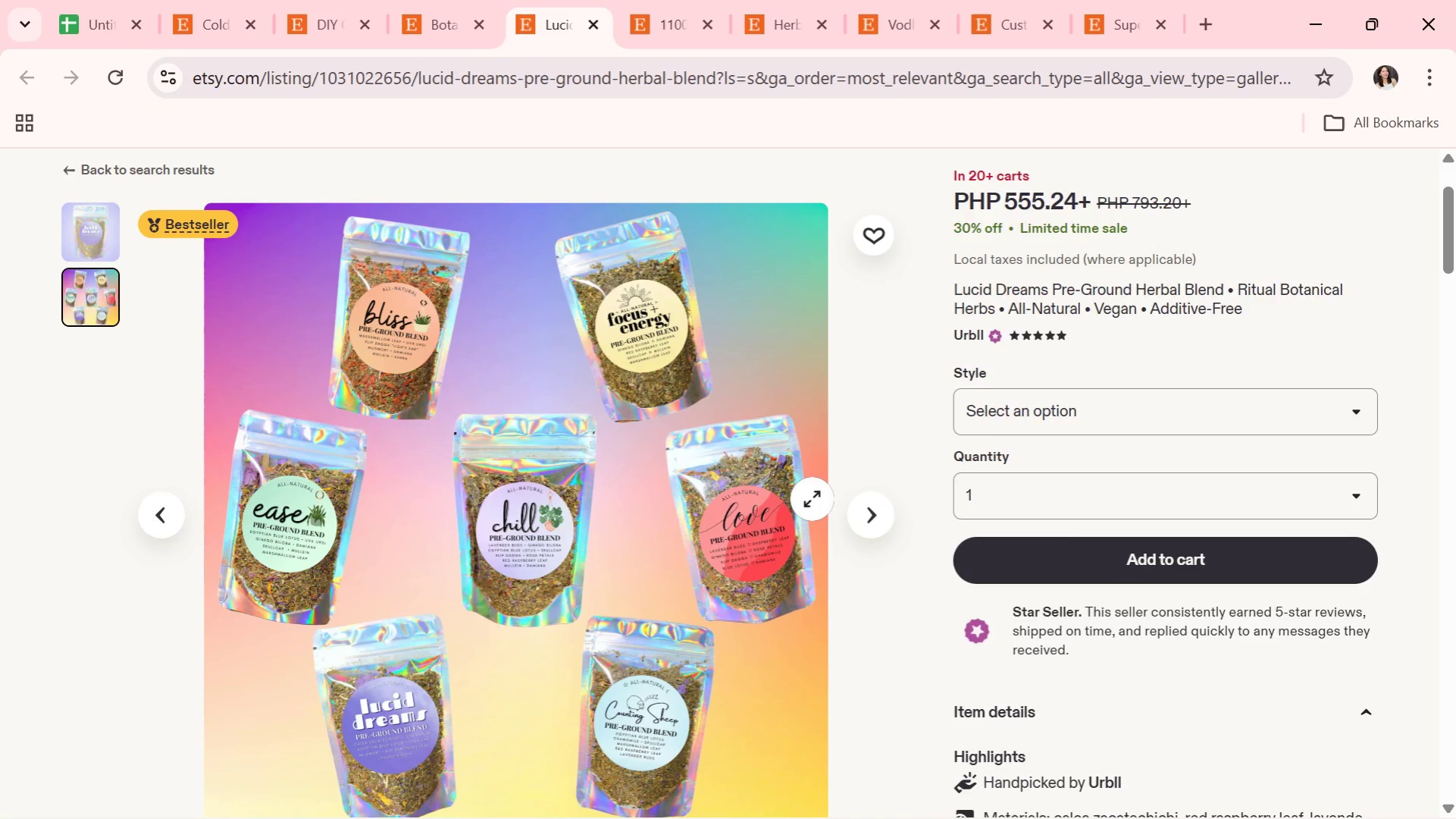 
scroll: coordinate [812, 499], scroll_direction: down, amount: 7.0
 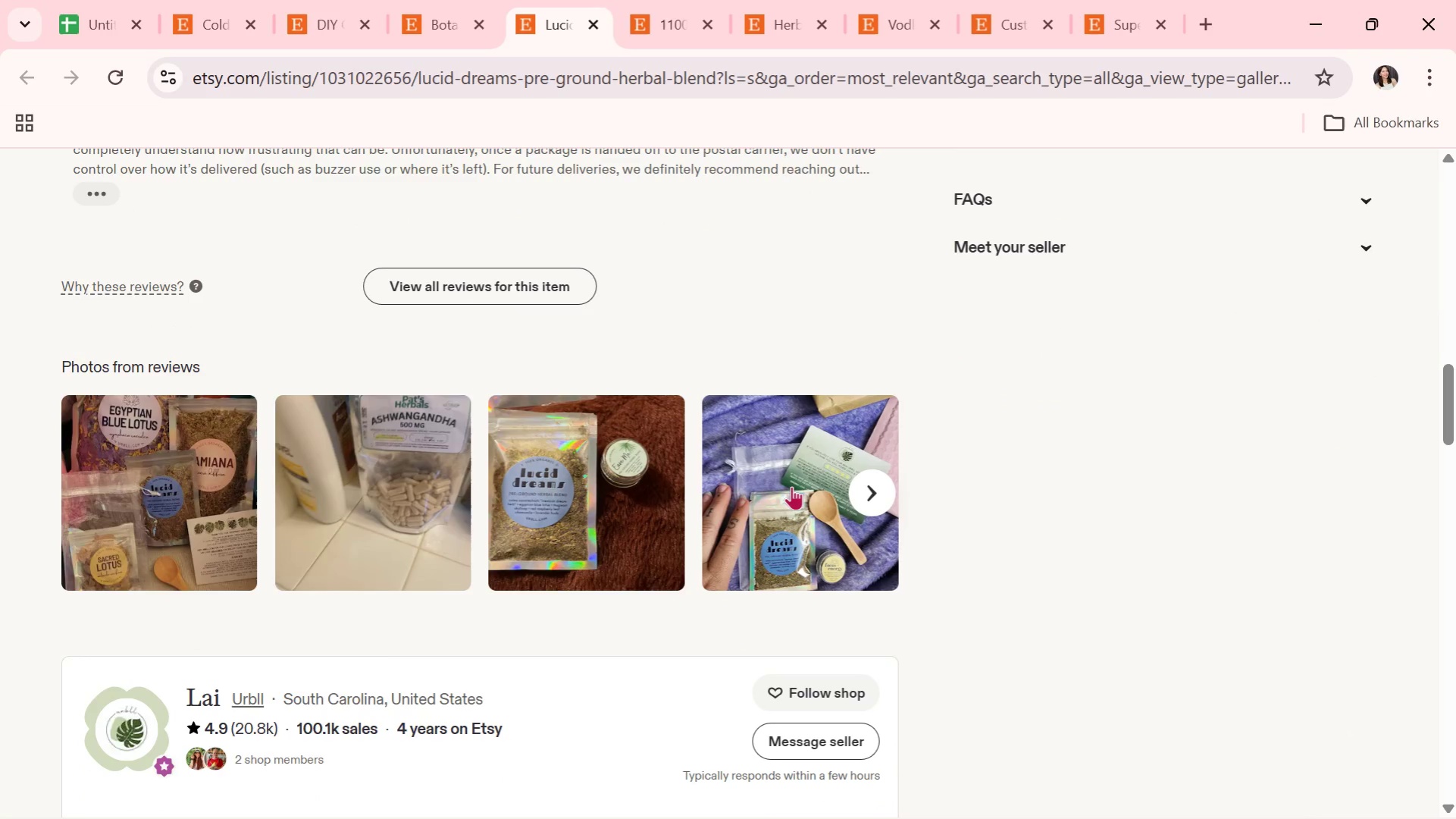 
hold_key(key=AltLeft, duration=0.58)
 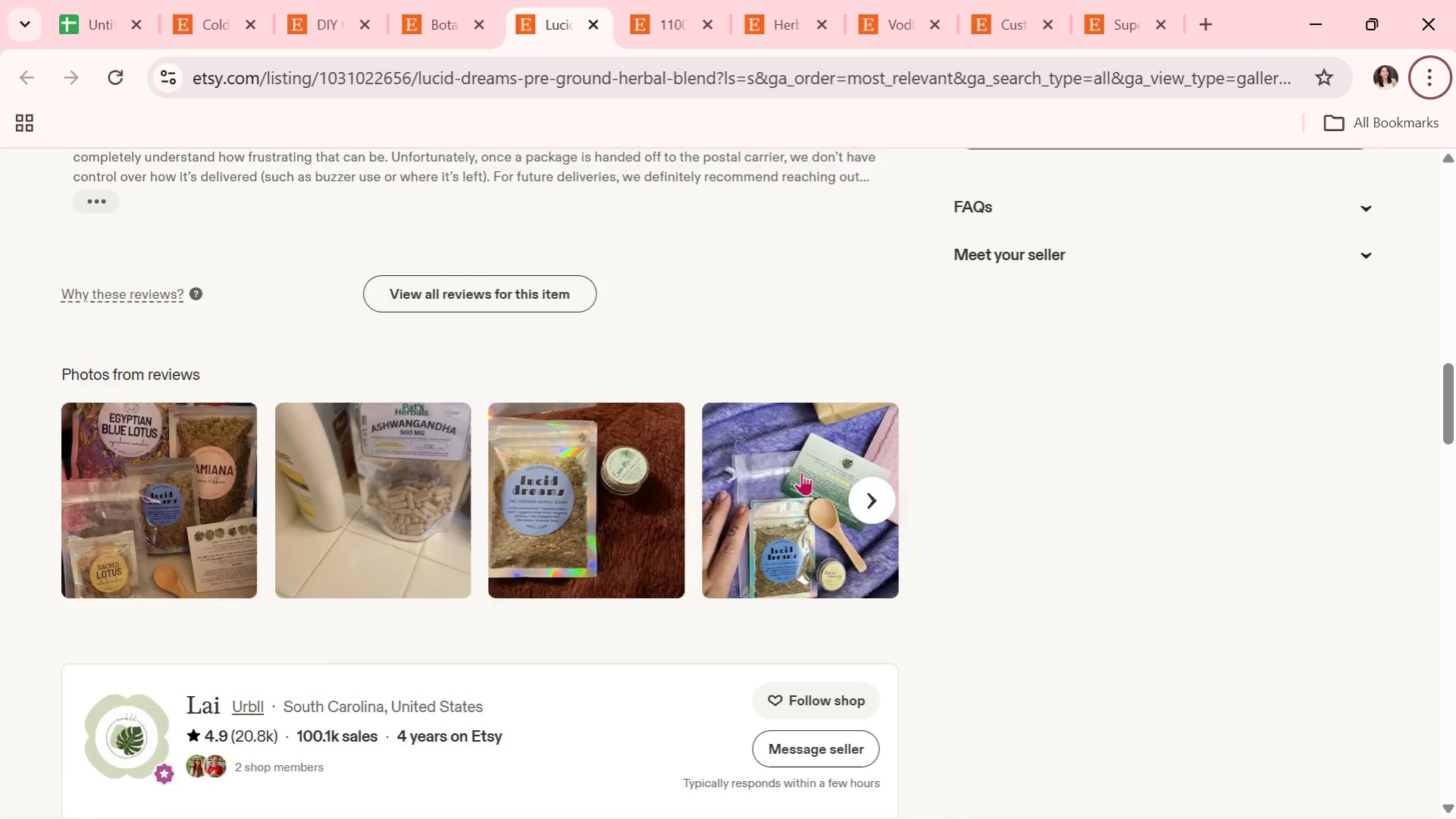 
scroll: coordinate [802, 471], scroll_direction: up, amount: 15.0
 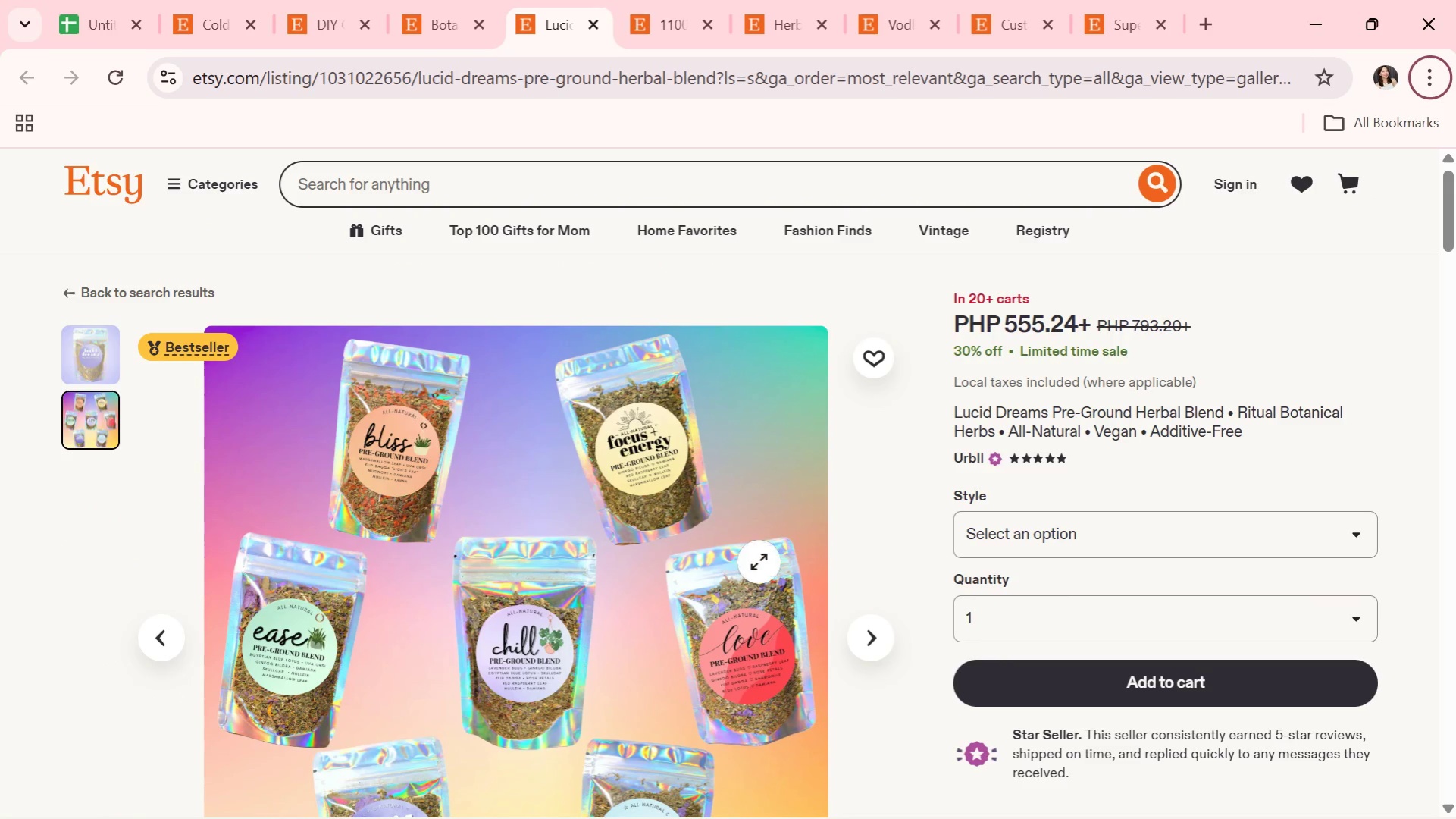 
left_click([880, 641])
 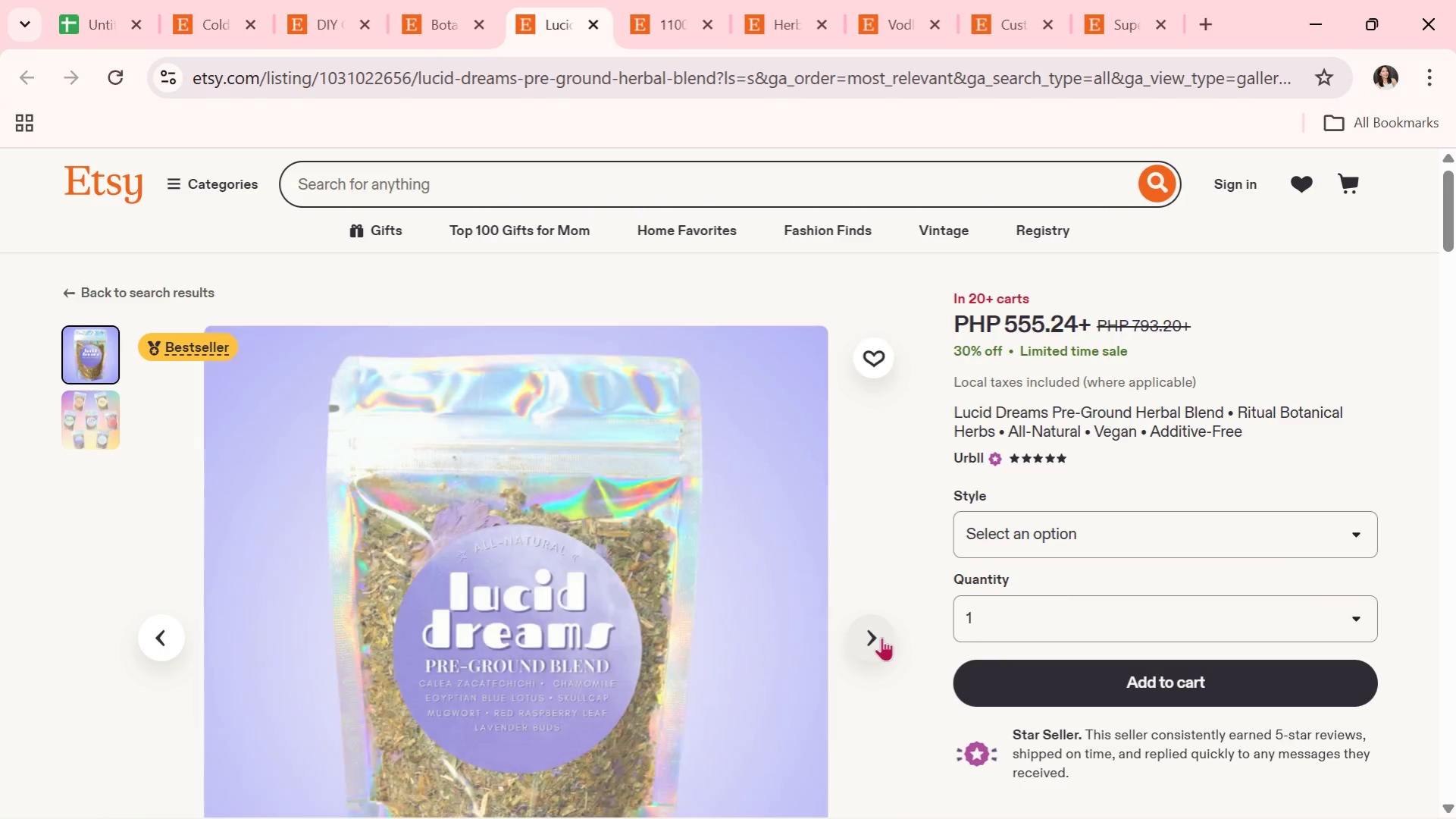 
left_click([881, 637])
 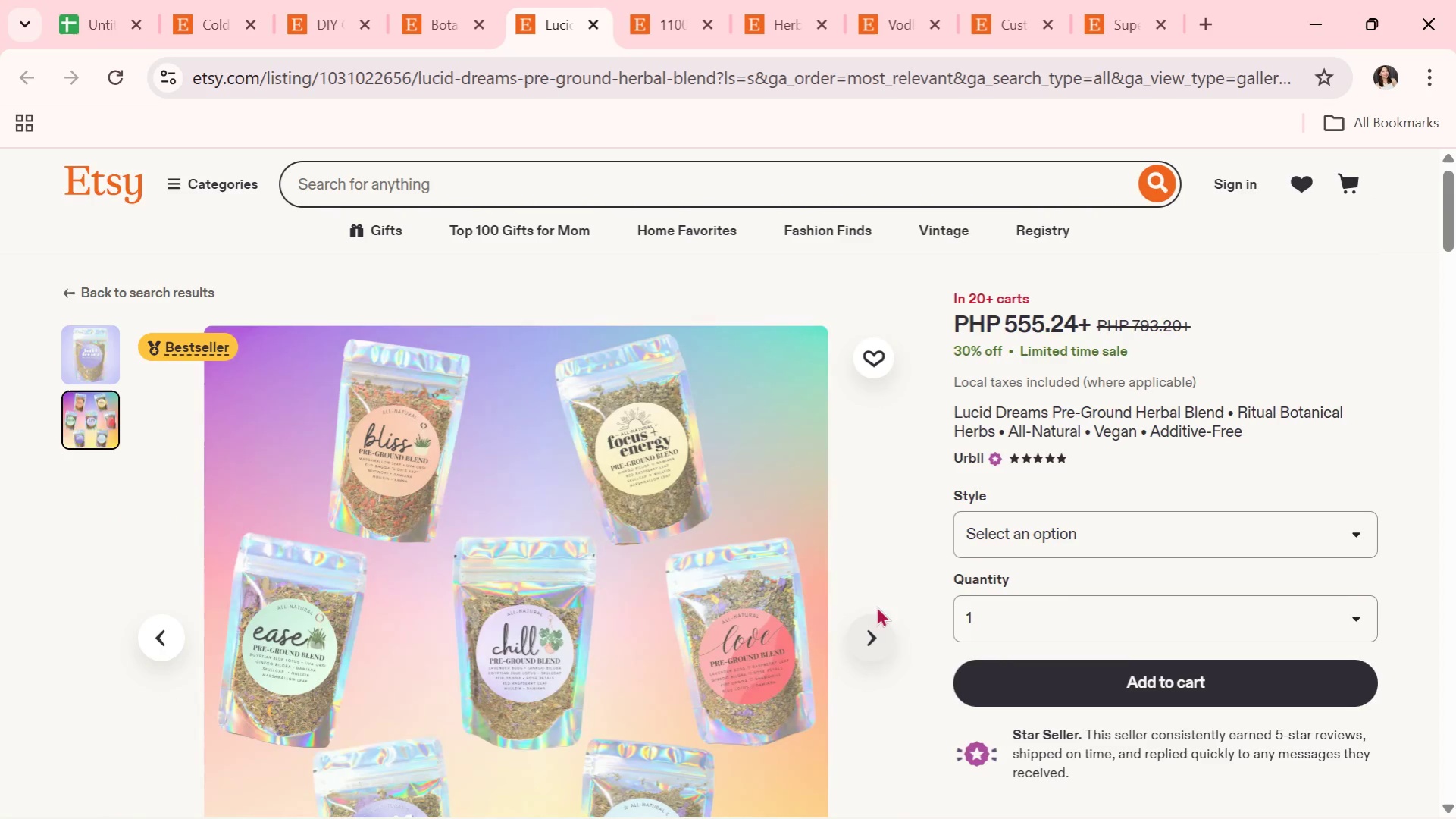 
scroll: coordinate [531, 532], scroll_direction: down, amount: 18.0
 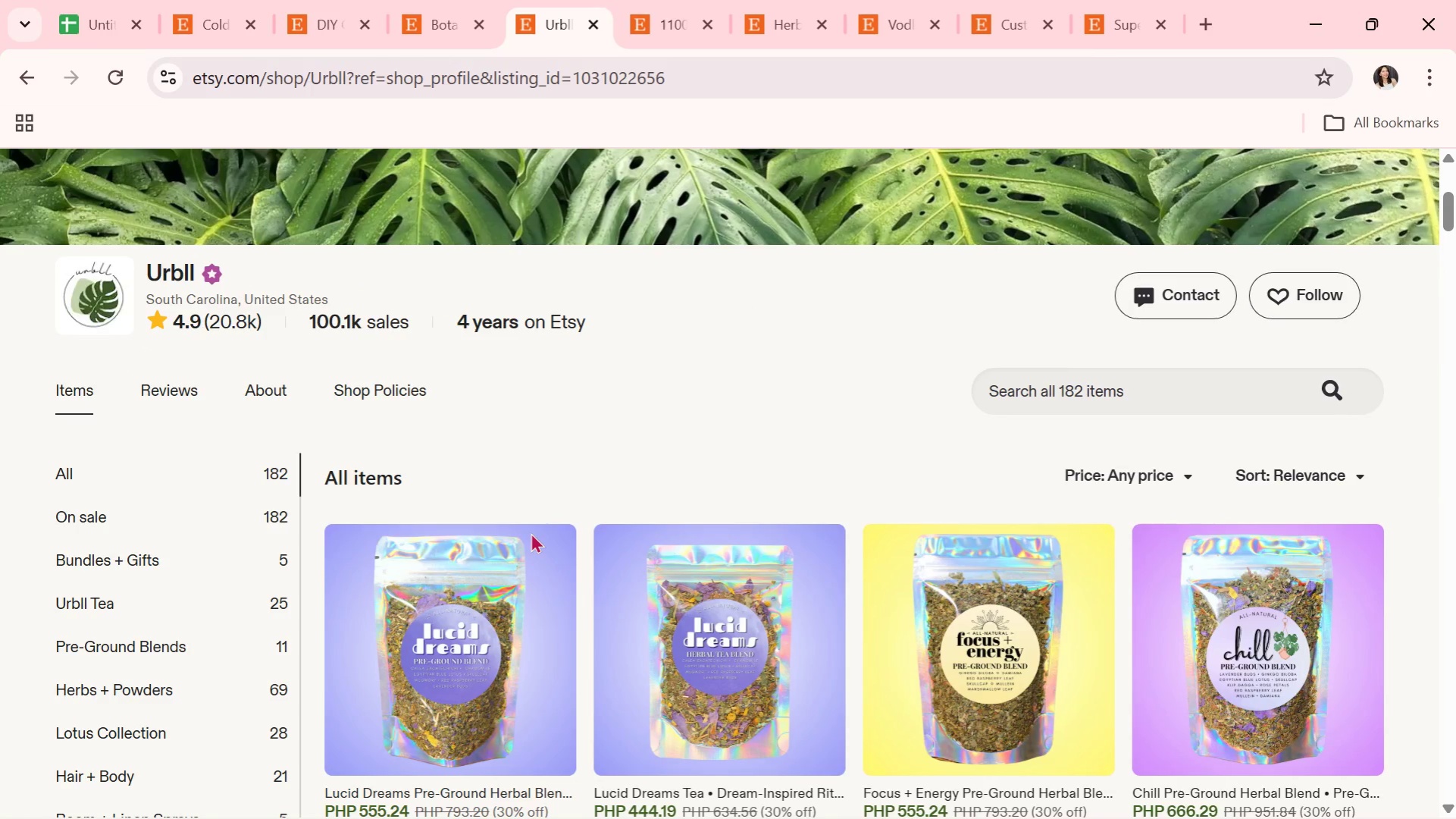 
left_click([281, 400])
 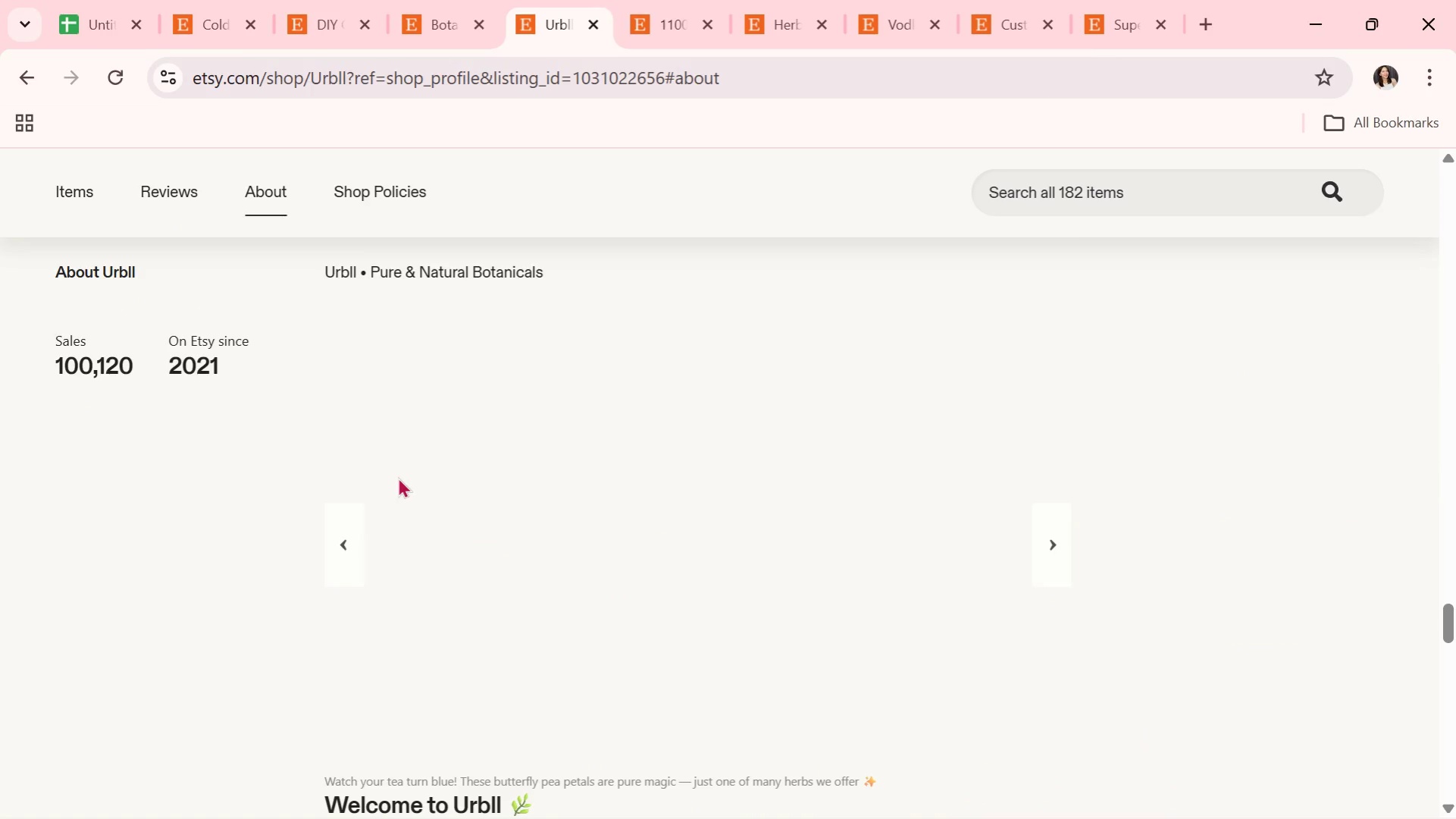 
scroll: coordinate [603, 598], scroll_direction: down, amount: 7.0
 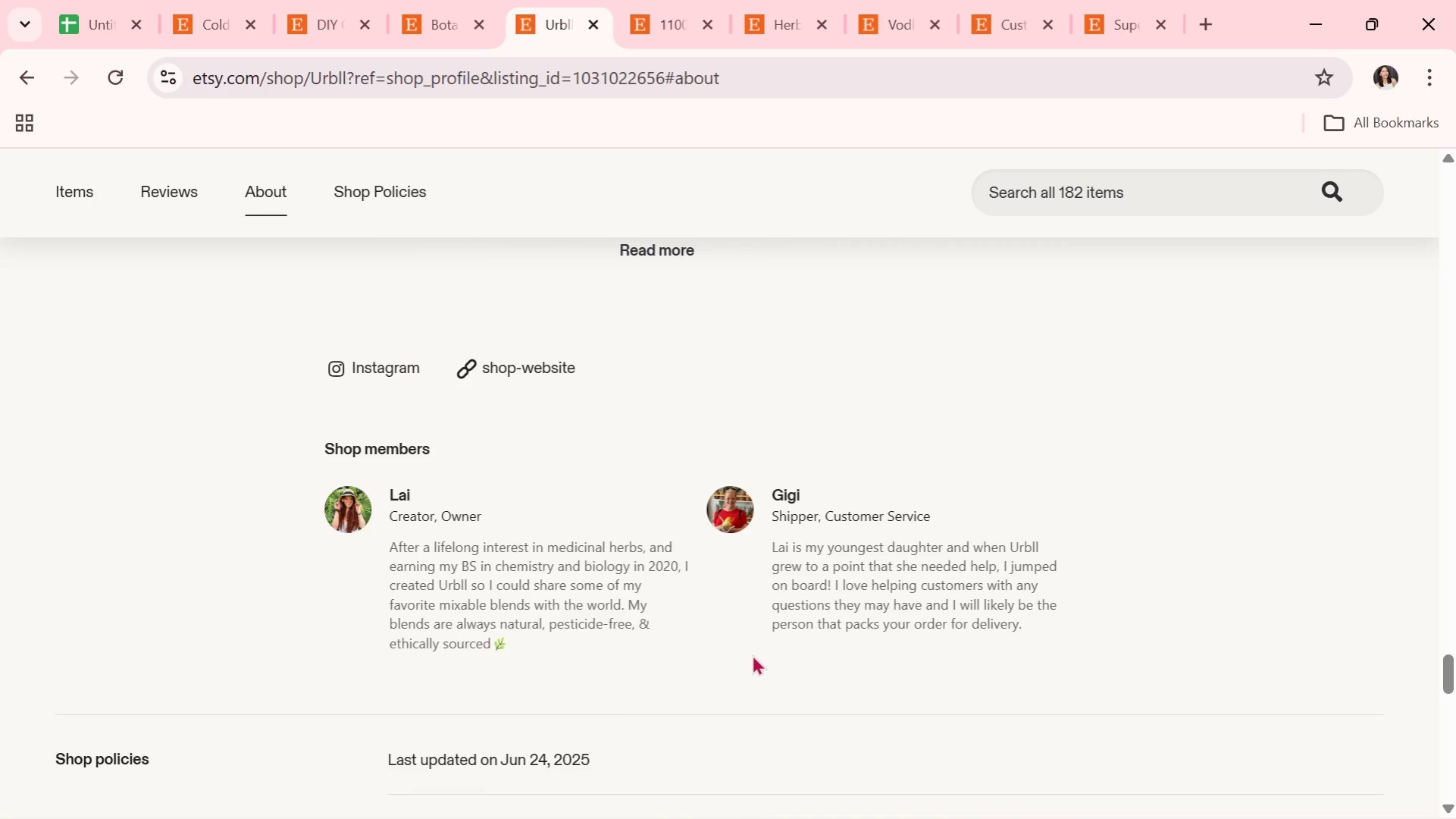 
wait(10.05)
 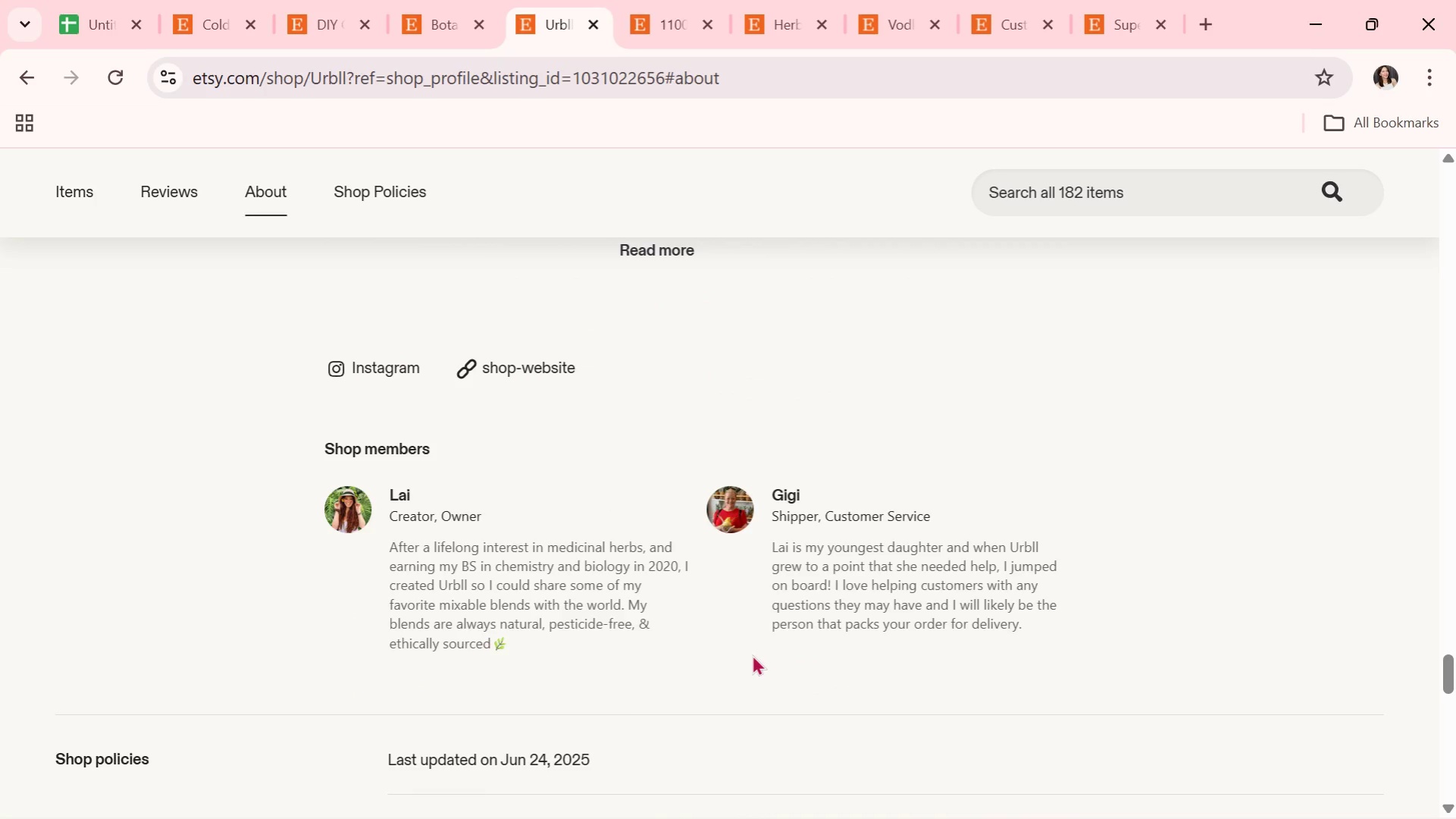 
scroll: coordinate [752, 654], scroll_direction: down, amount: 5.0
 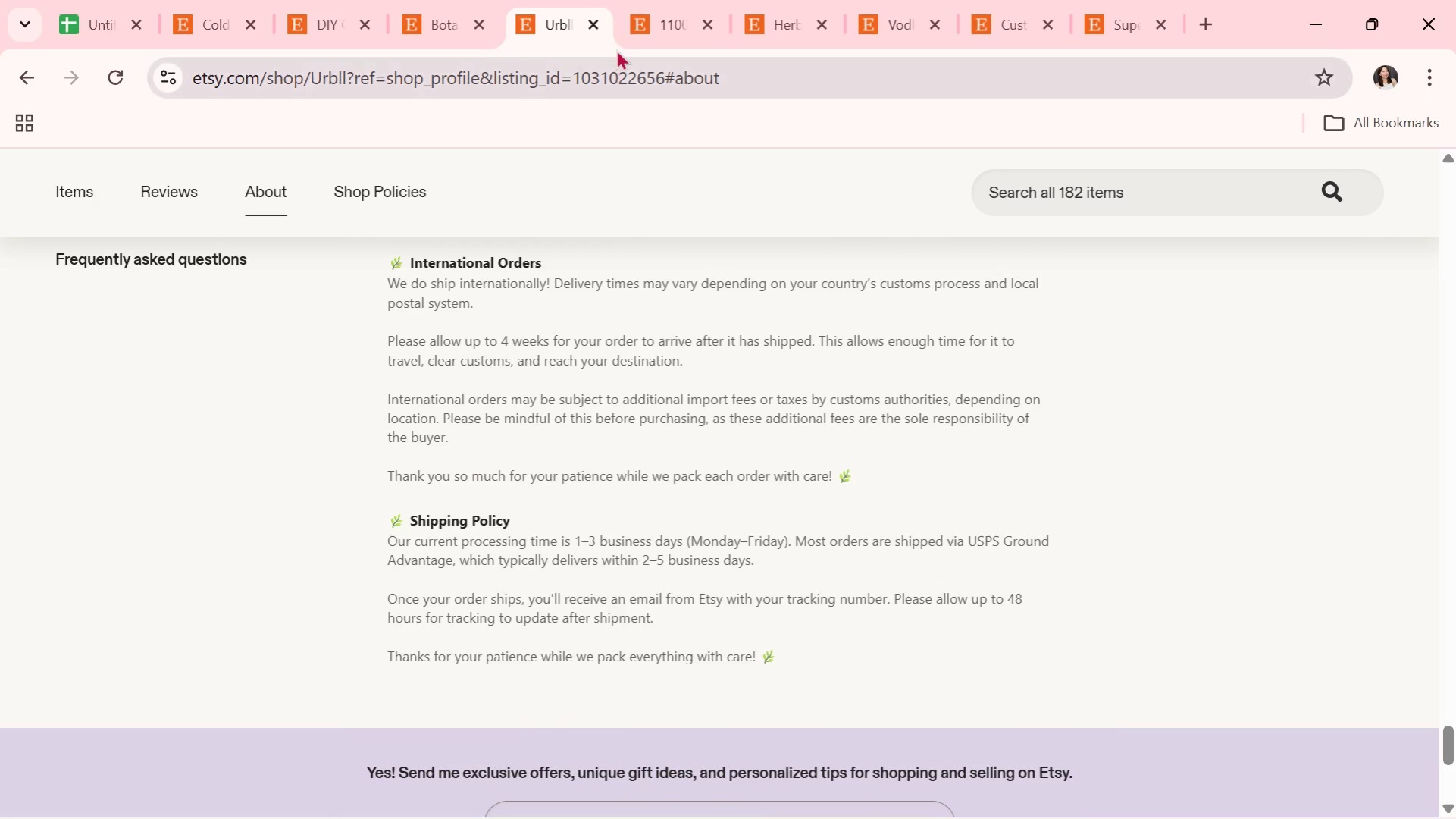 
left_click([593, 21])
 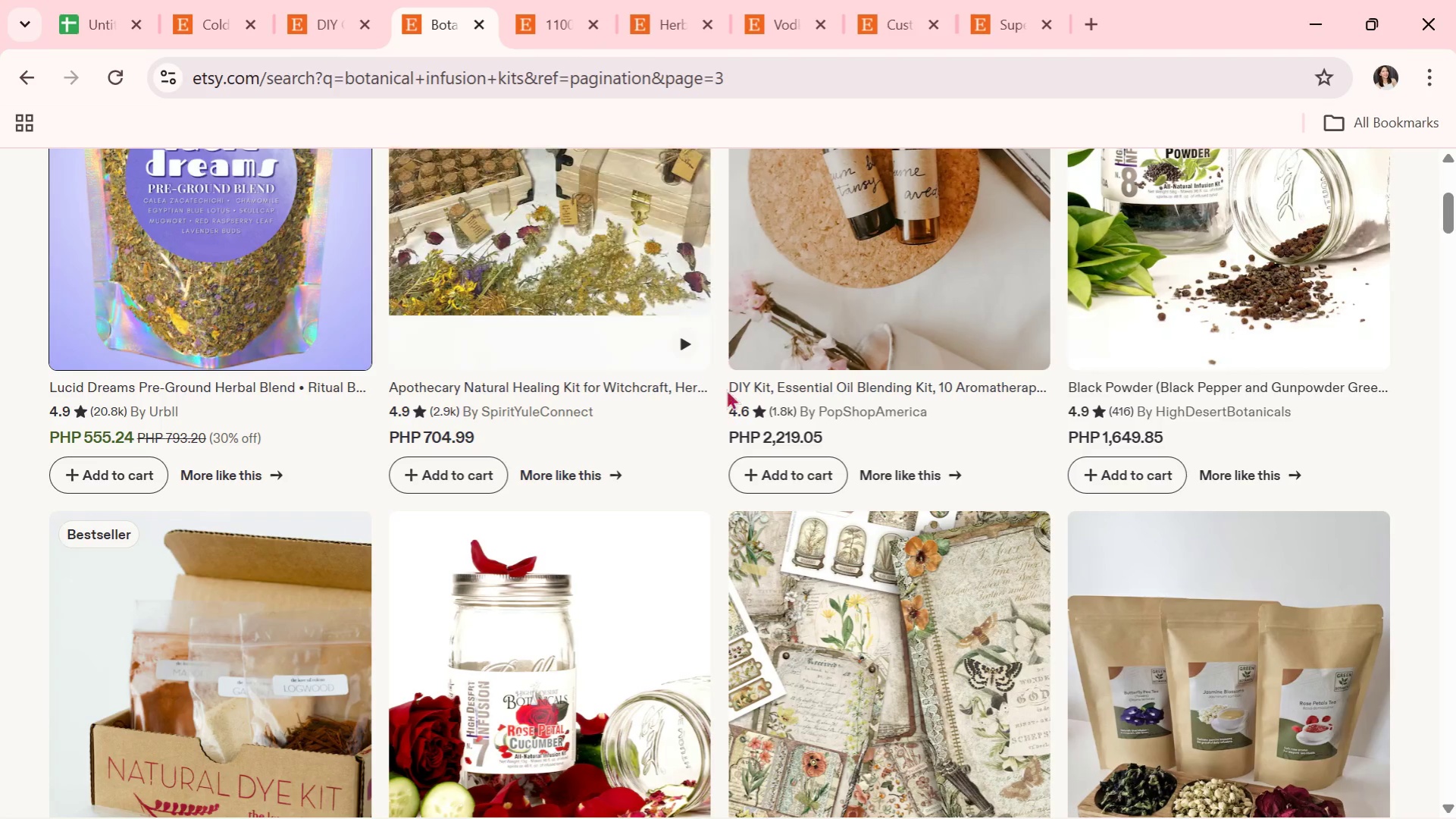 
scroll: coordinate [722, 400], scroll_direction: down, amount: 3.0
 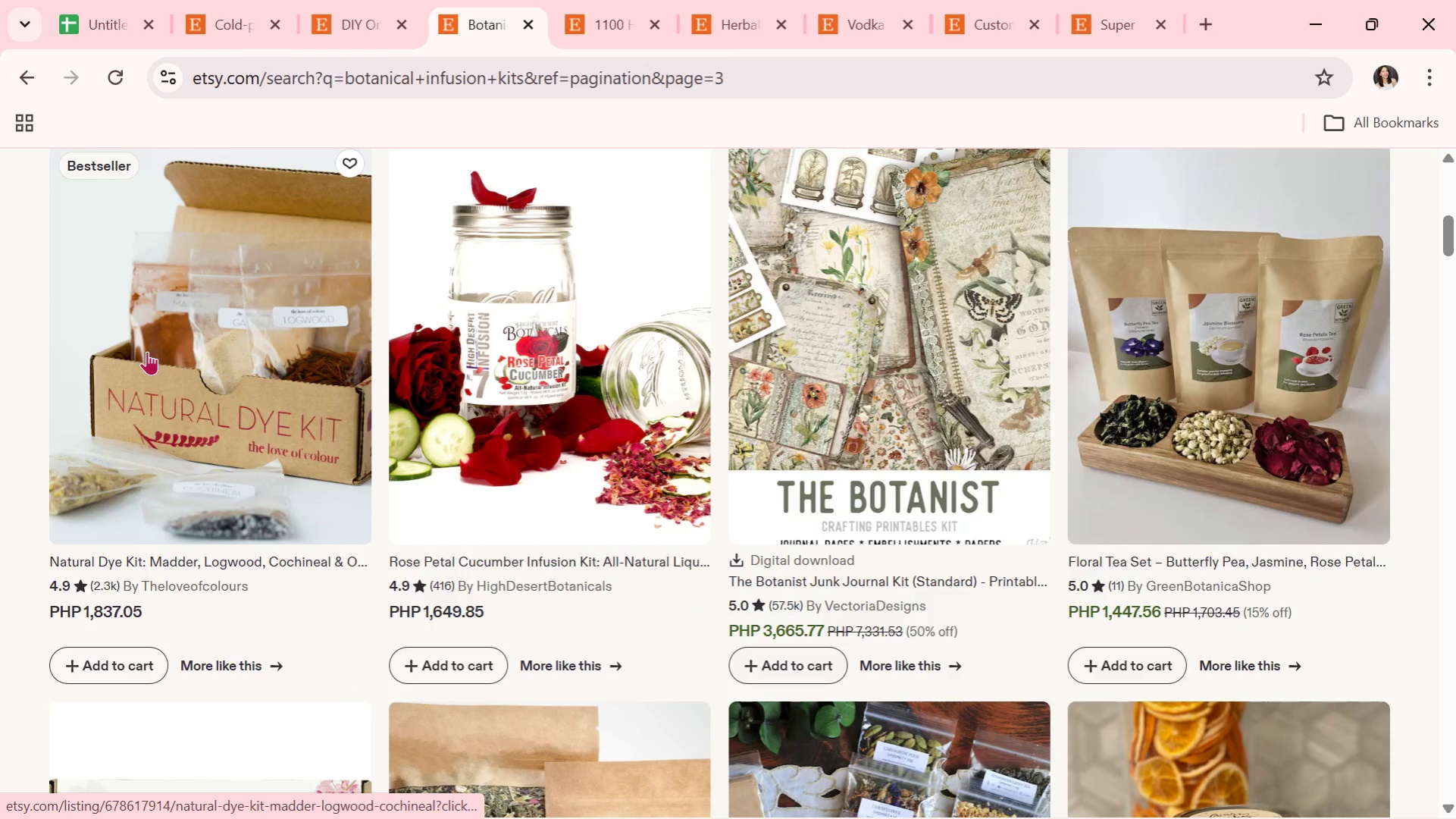 
left_click([147, 351])
 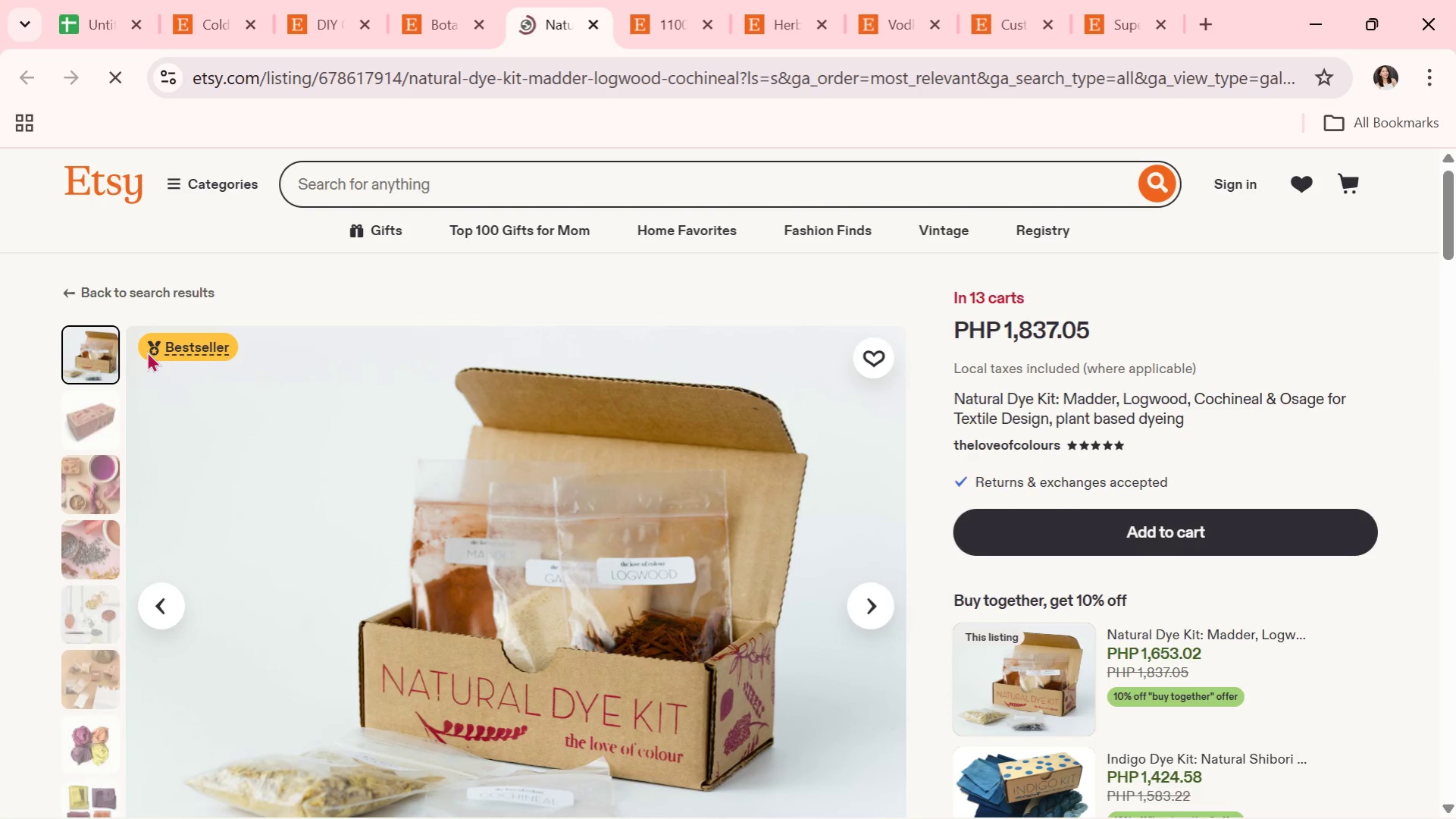 
wait(6.16)
 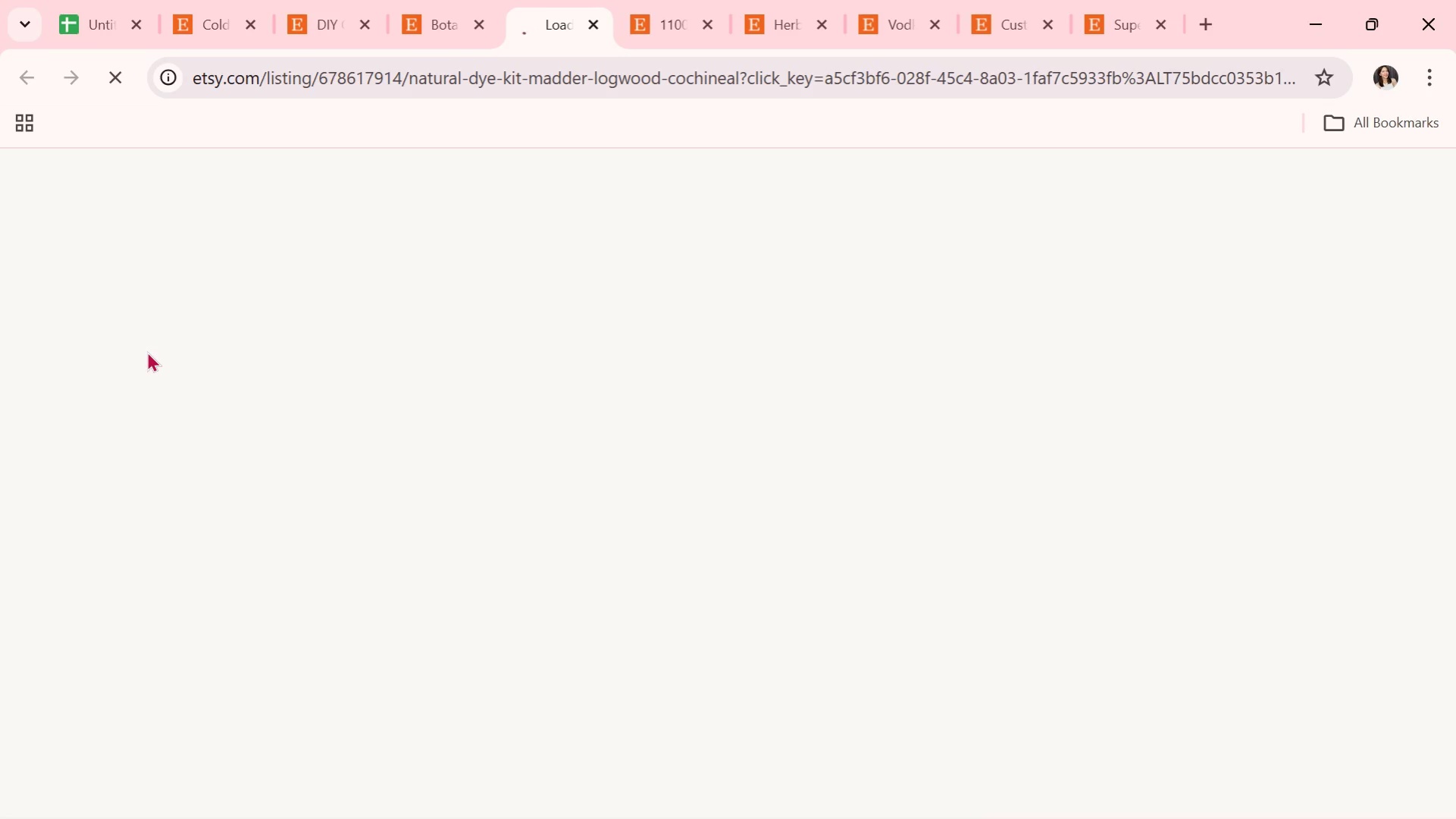 
scroll: coordinate [545, 535], scroll_direction: down, amount: 1.0
 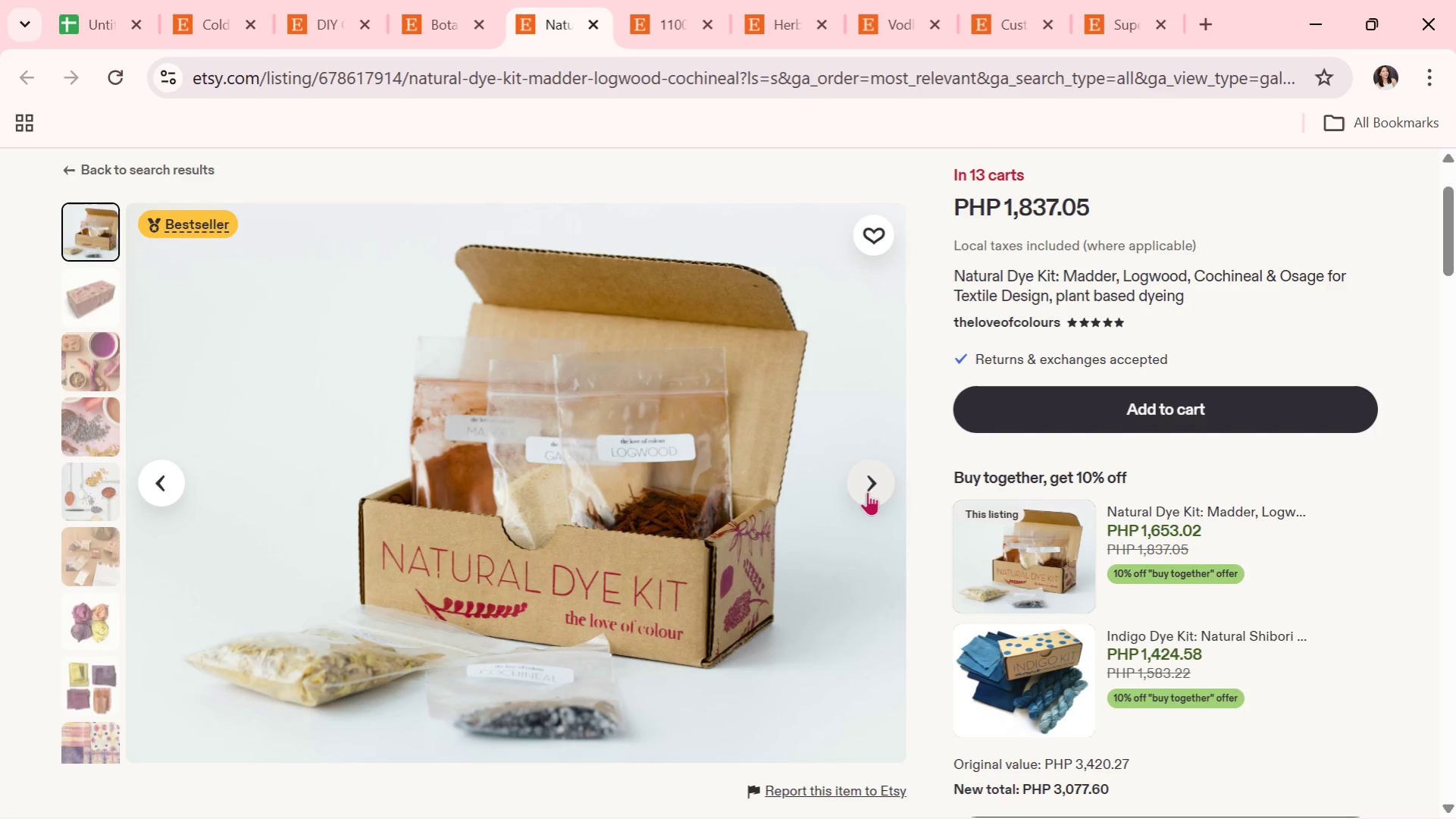 
left_click([867, 491])
 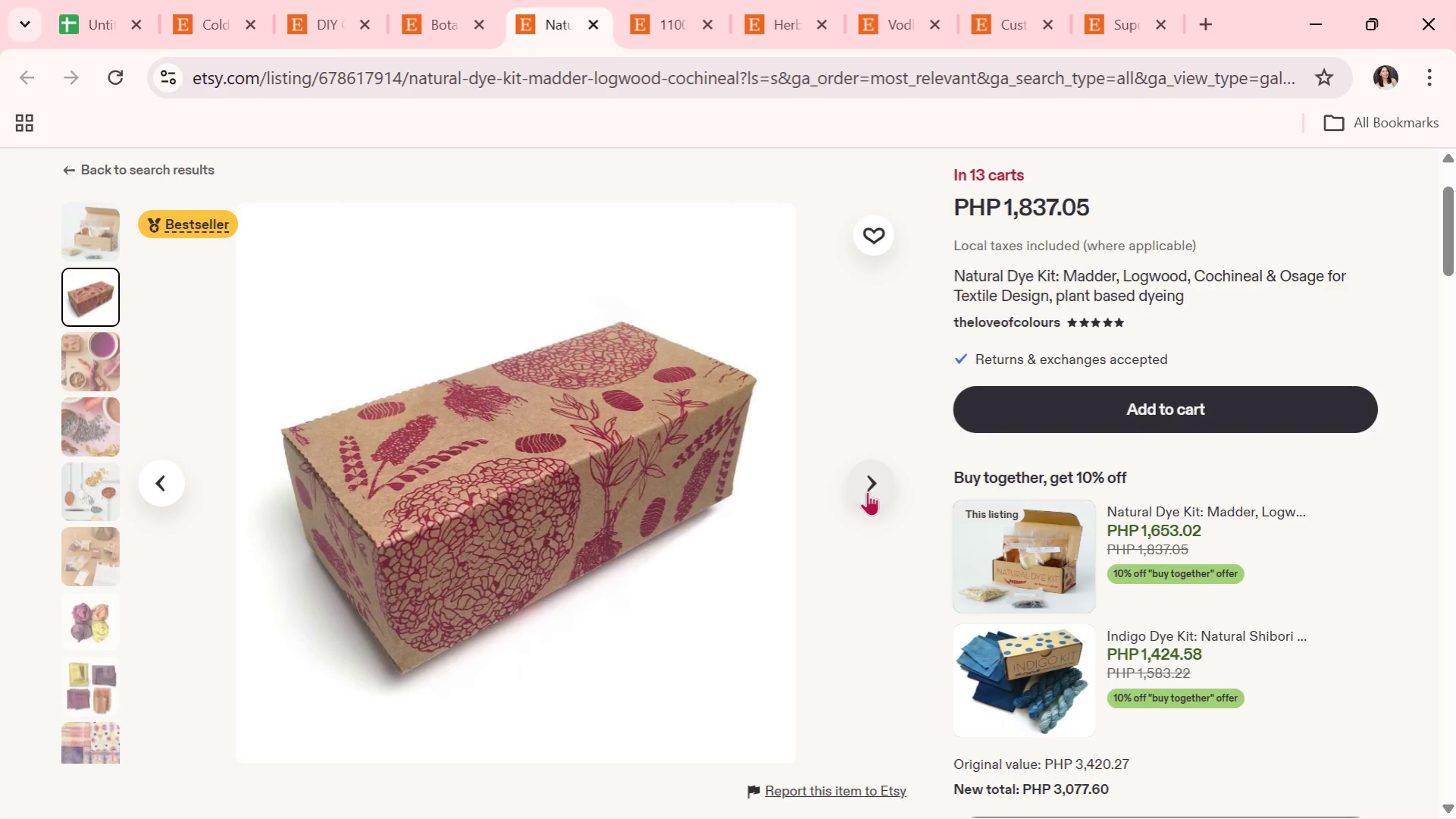 
wait(9.75)
 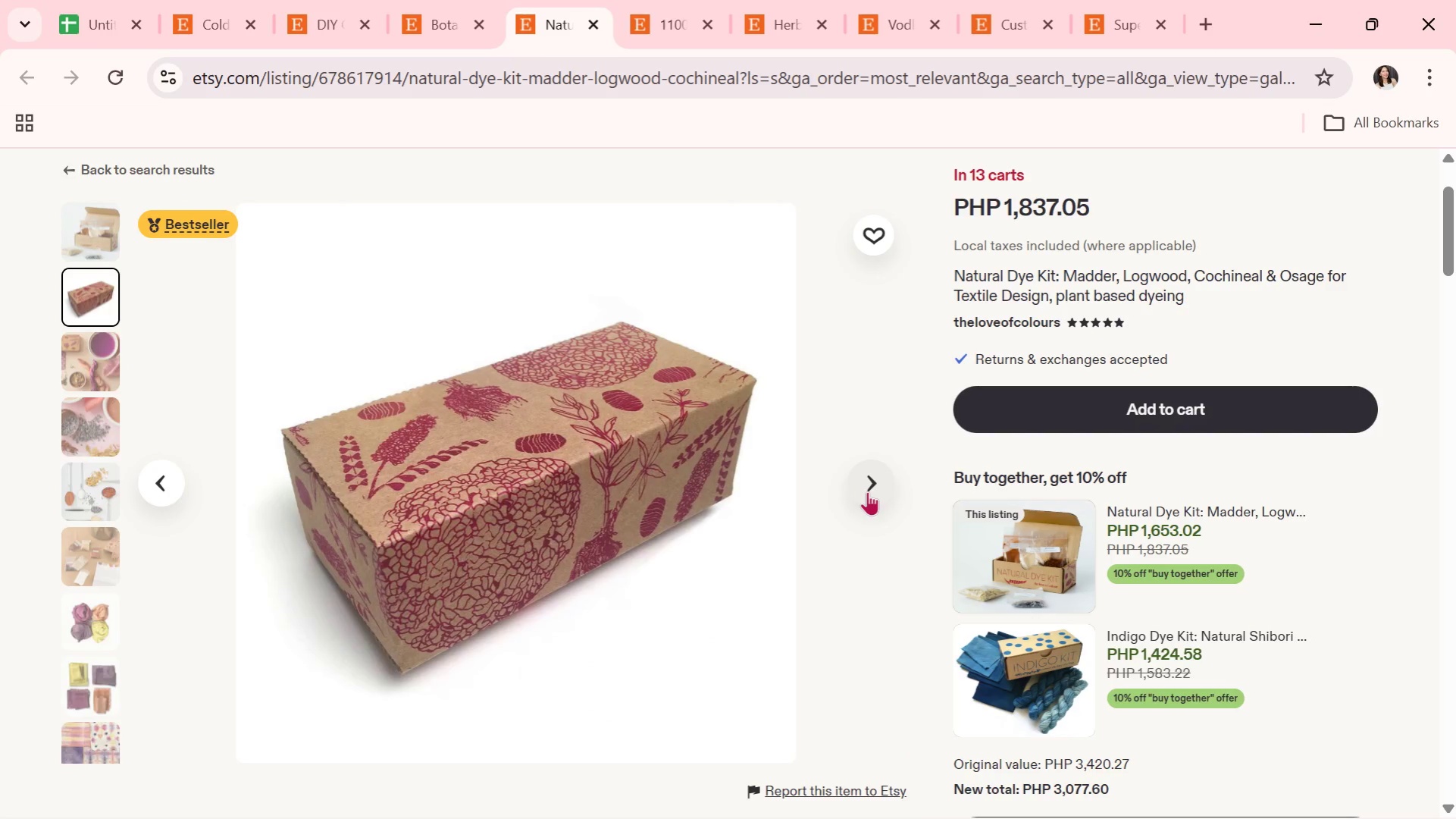 
left_click([867, 491])
 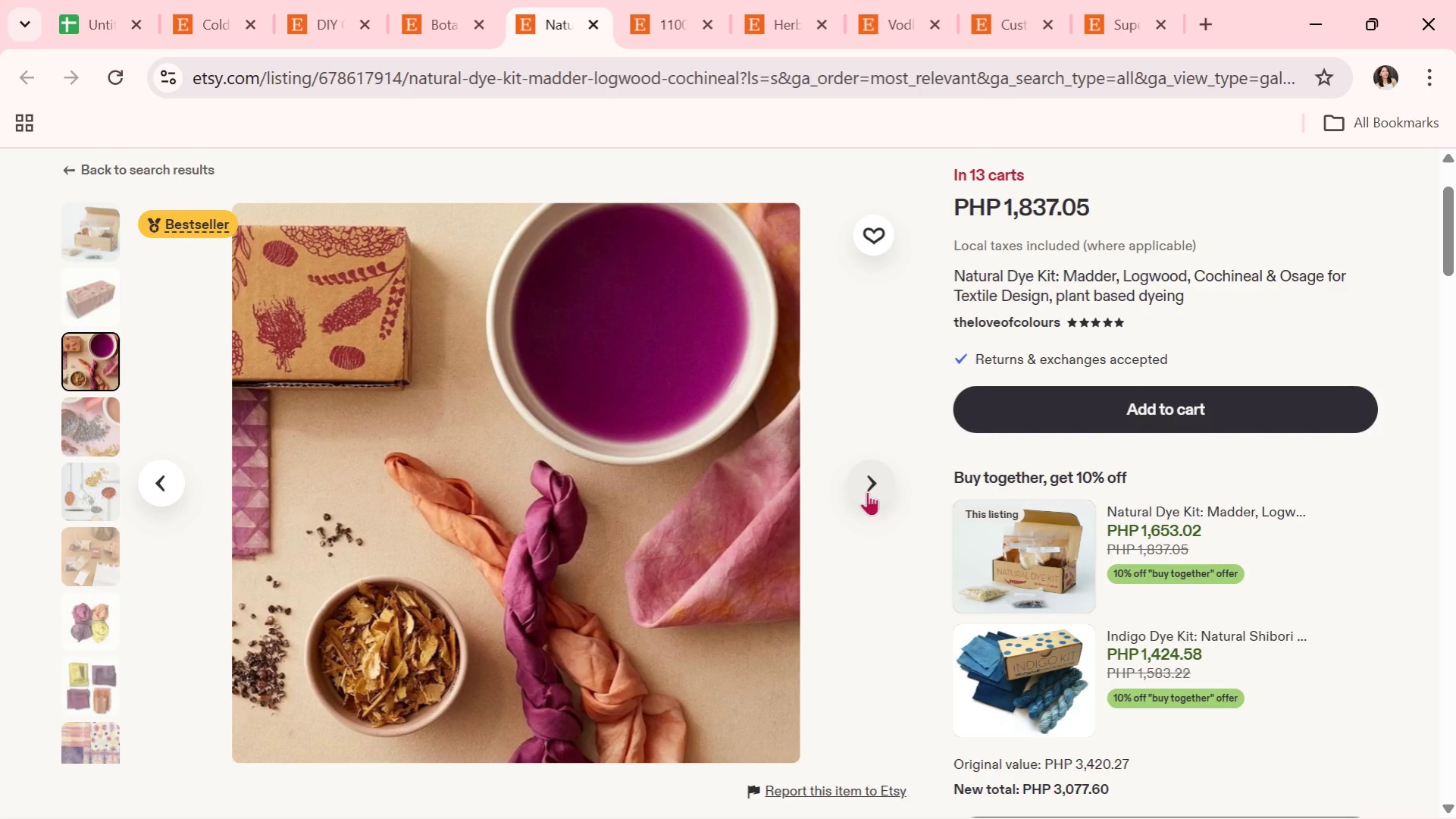 
wait(9.52)
 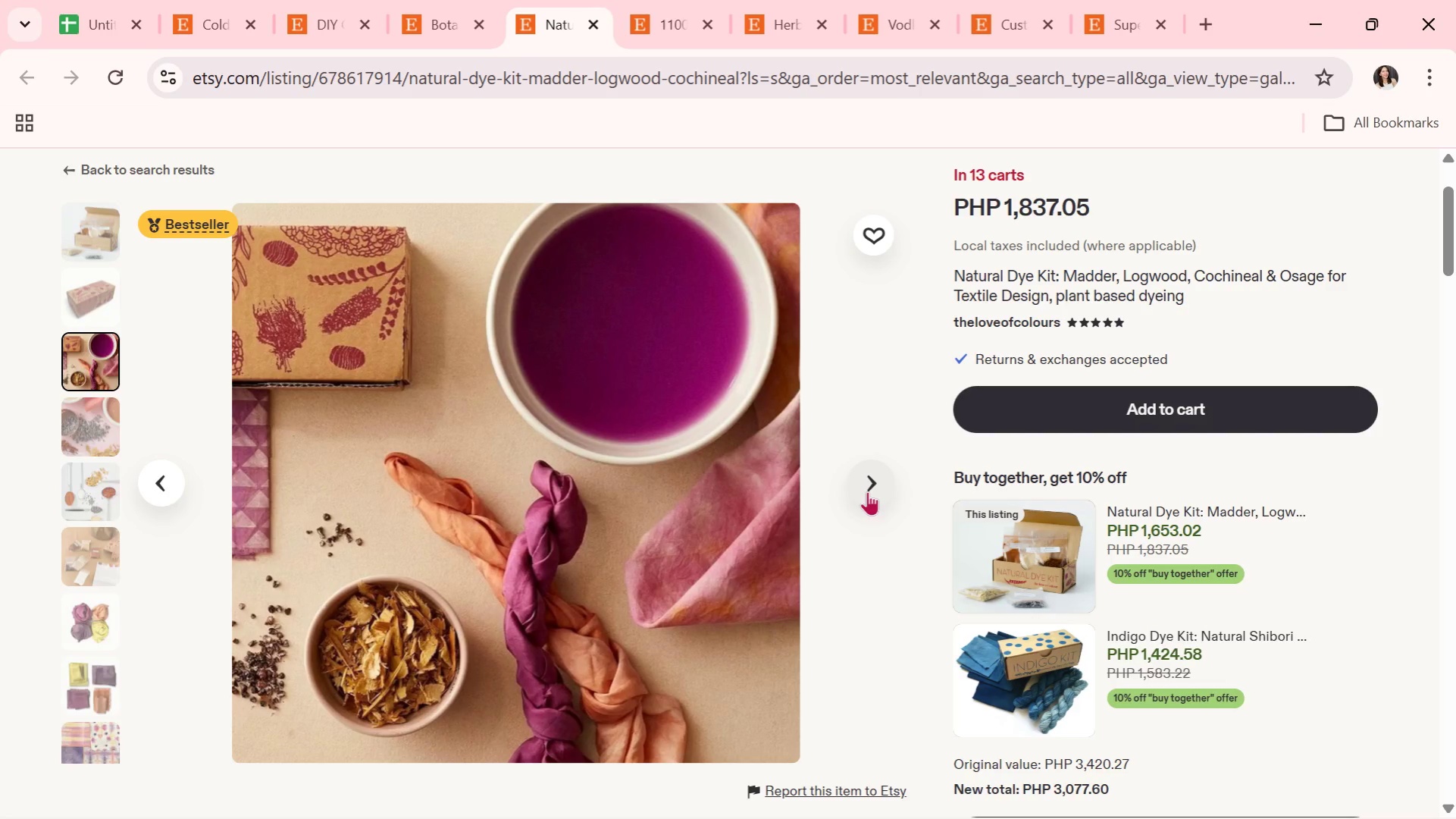 
left_click([867, 491])
 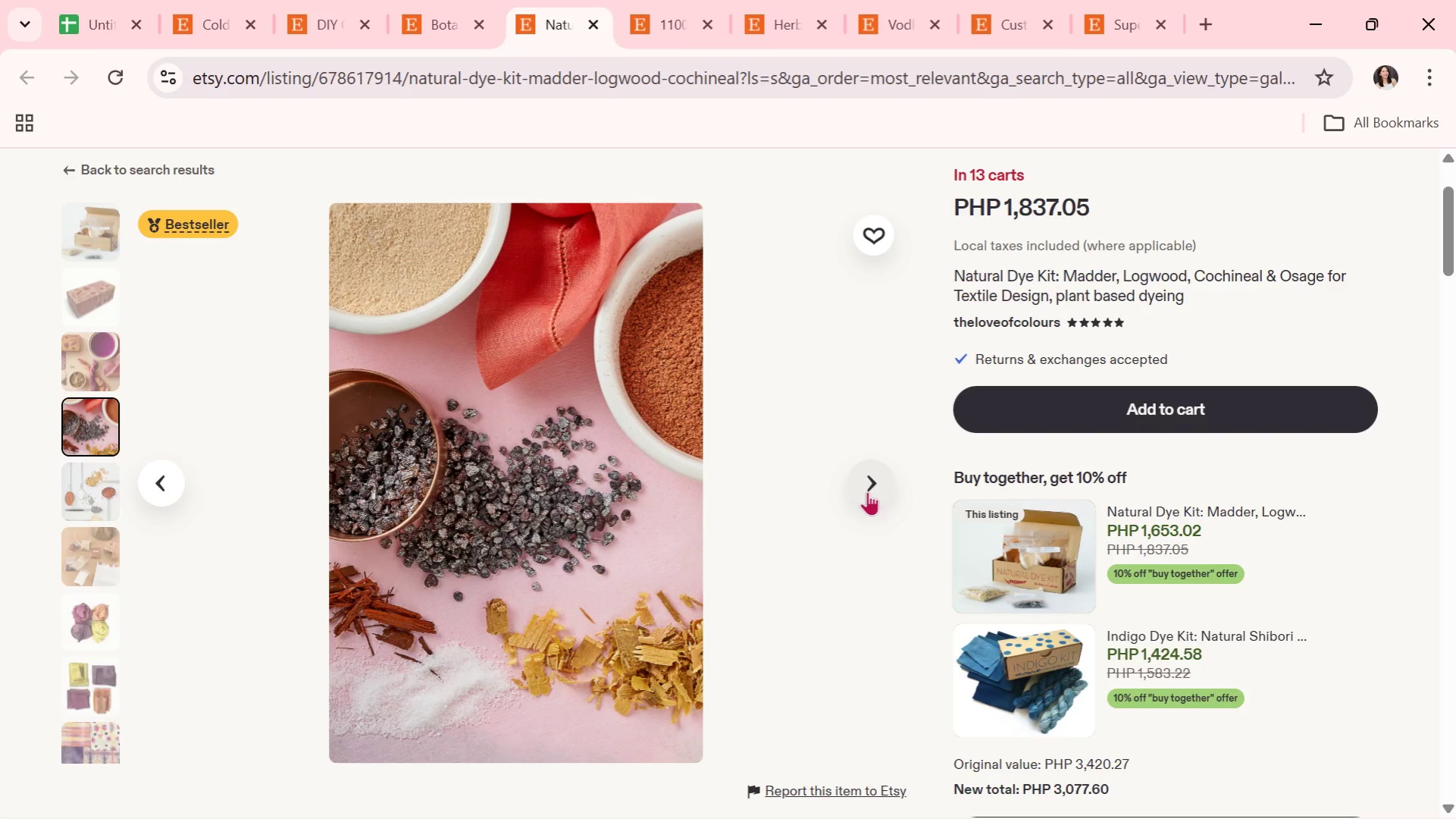 
wait(9.25)
 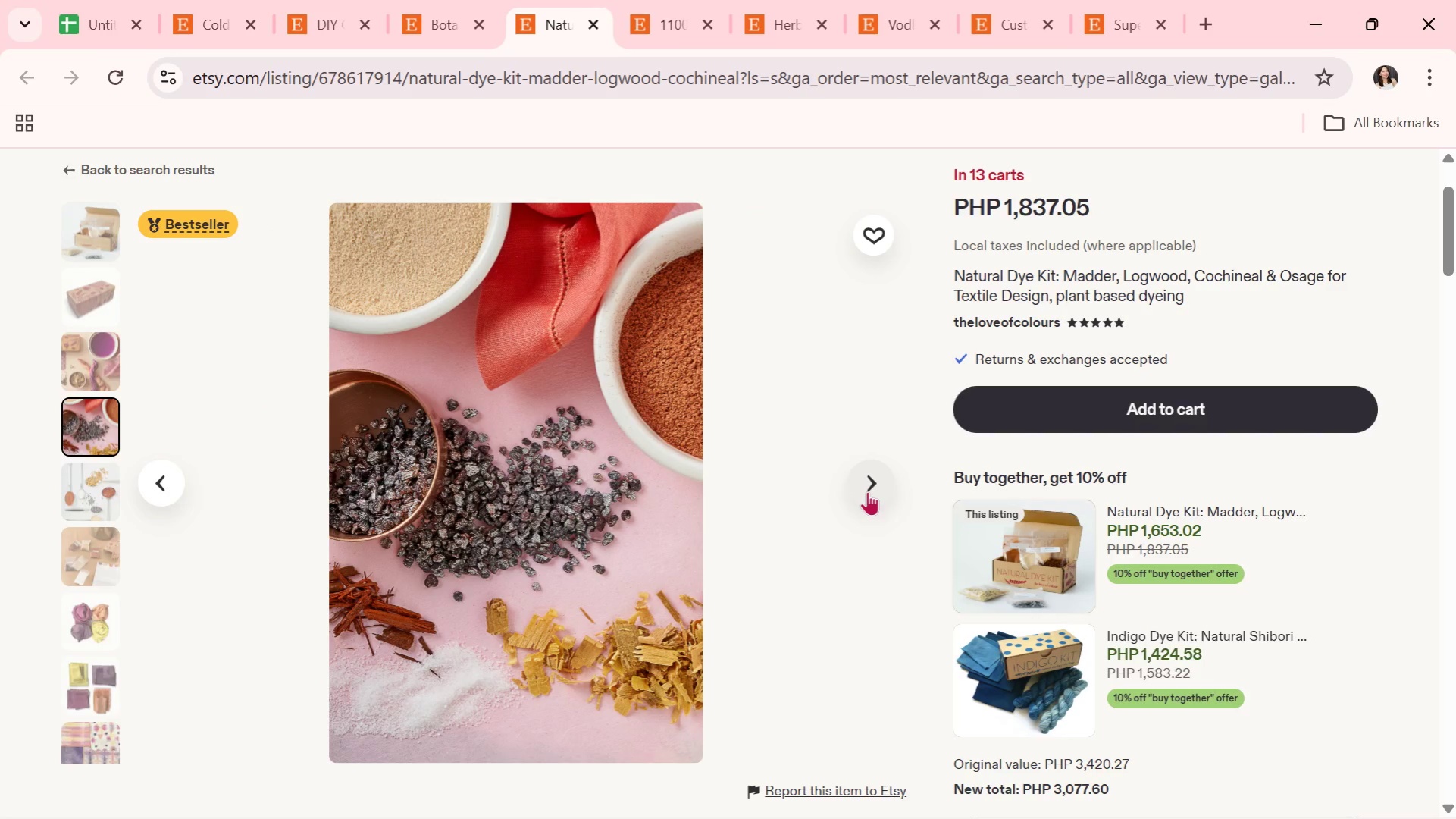 
left_click([867, 491])
 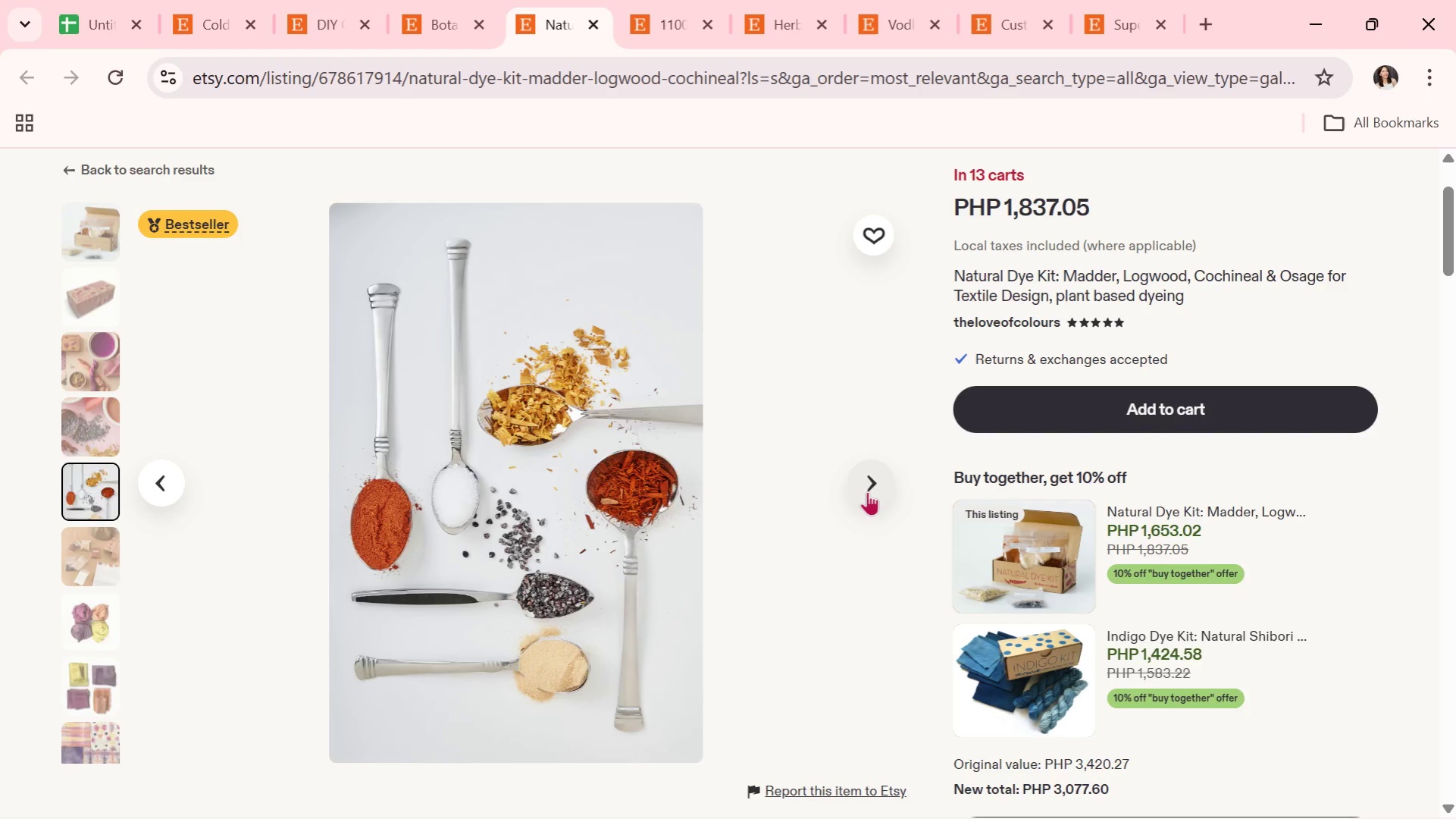 
wait(7.34)
 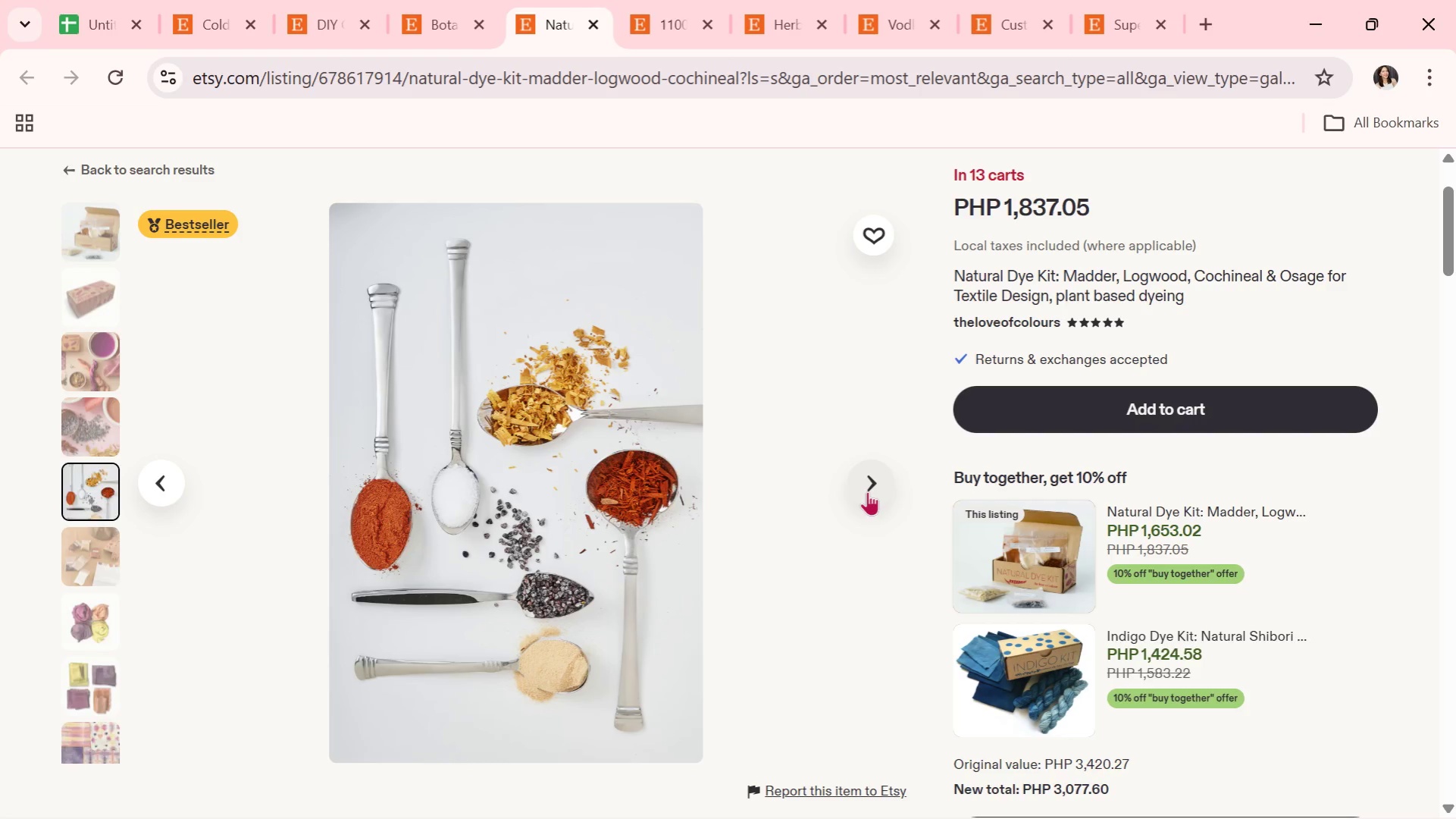 
left_click([867, 491])
 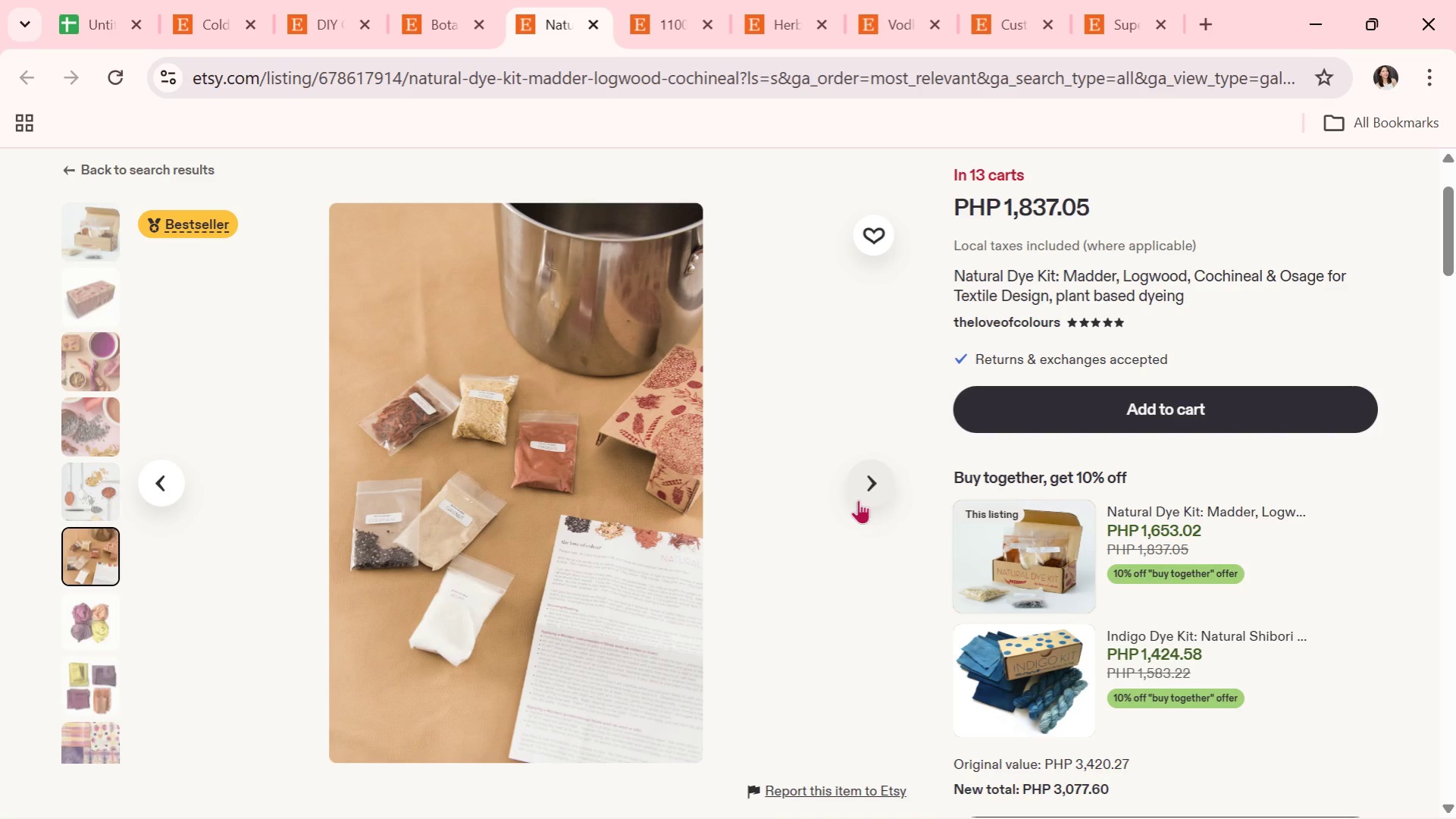 
wait(11.69)
 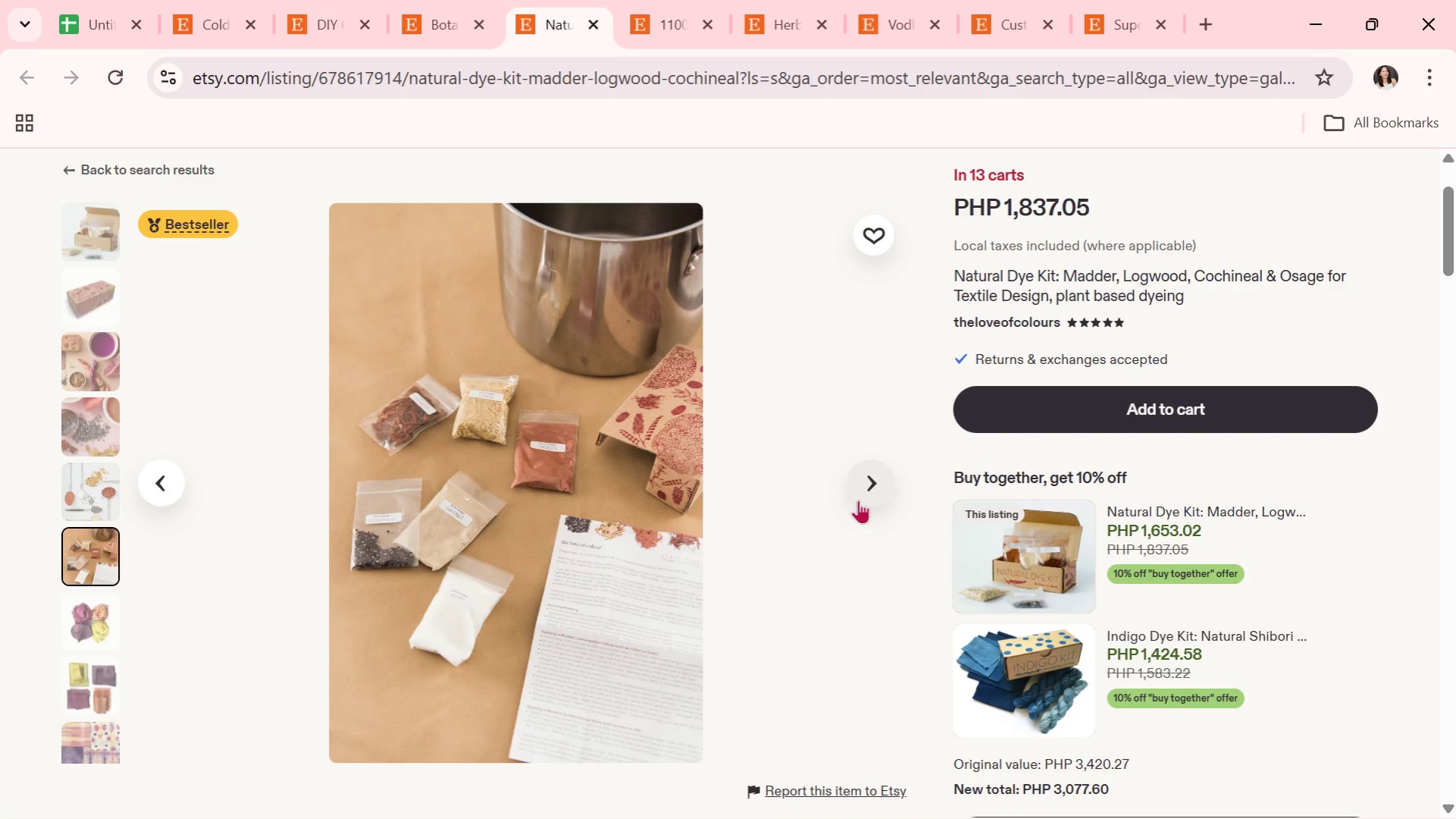 
left_click([858, 500])
 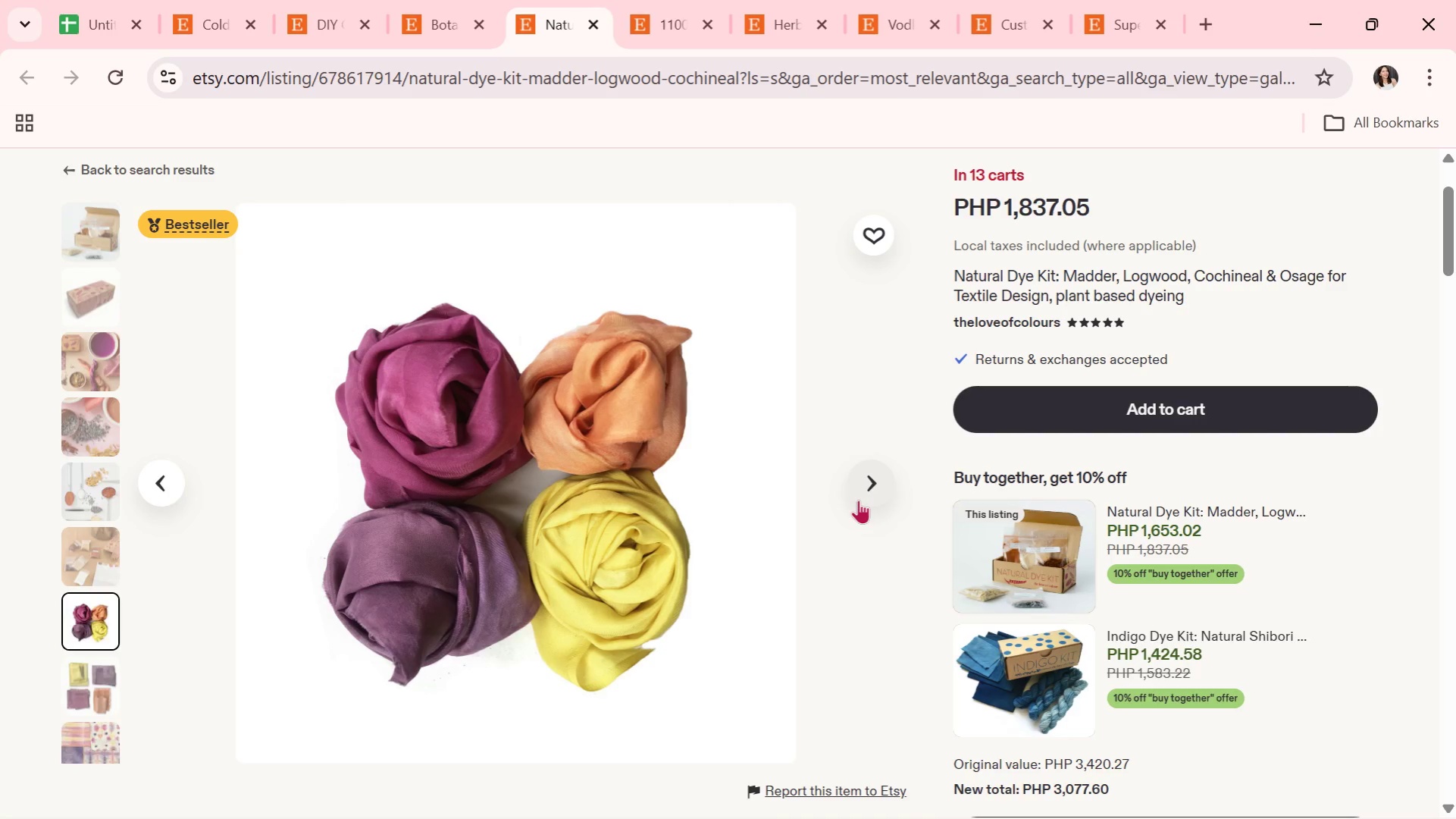 
left_click([858, 500])
 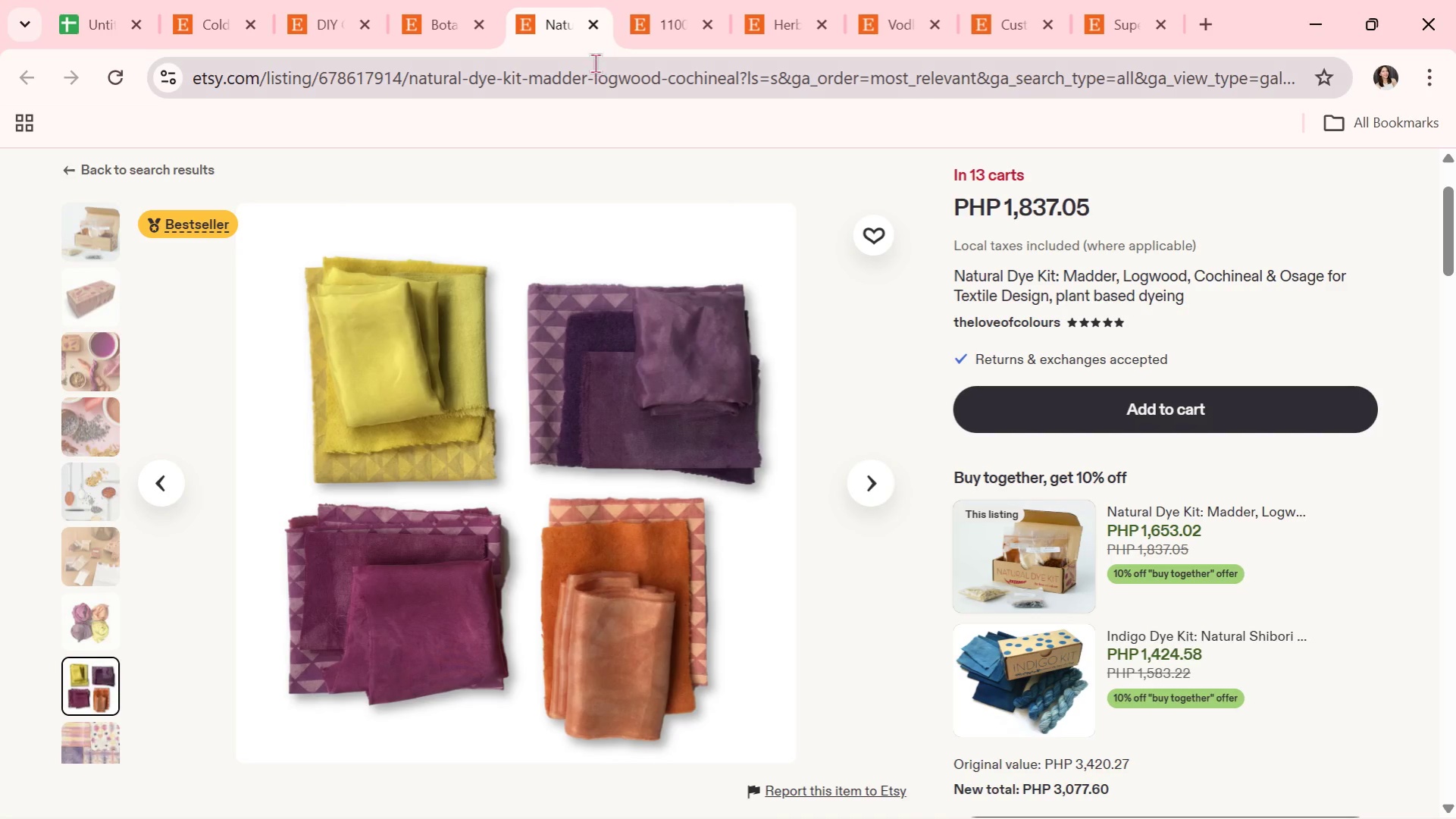 
wait(5.31)
 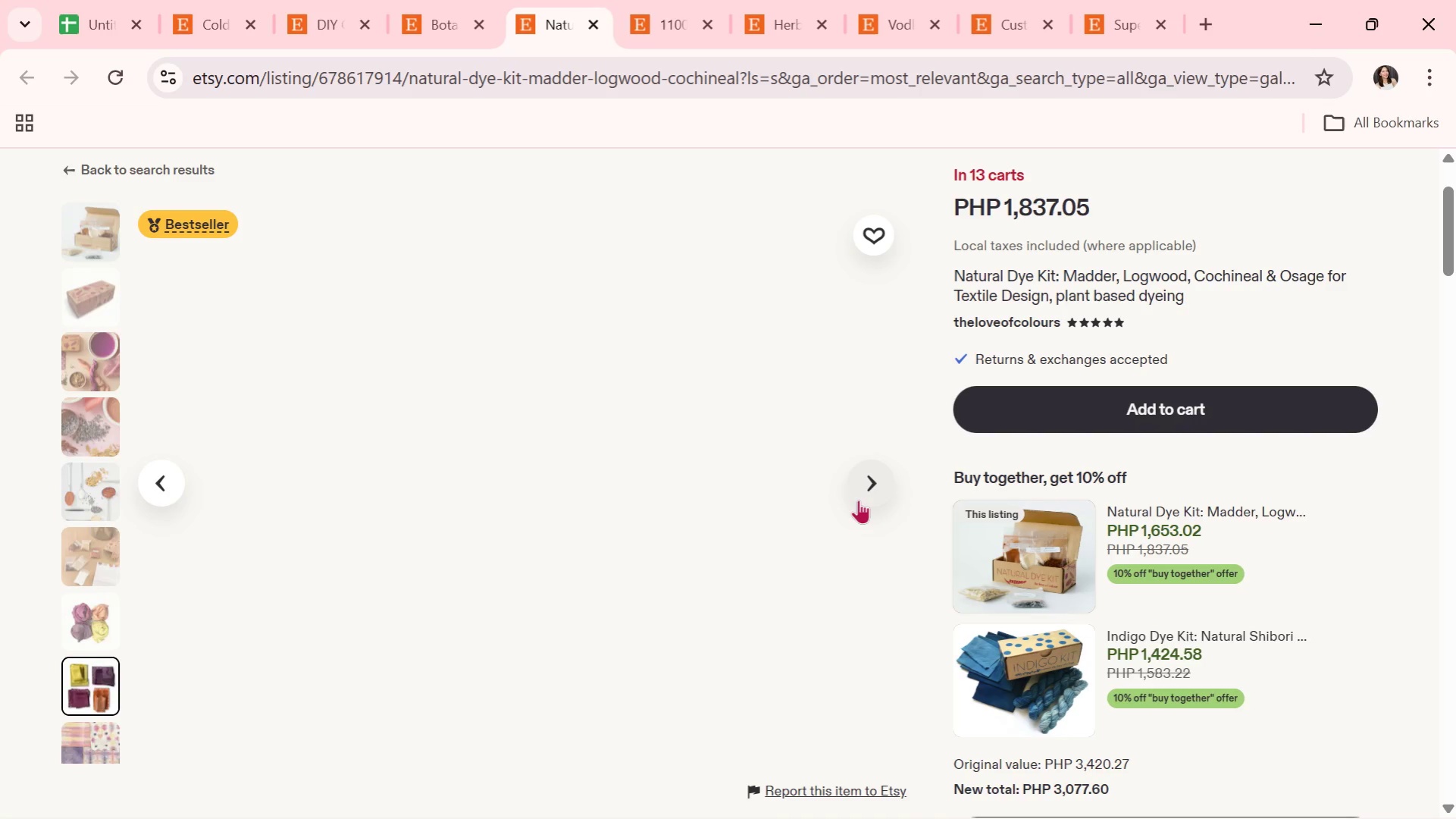 
double_click([602, 22])
 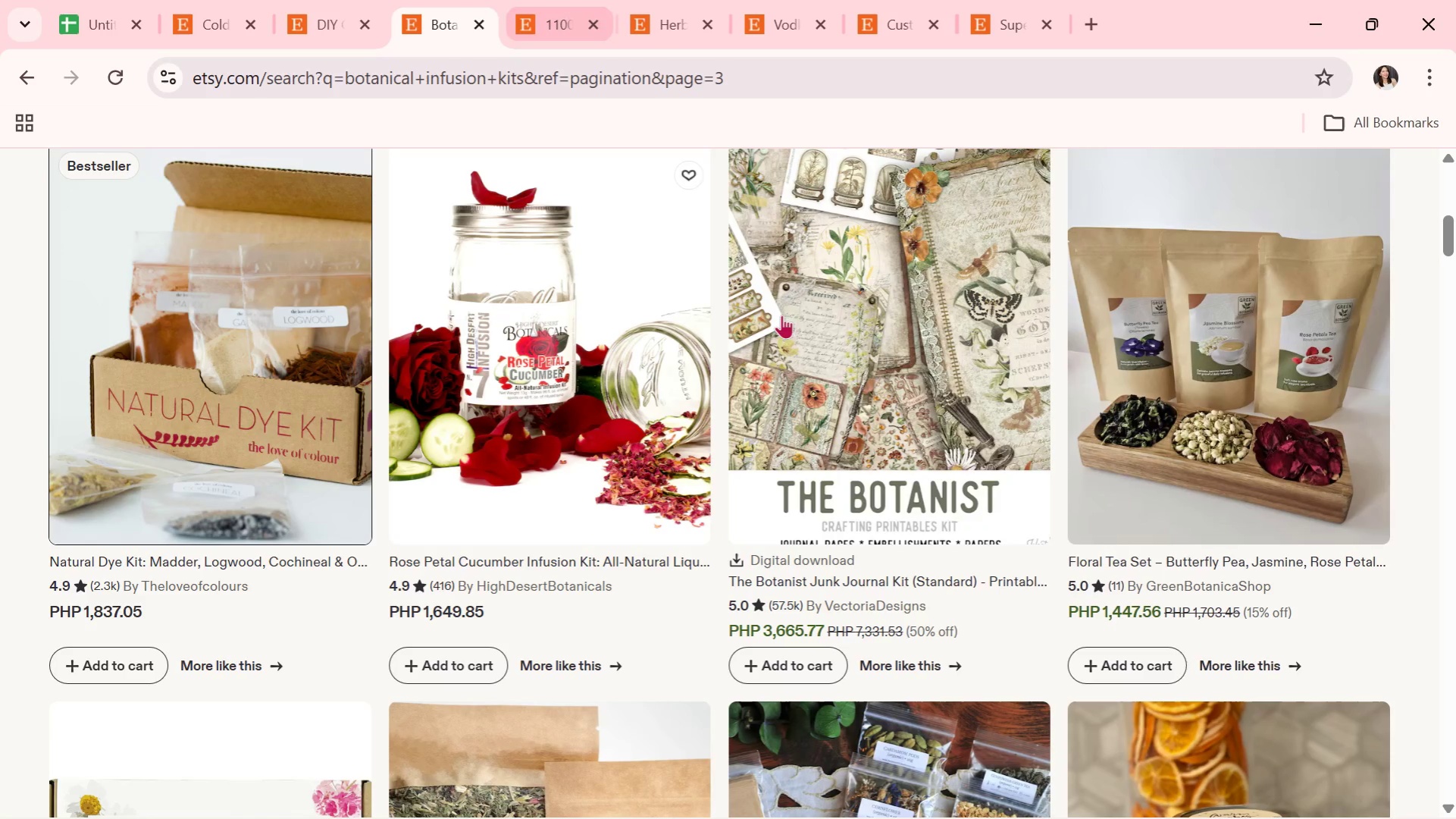 
scroll: coordinate [1298, 695], scroll_direction: down, amount: 4.0
 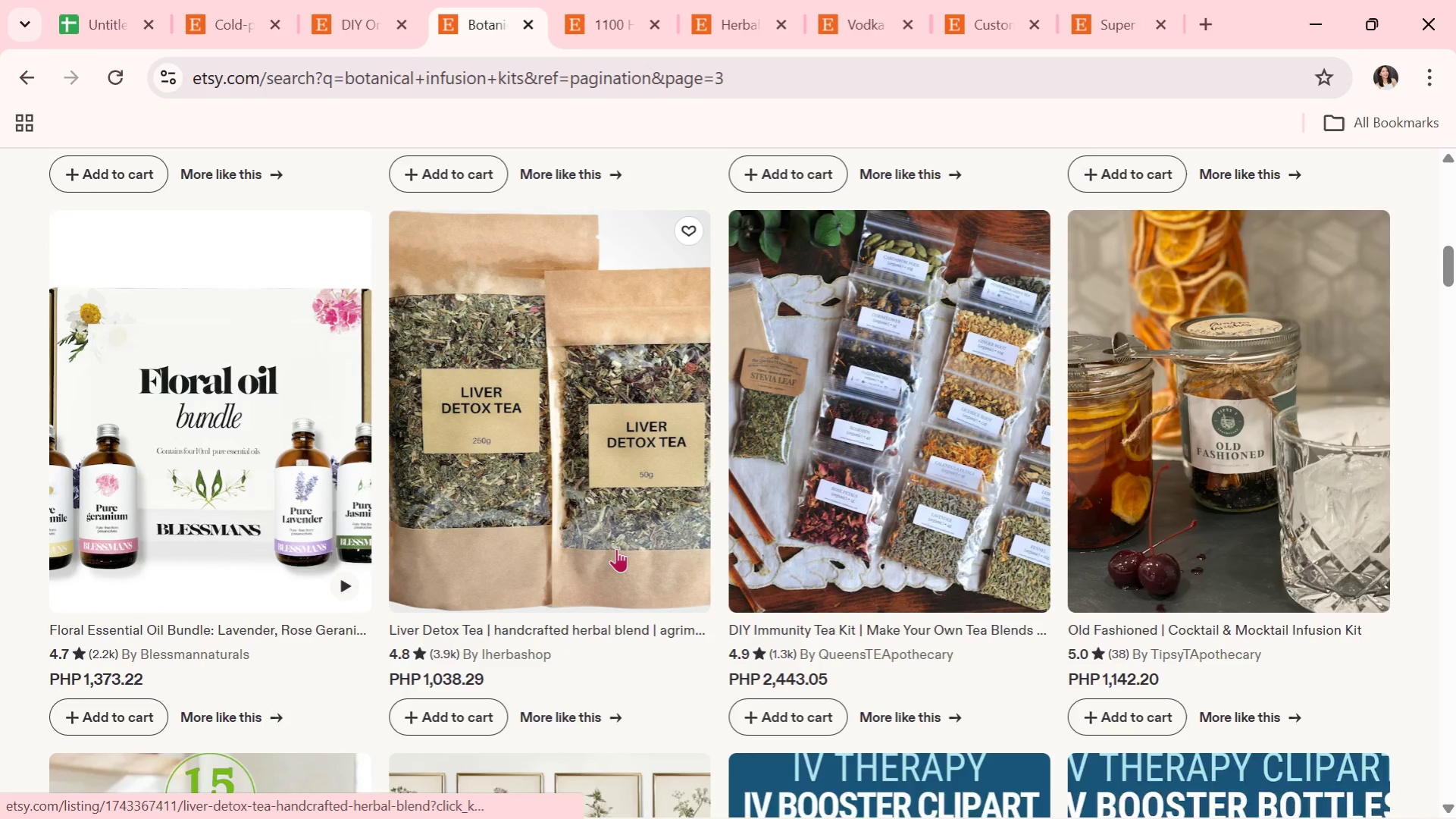 
wait(9.4)
 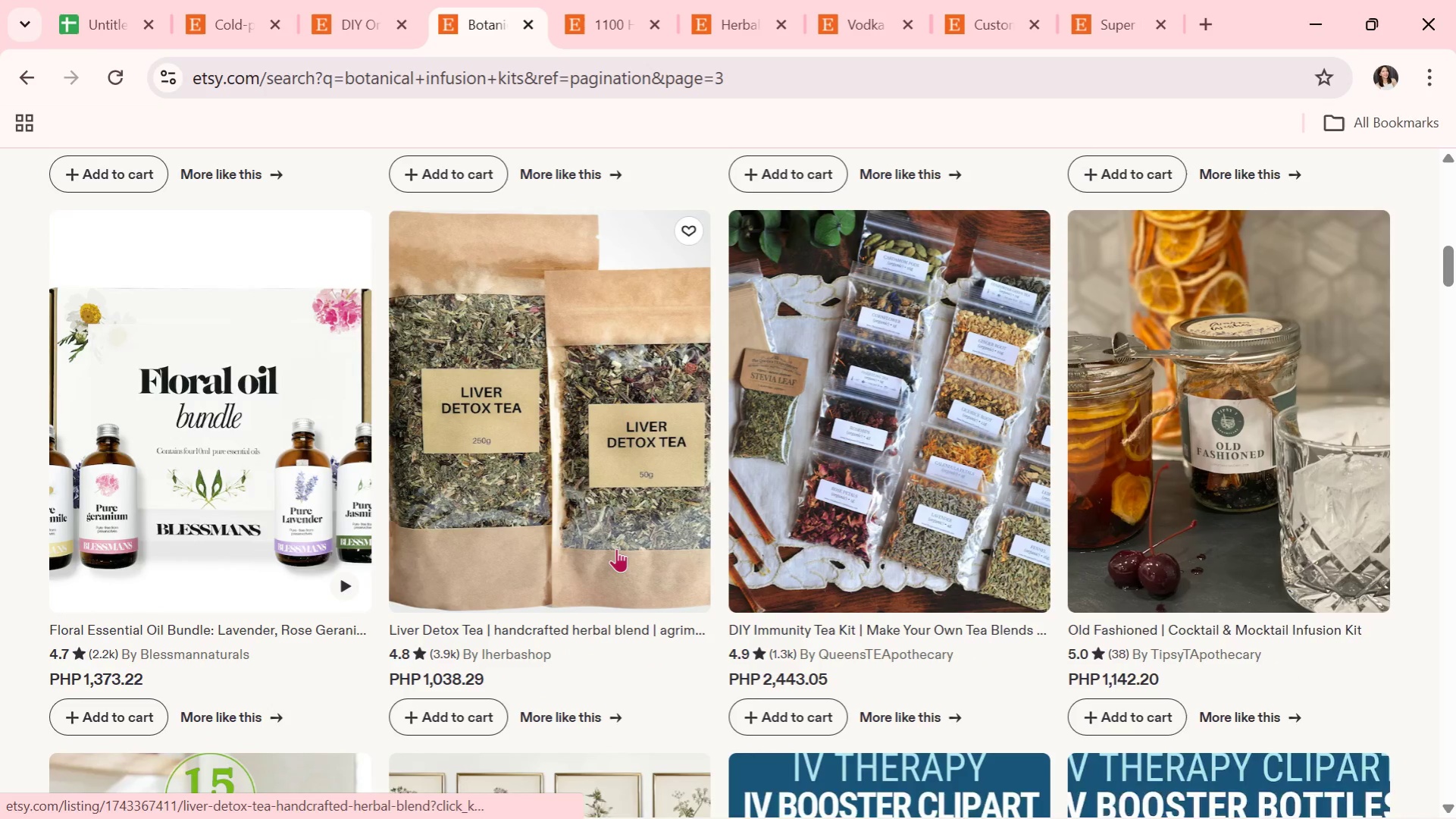 
scroll: coordinate [1013, 642], scroll_direction: down, amount: 1.0
 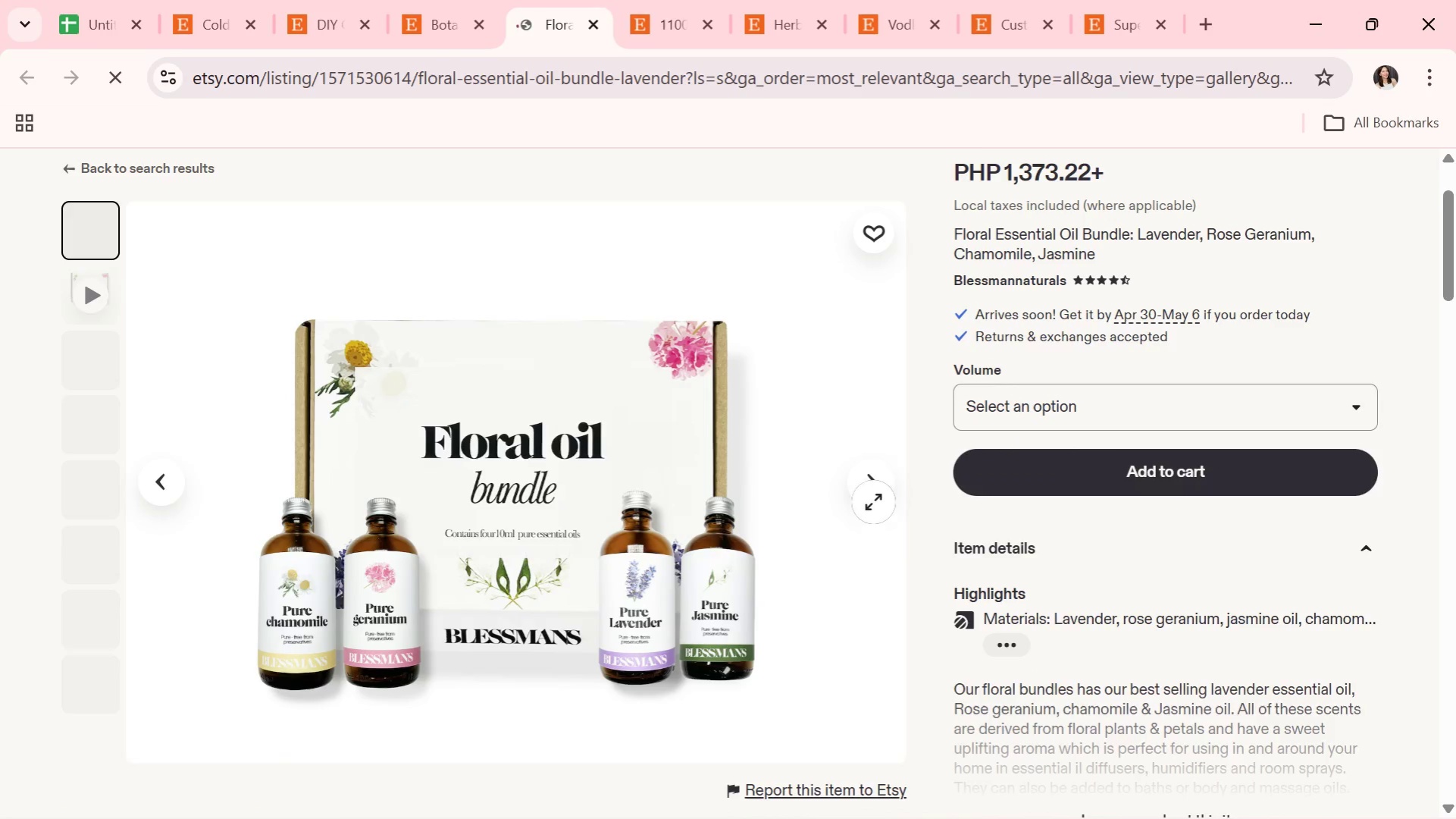 
left_click([867, 488])
 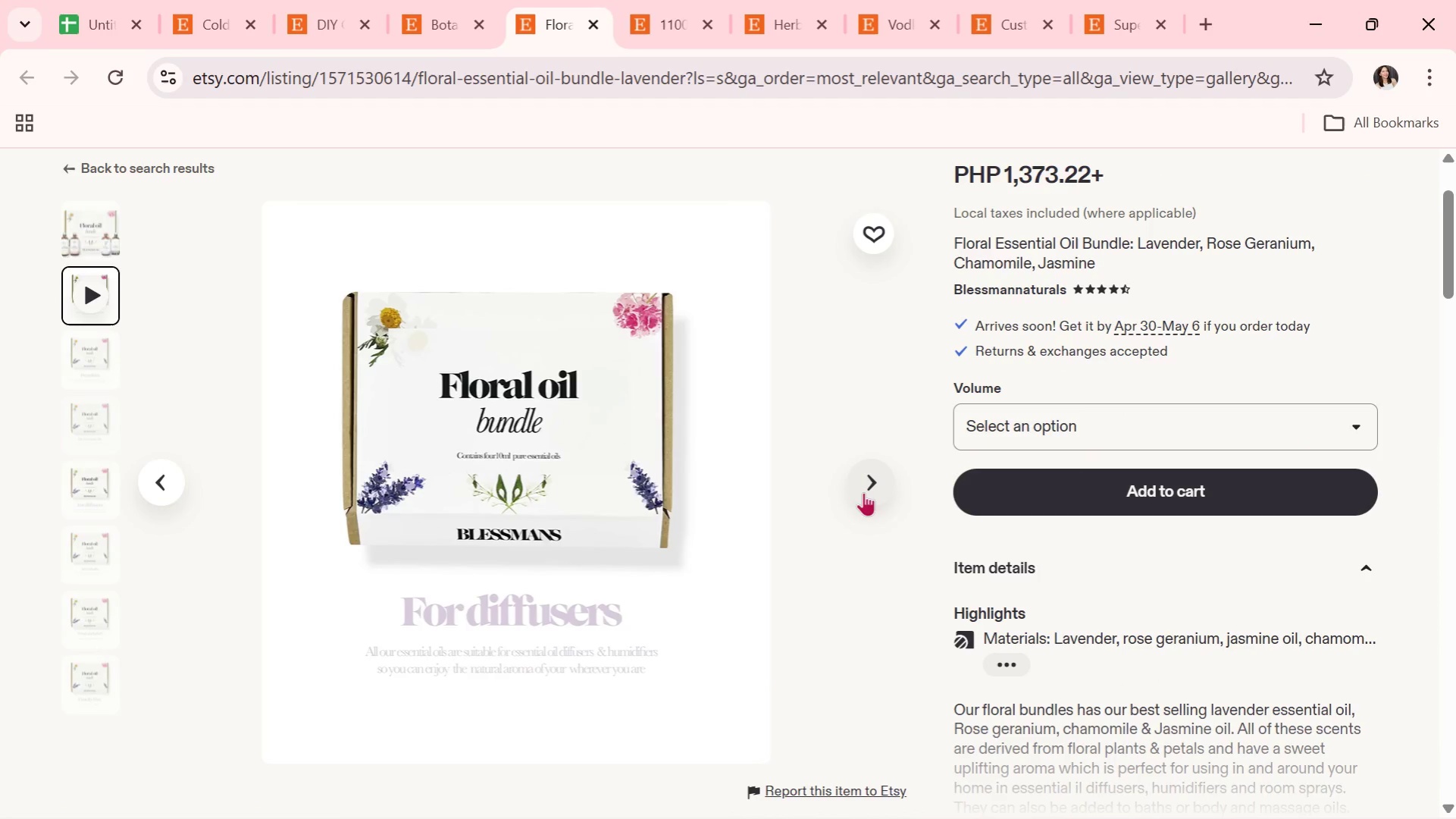 
left_click([863, 492])
 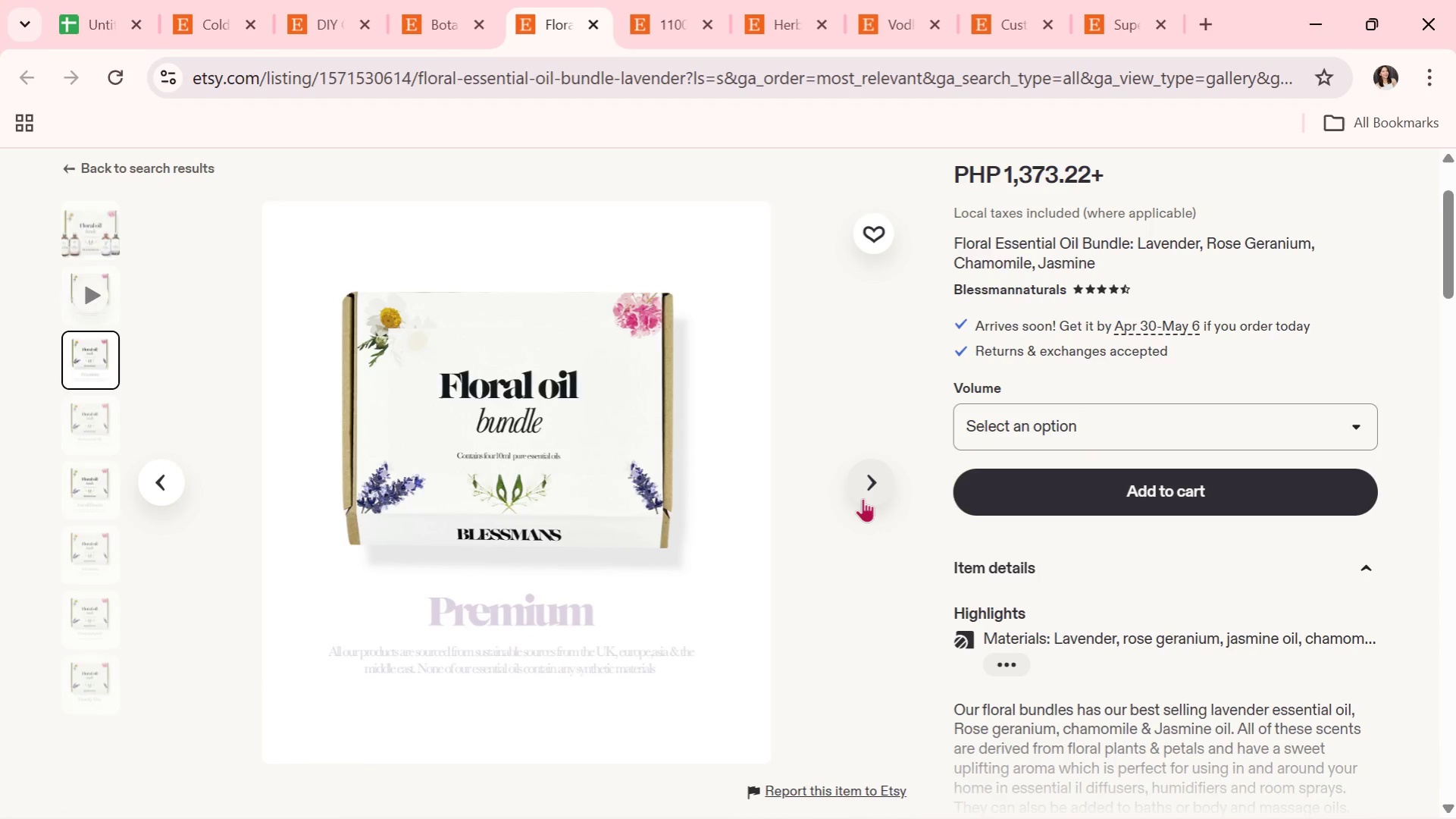 
scroll: coordinate [877, 617], scroll_direction: down, amount: 9.0
 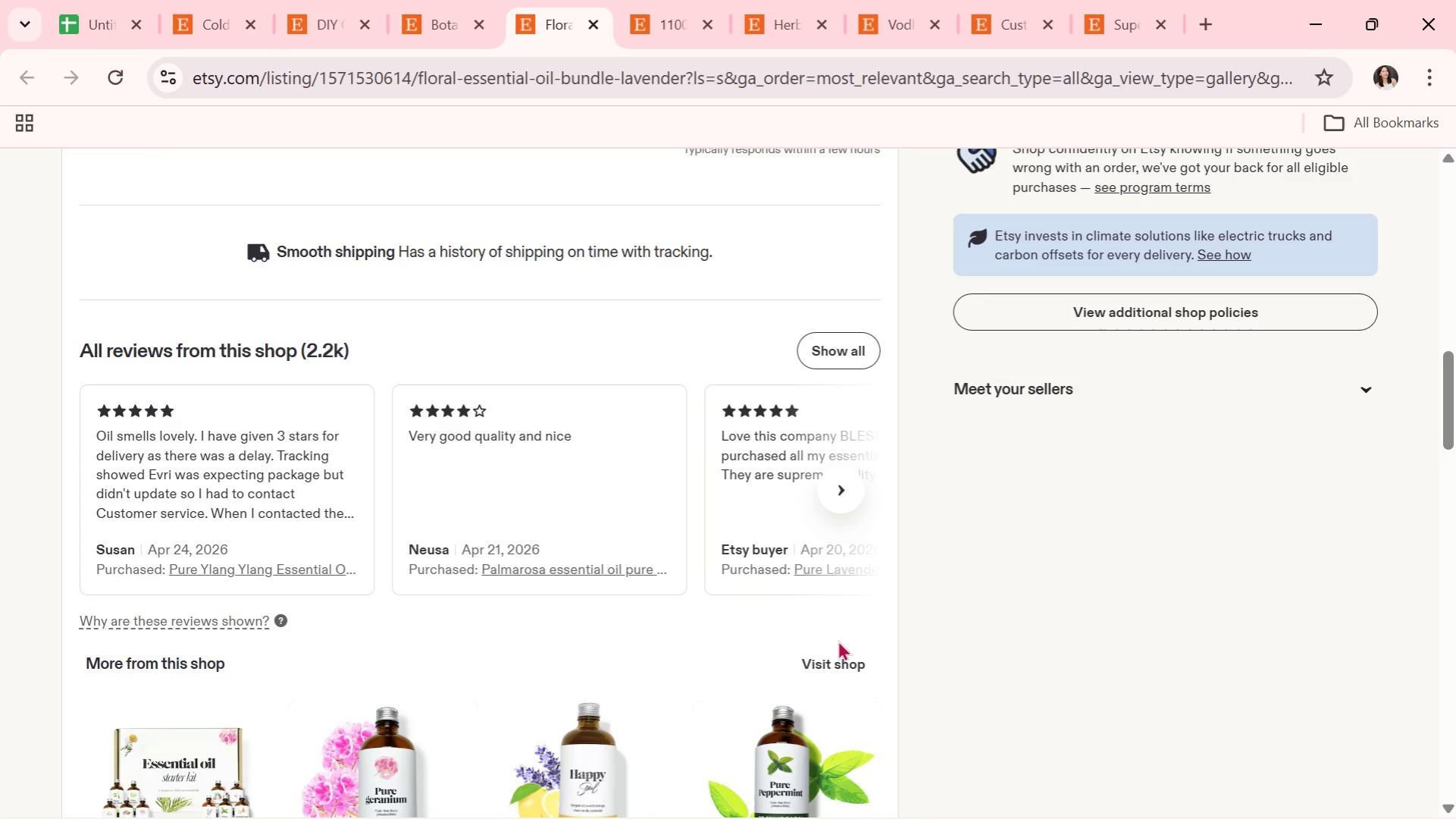 
scroll: coordinate [1202, 591], scroll_direction: up, amount: 5.0
 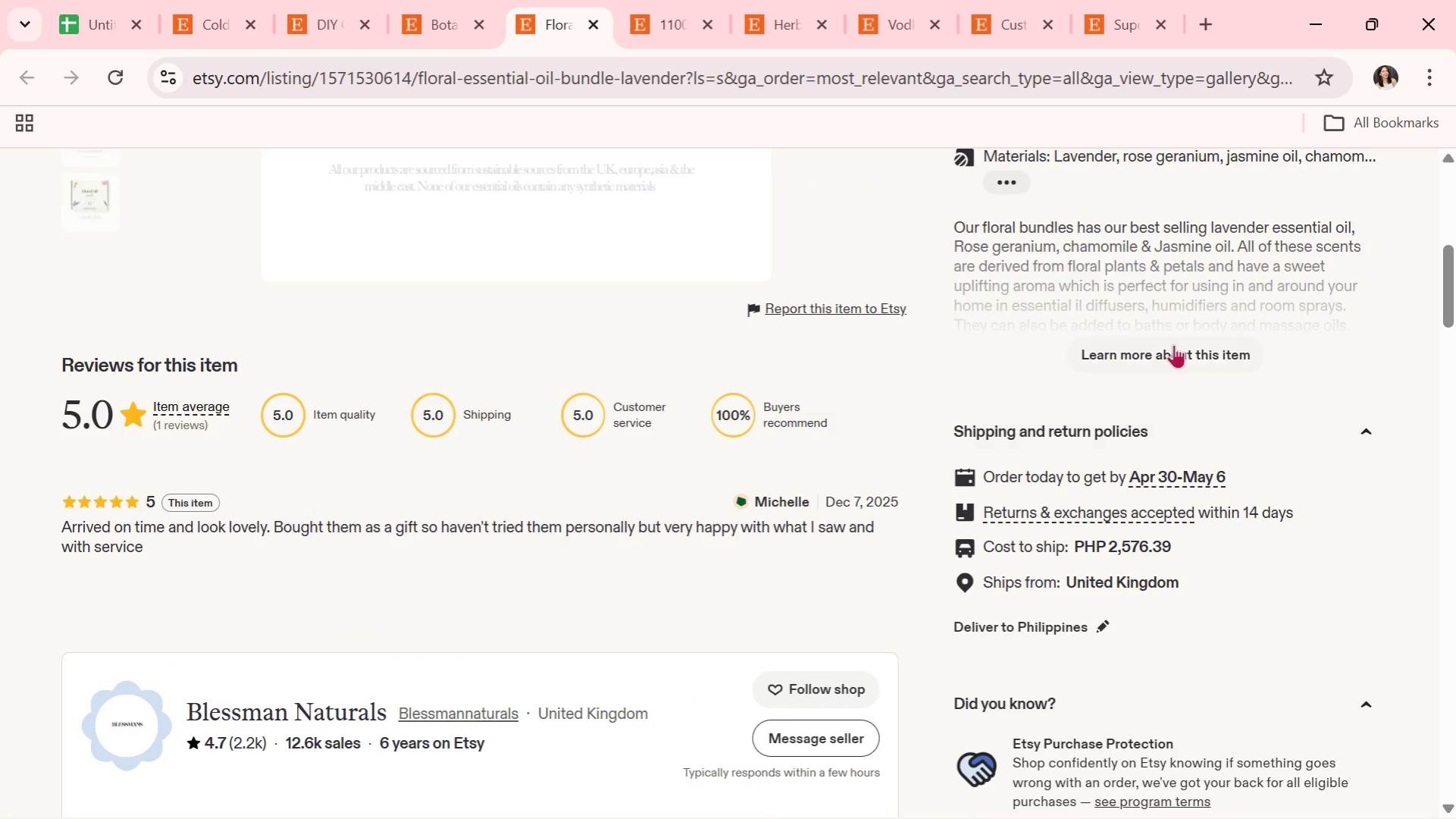 
left_click([1173, 344])
 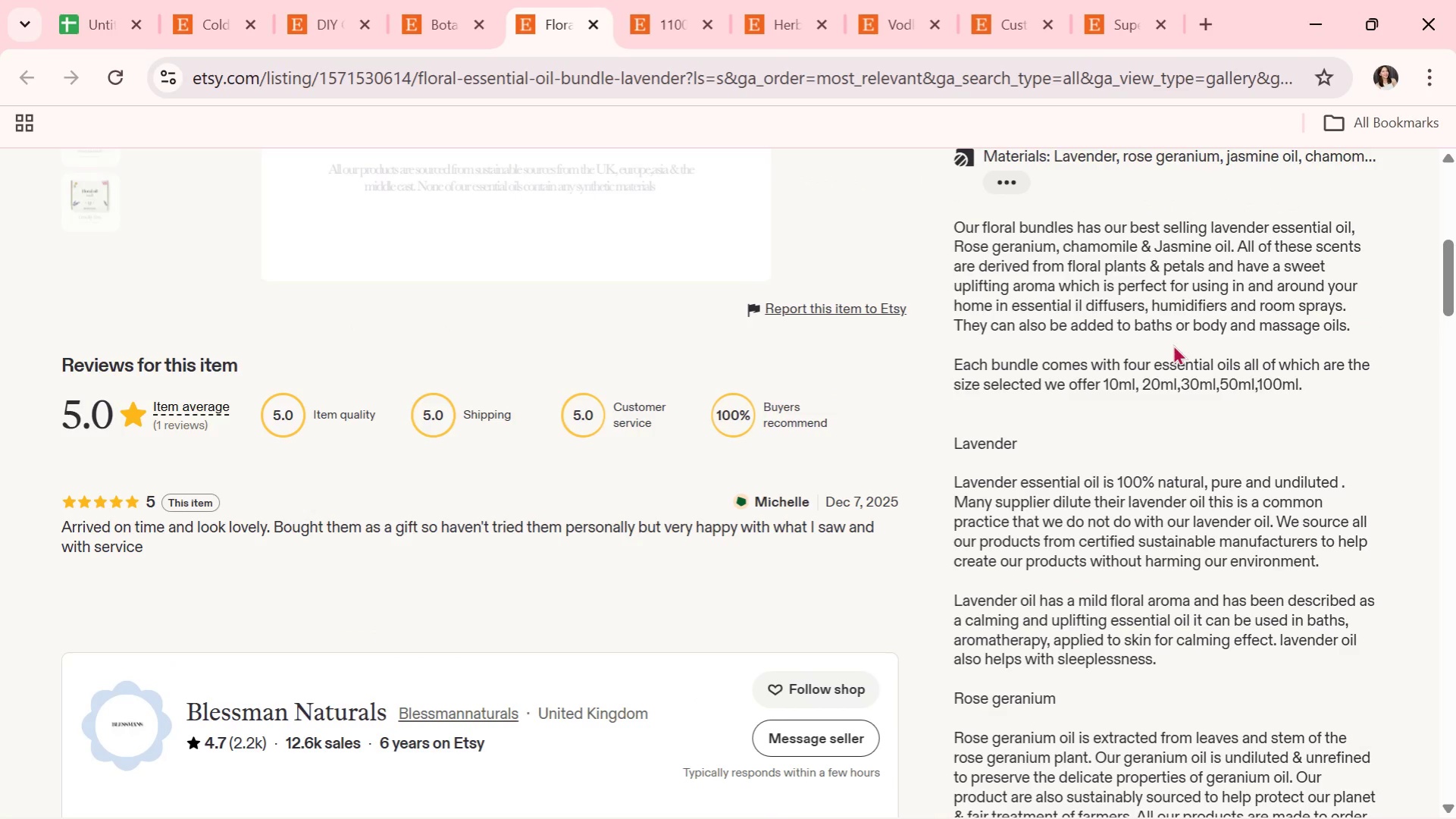 
scroll: coordinate [1178, 405], scroll_direction: down, amount: 3.0
 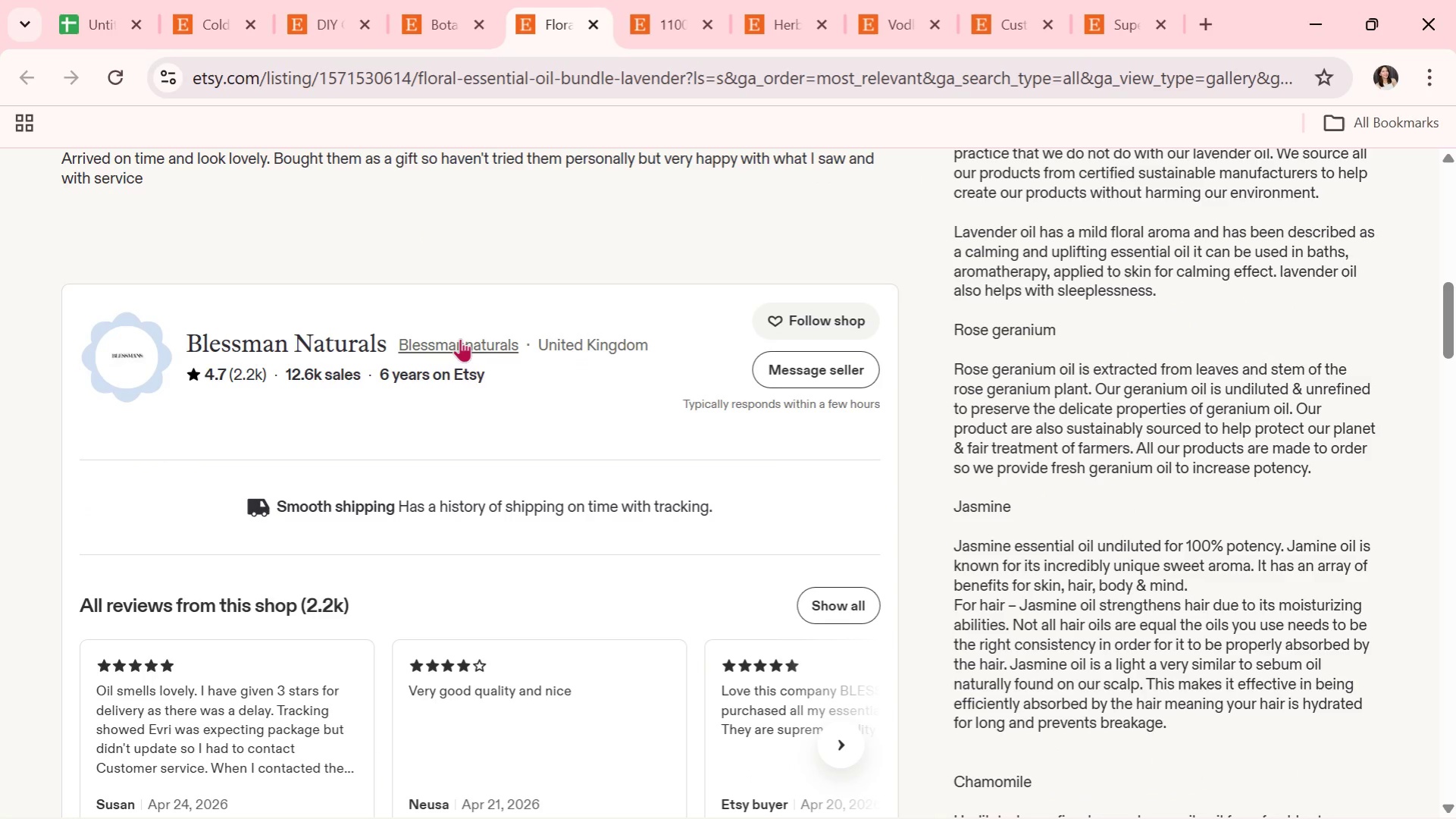 
left_click([457, 342])
 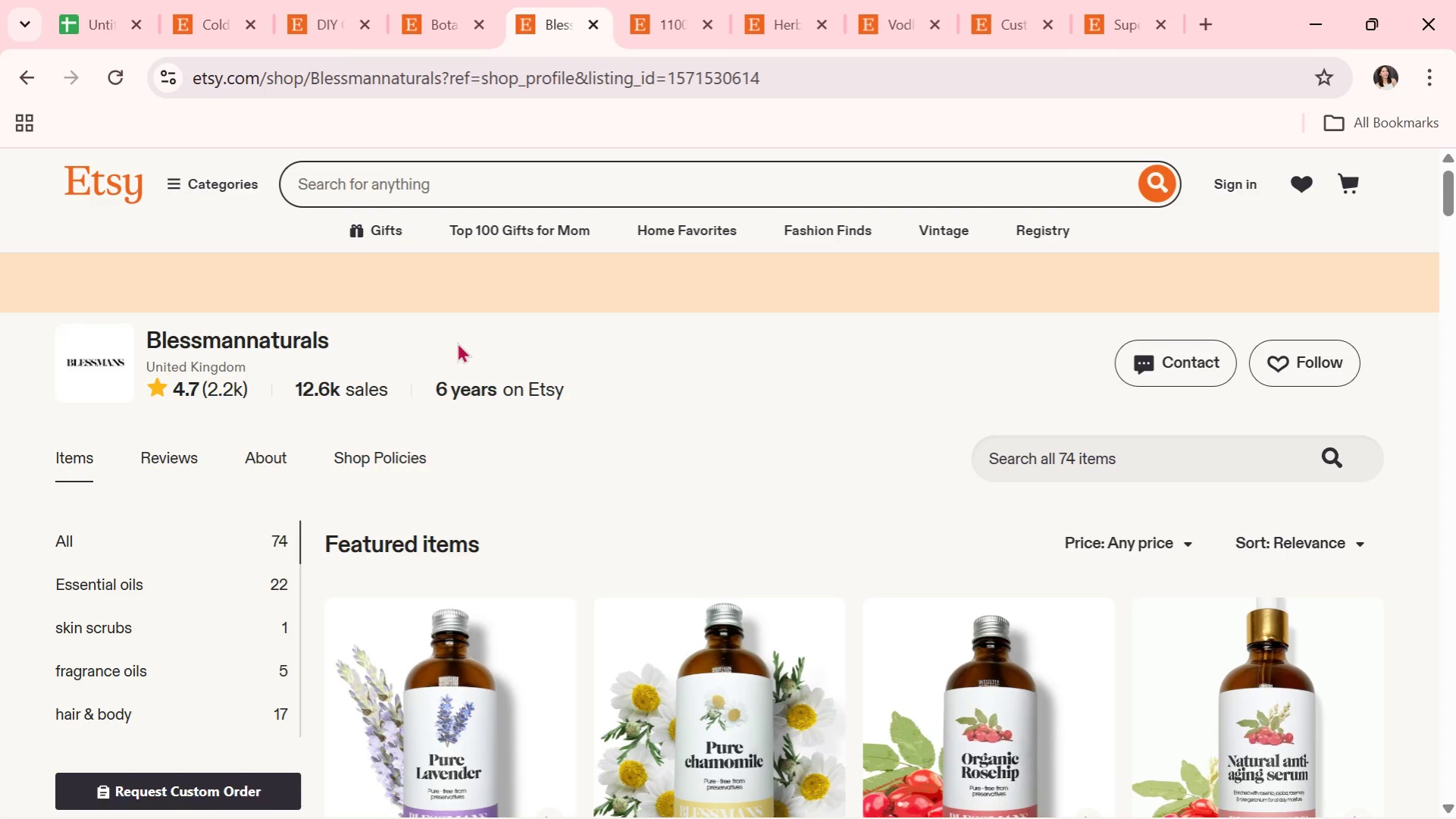 
wait(11.2)
 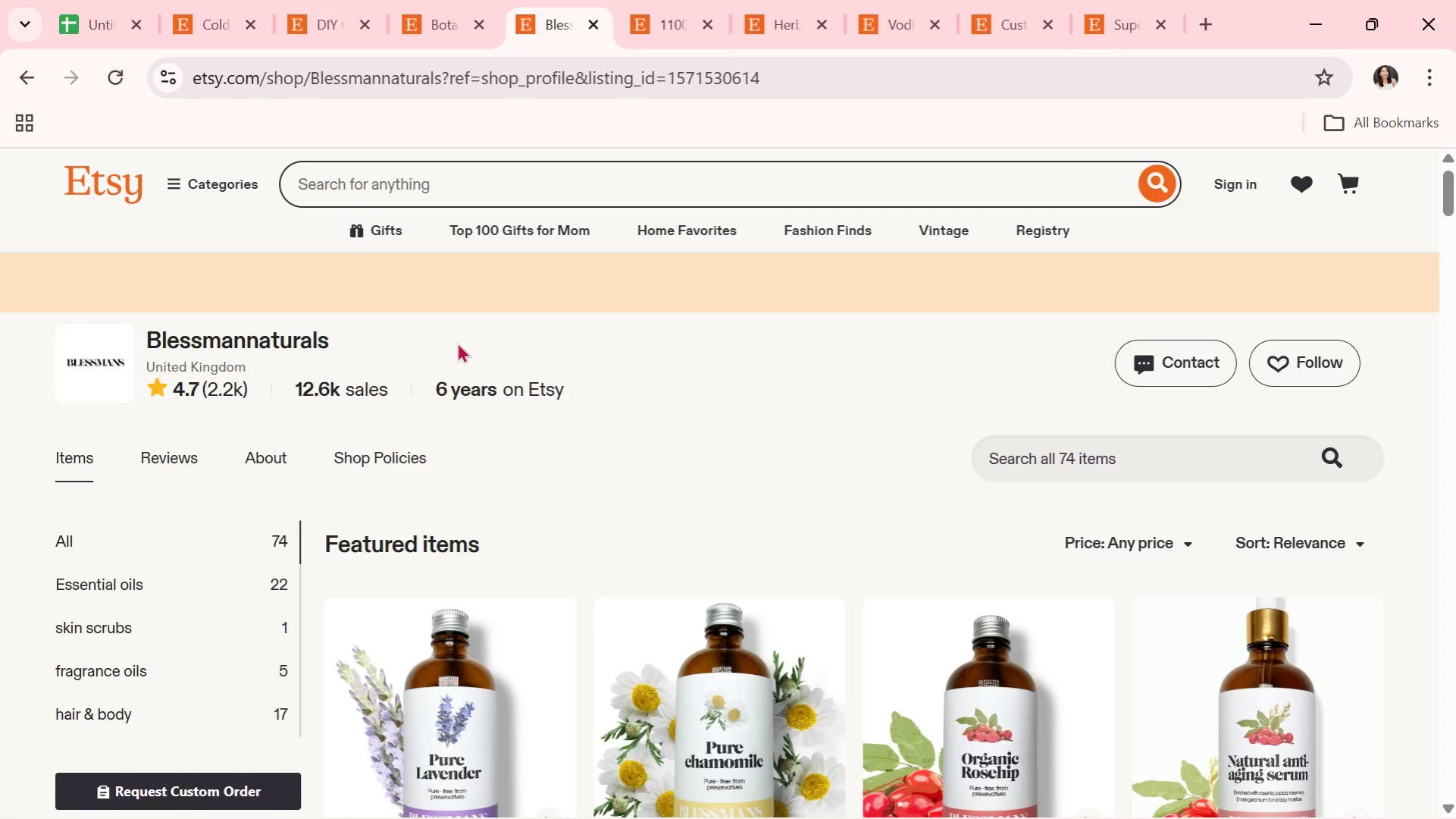 
scroll: coordinate [768, 602], scroll_direction: down, amount: 10.0
 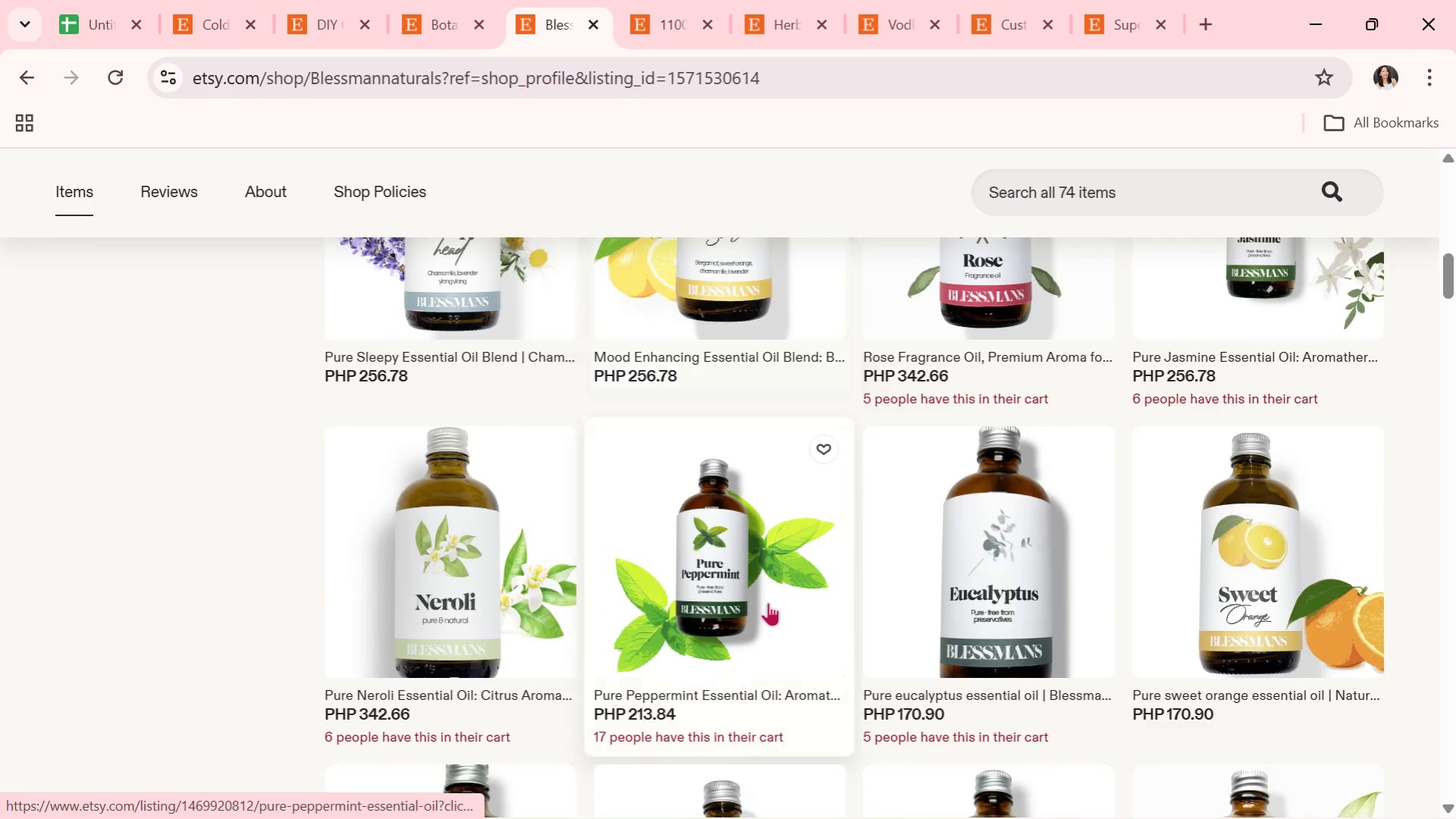 
scroll: coordinate [768, 602], scroll_direction: up, amount: 9.0
 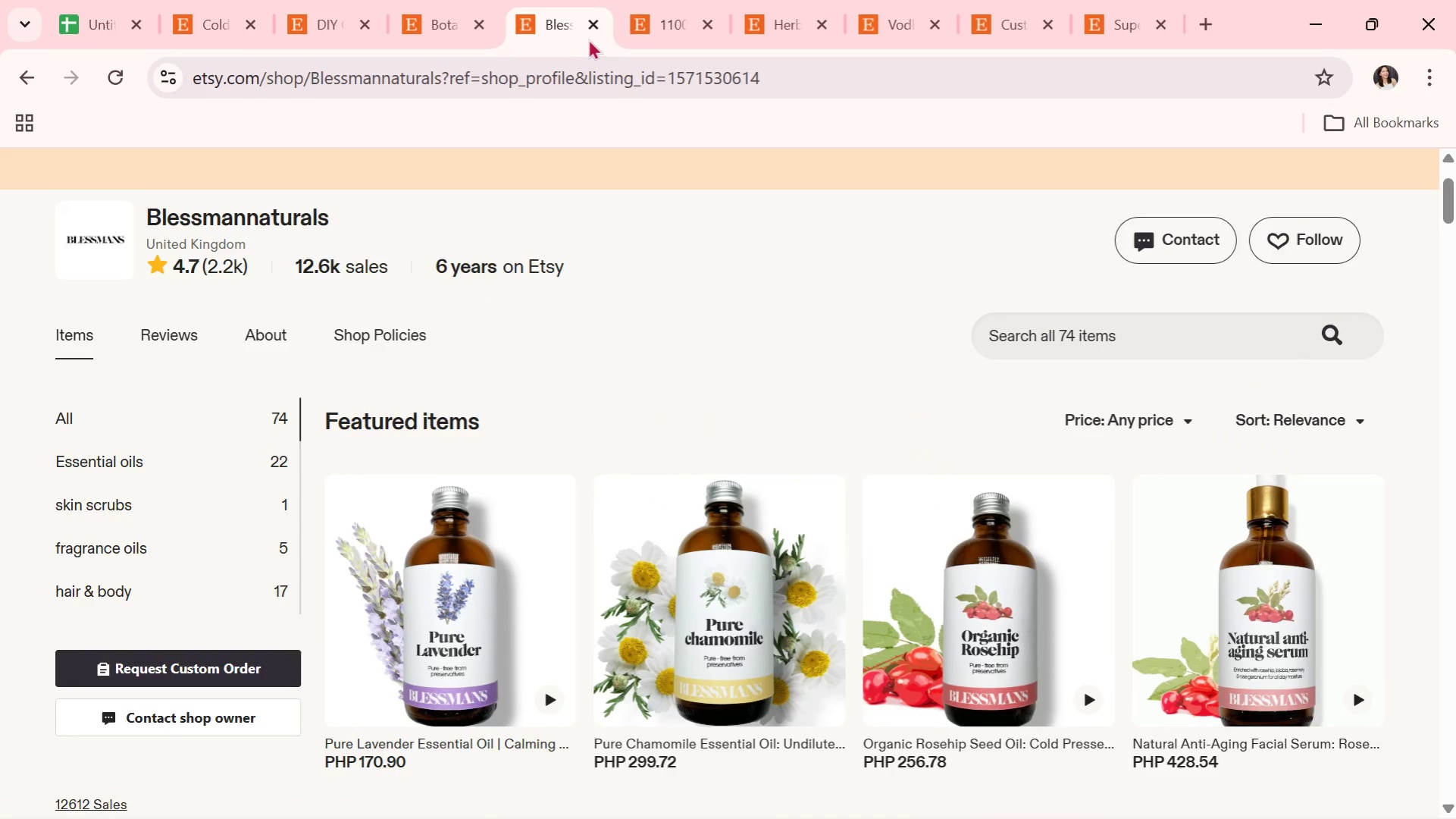 
left_click([592, 30])
 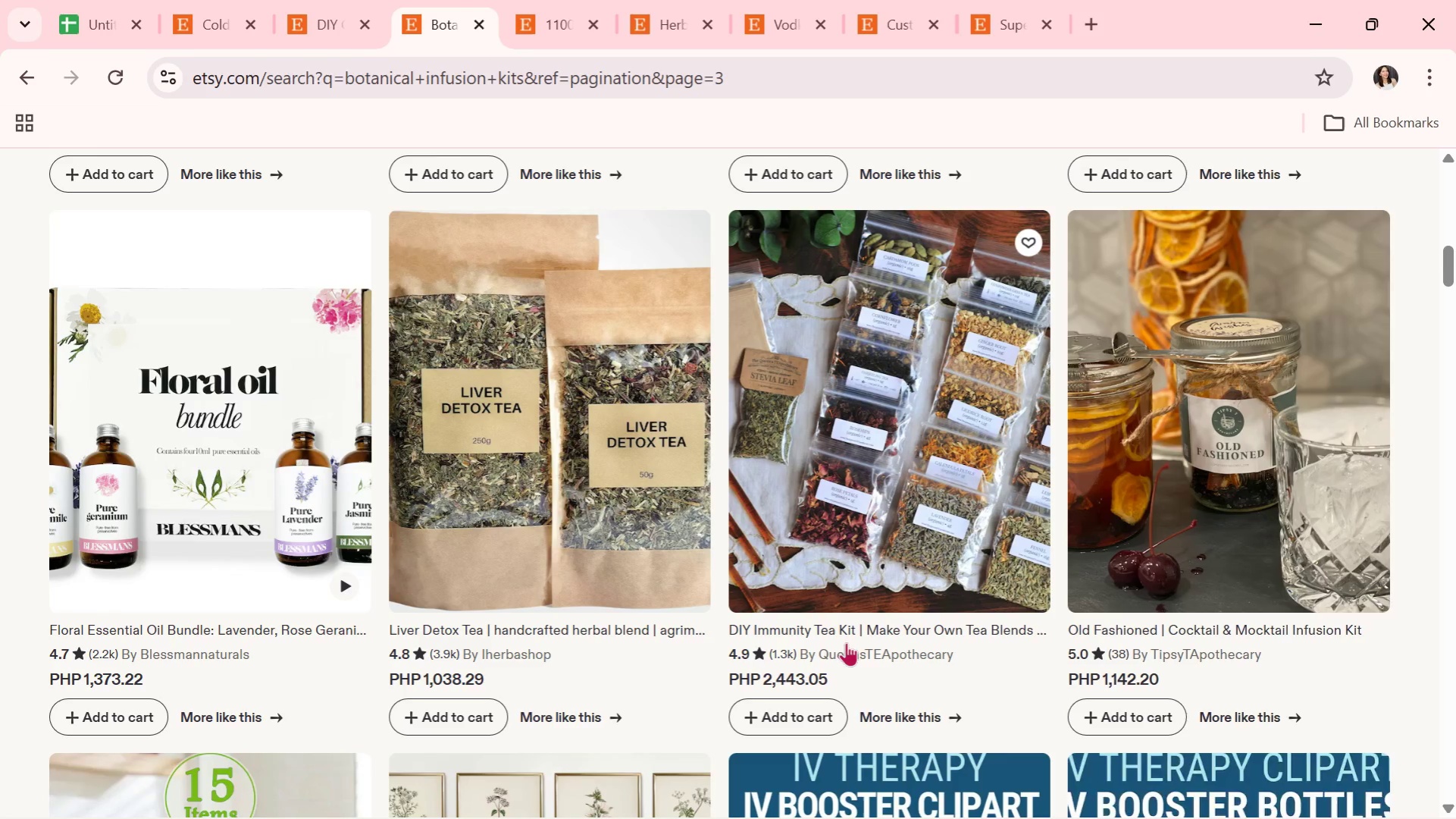 
scroll: coordinate [509, 648], scroll_direction: down, amount: 10.0
 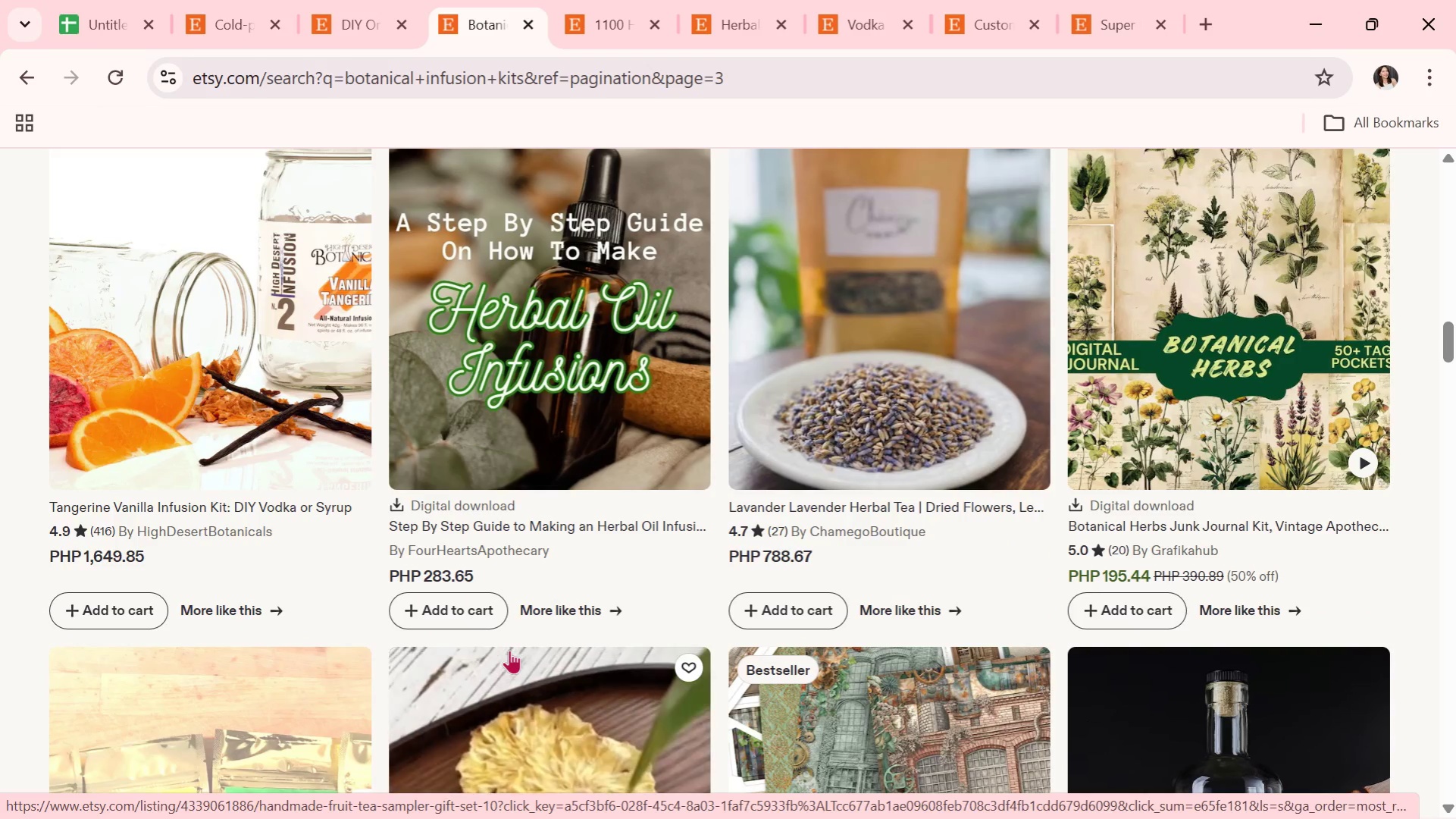 
wait(8.2)
 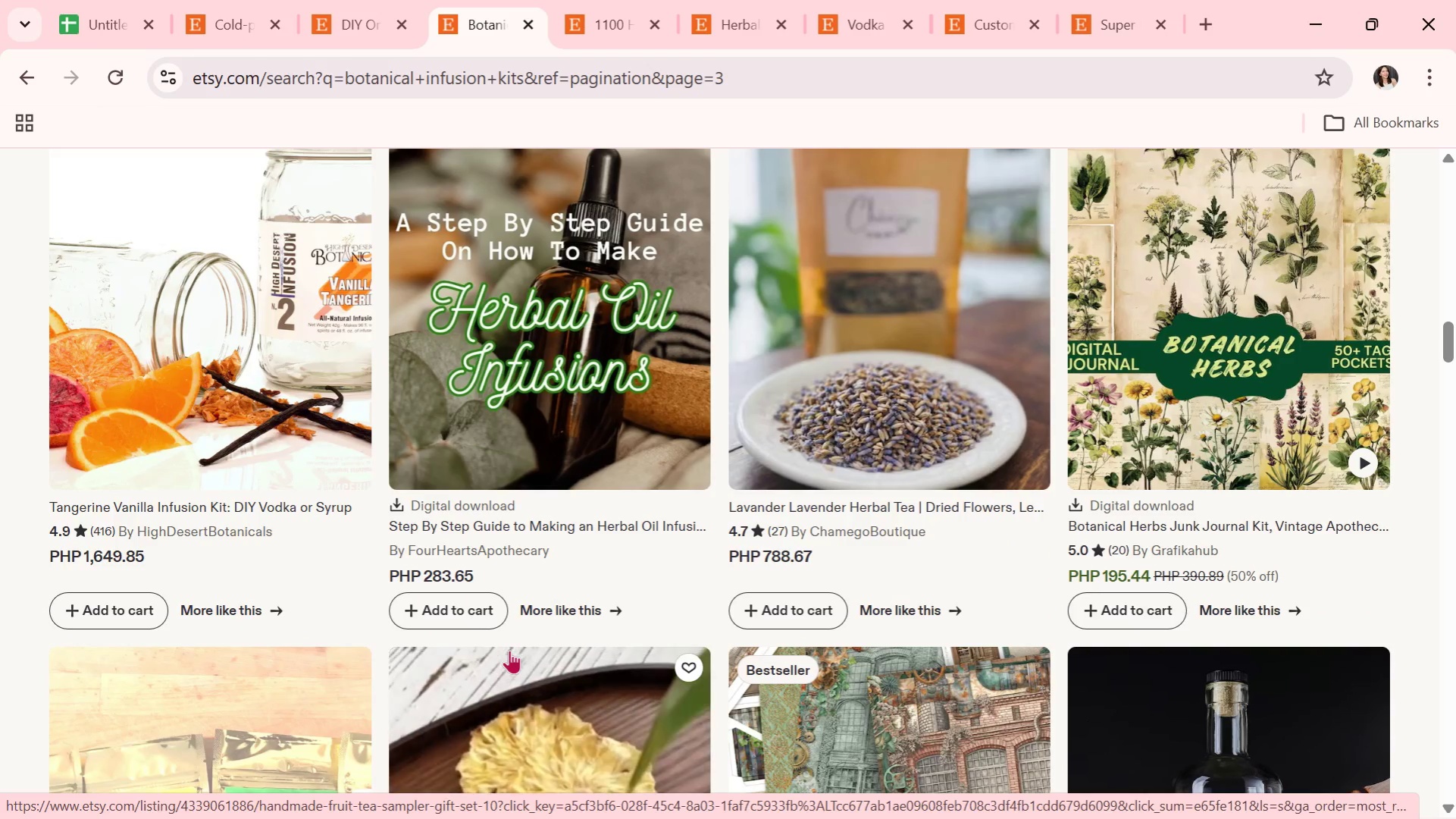 
scroll: coordinate [543, 577], scroll_direction: down, amount: 3.0
 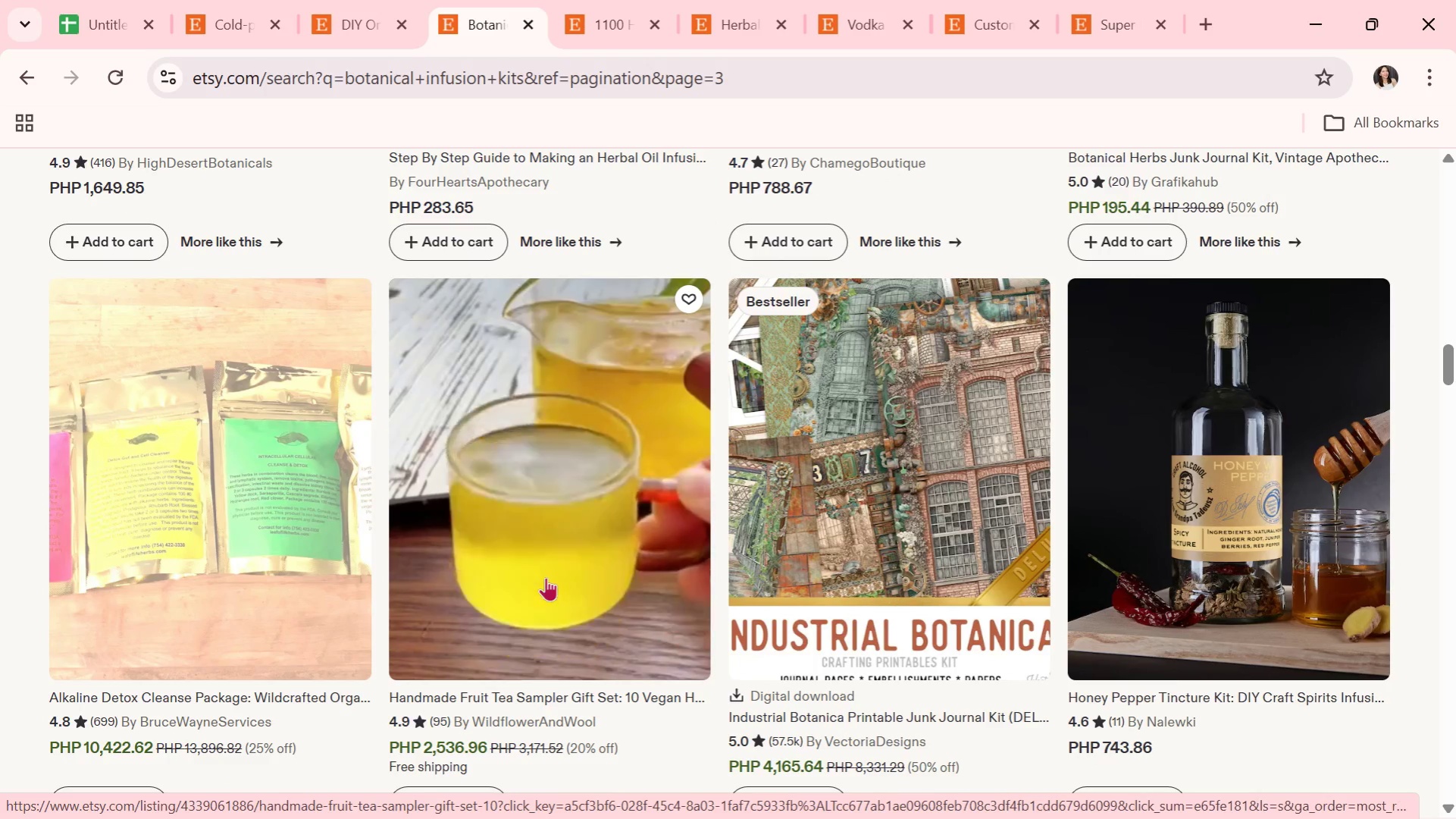 
wait(5.61)
 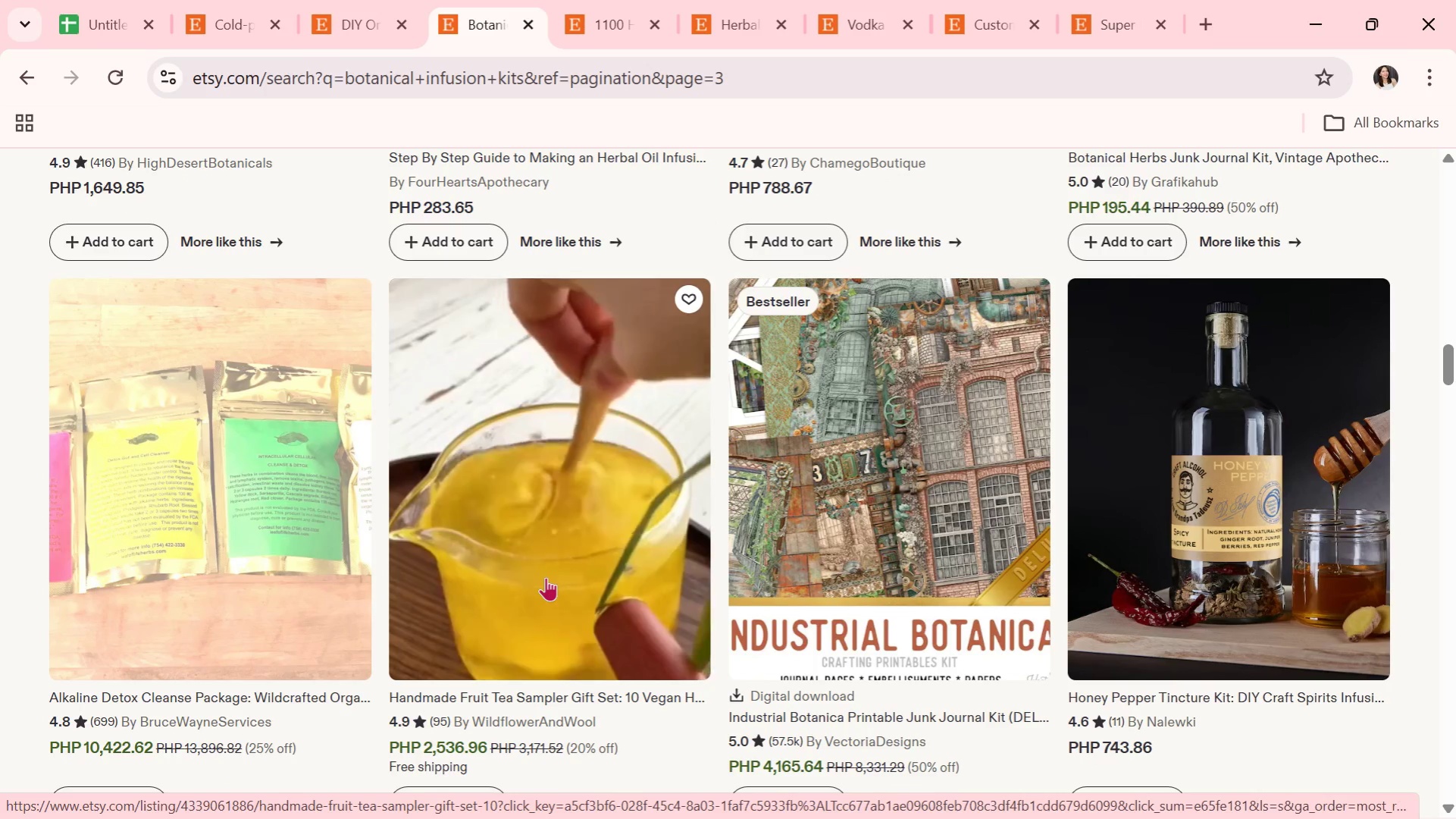 
scroll: coordinate [546, 577], scroll_direction: down, amount: 4.0
 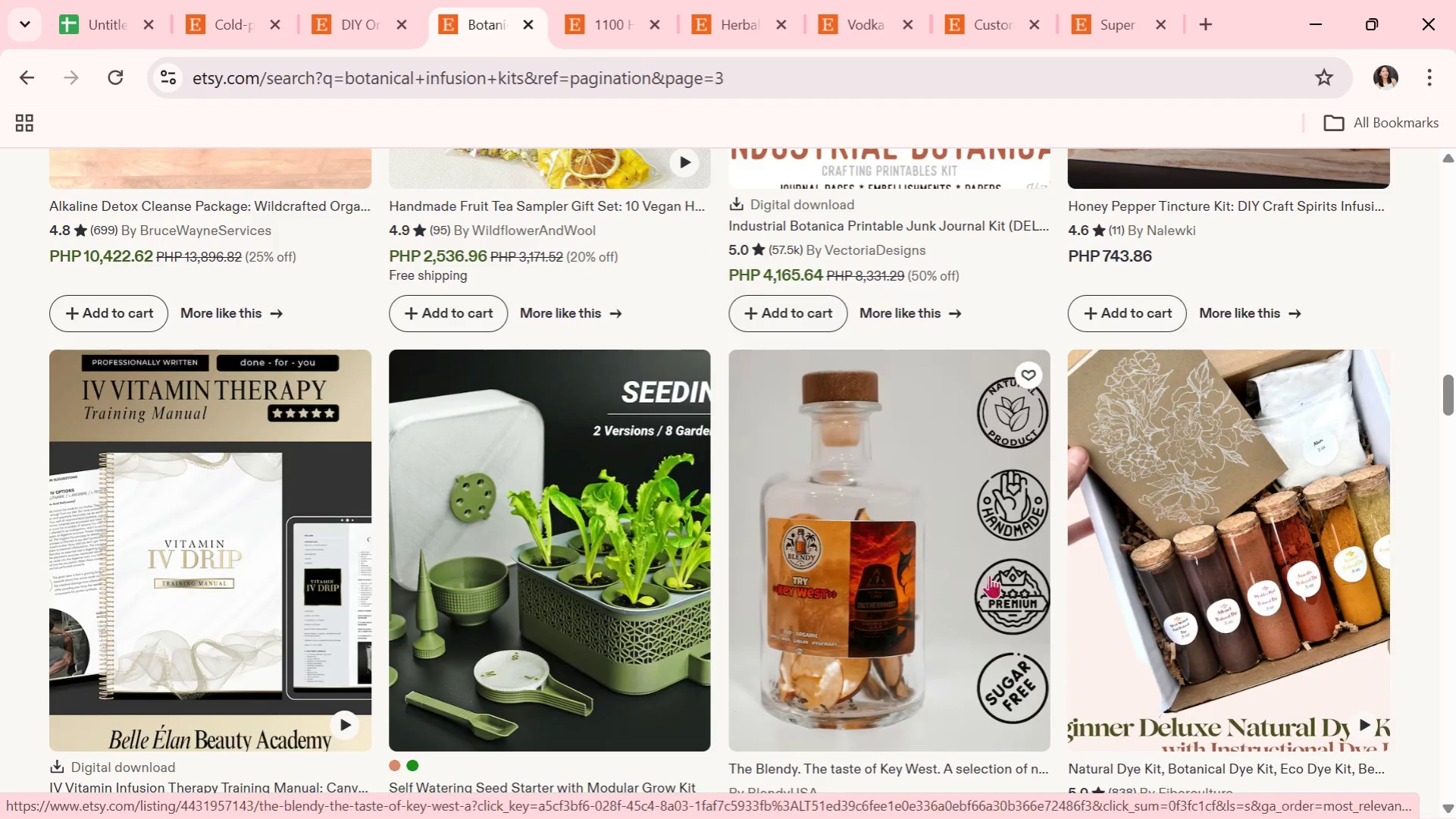 
left_click([1297, 526])
 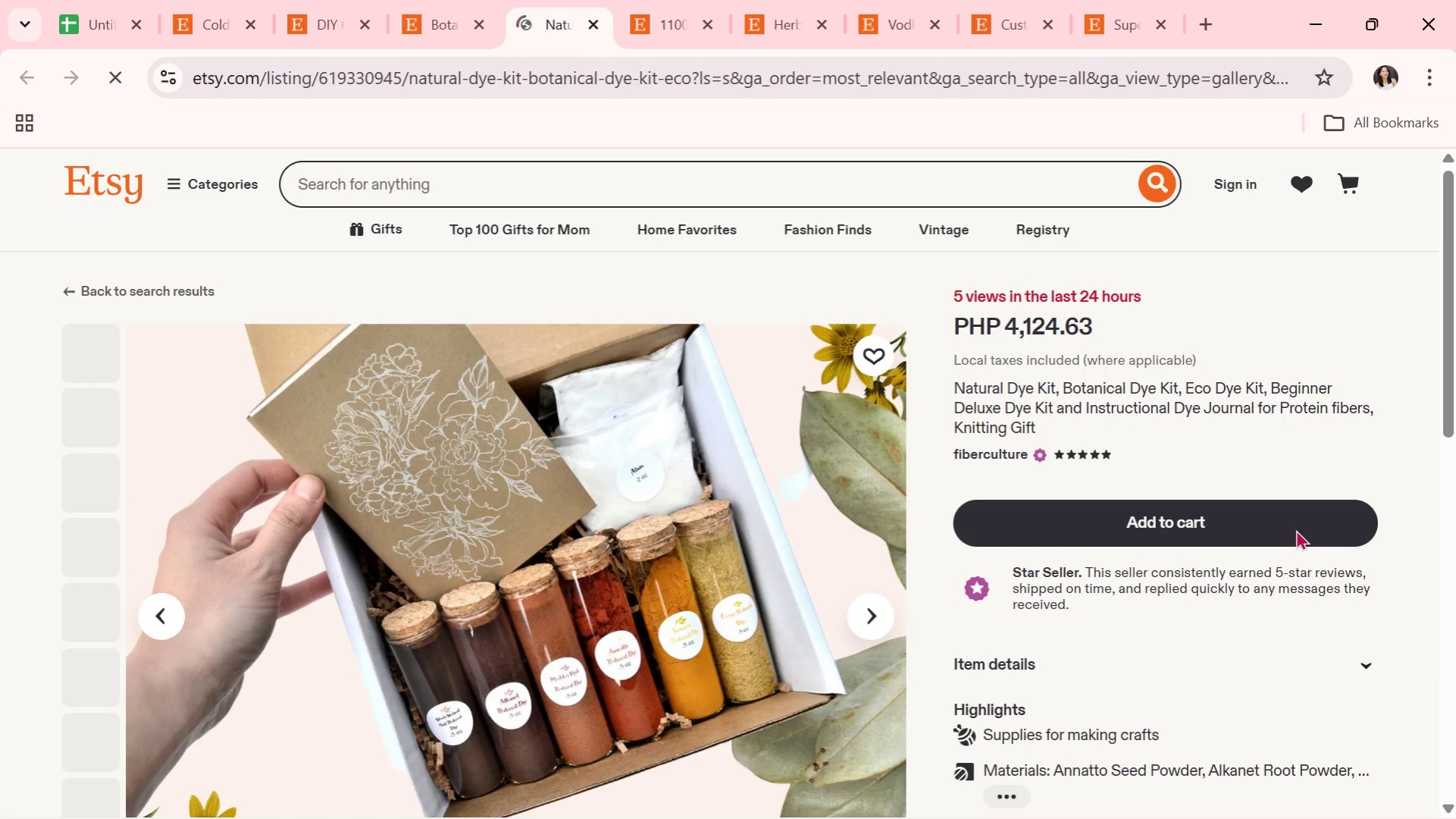 
scroll: coordinate [993, 550], scroll_direction: down, amount: 1.0
 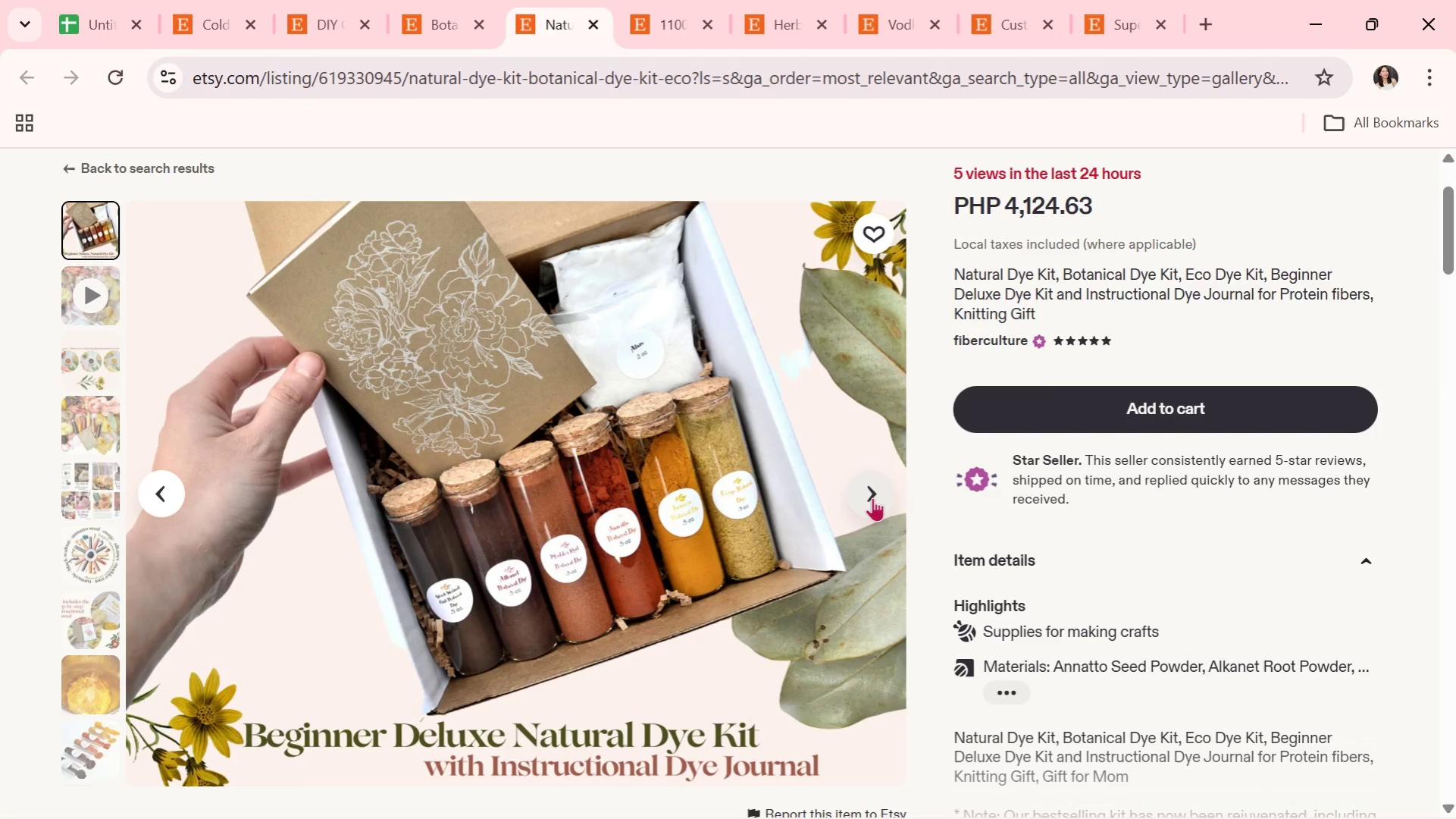 
left_click([872, 497])
 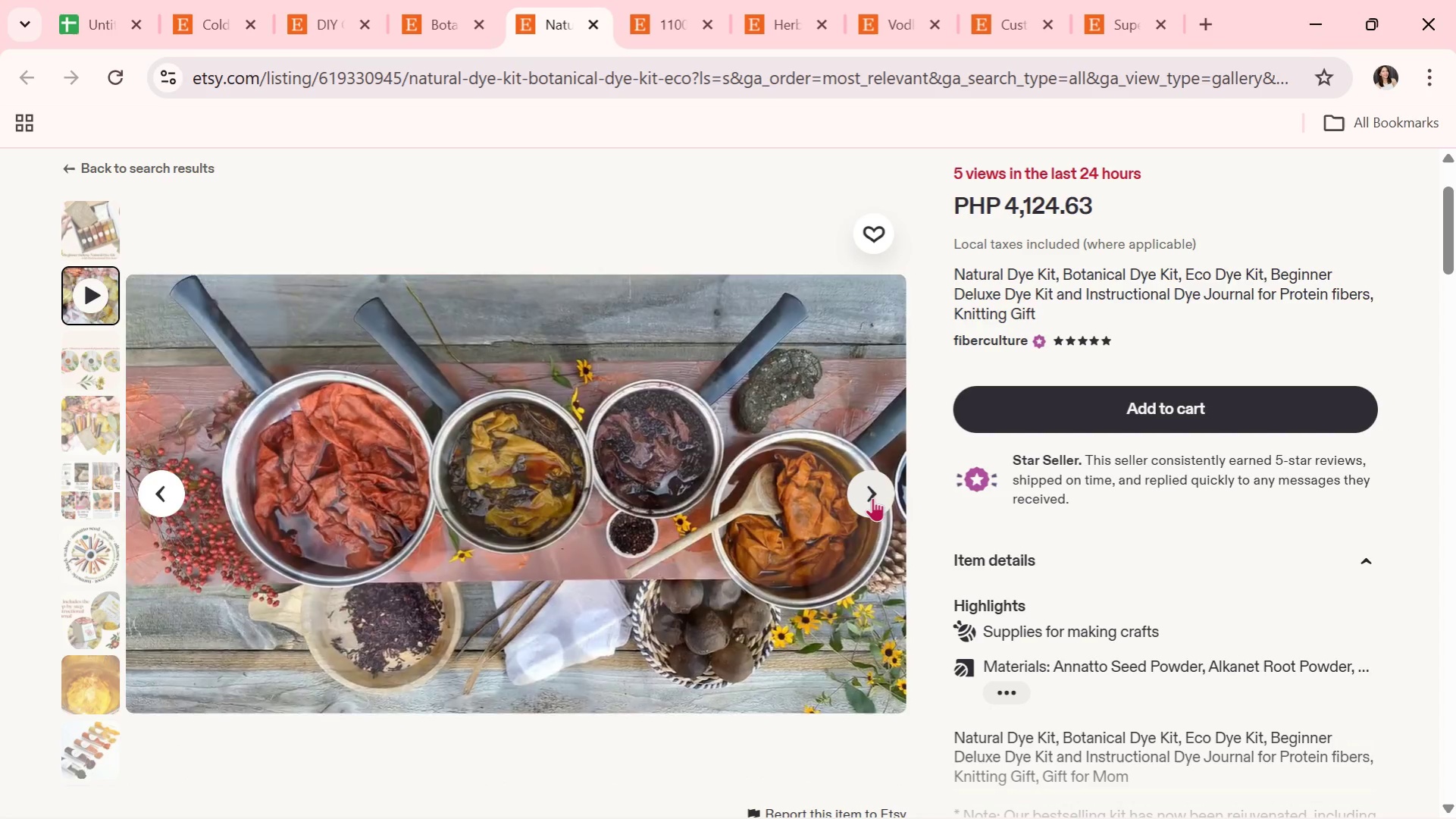 
left_click([872, 497])
 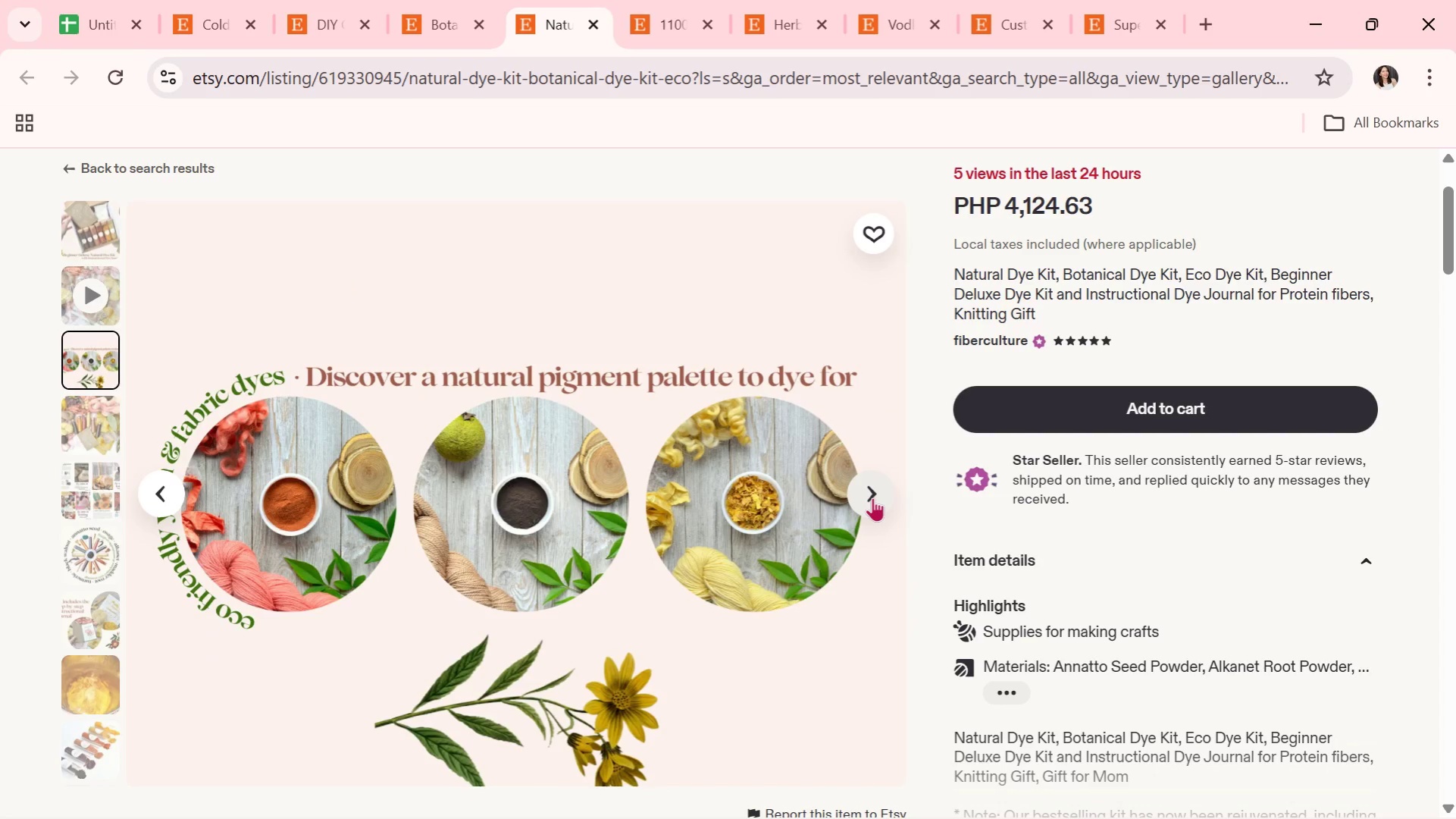 
left_click([872, 497])
 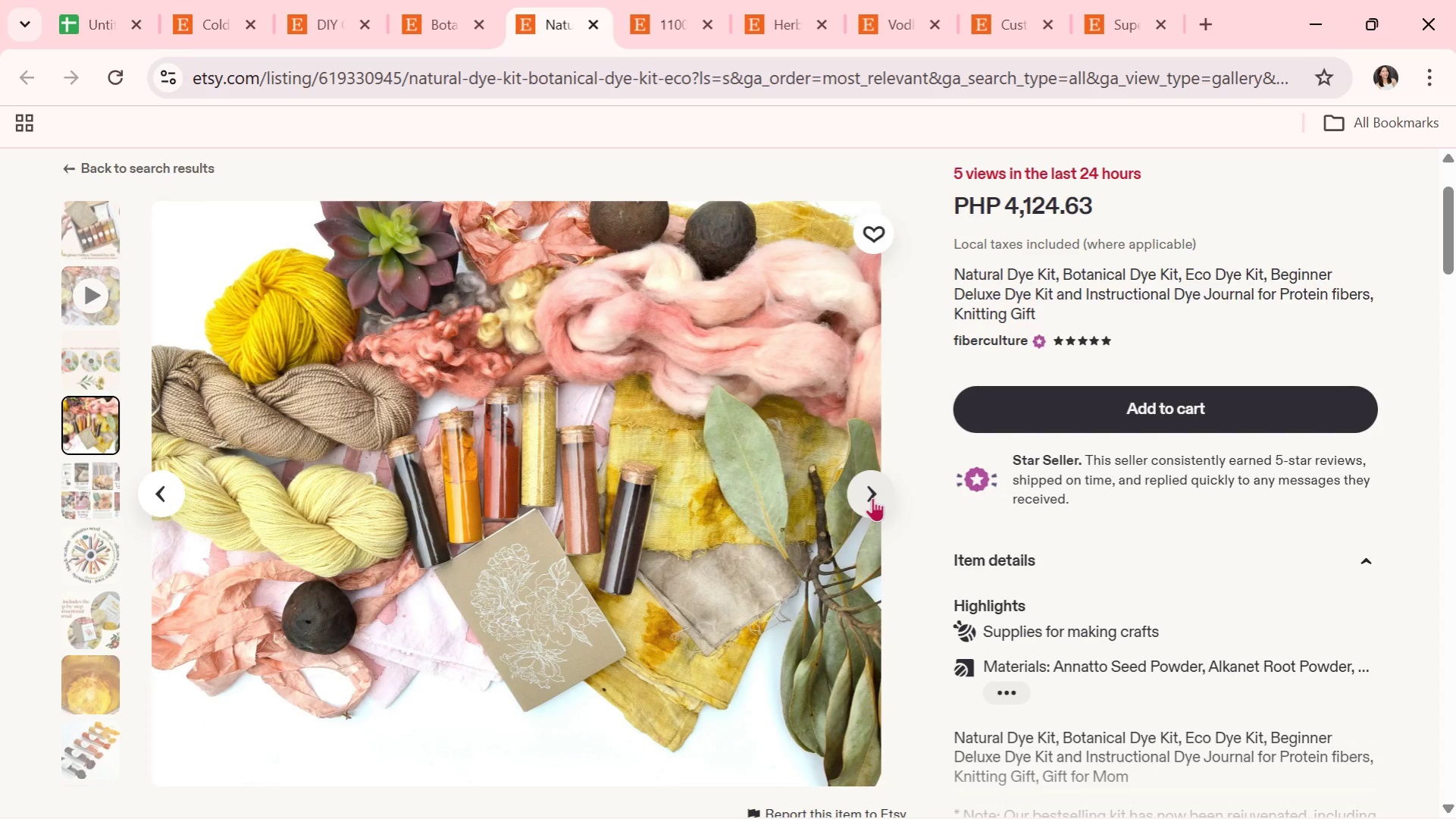 
wait(5.59)
 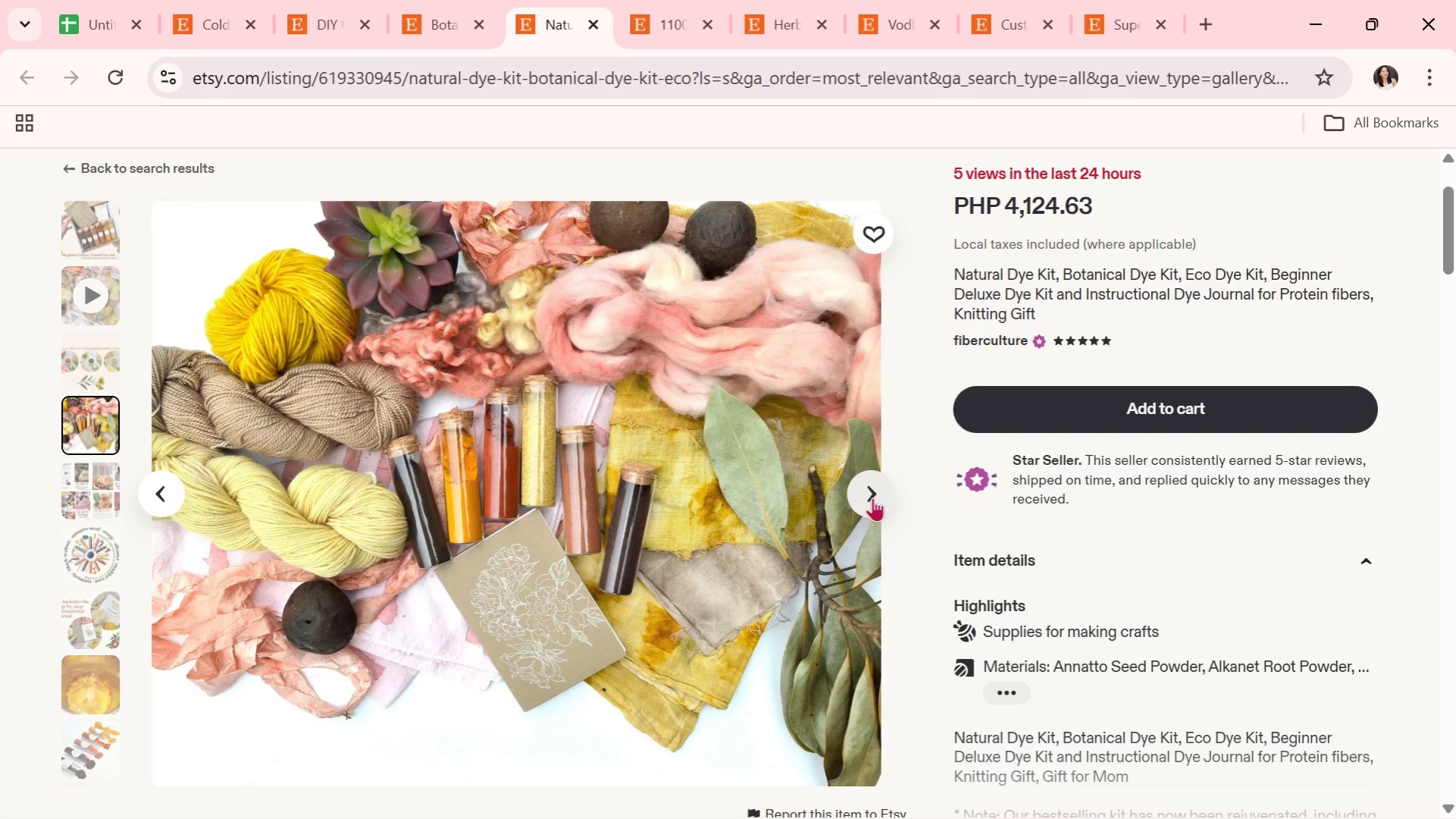 
left_click([872, 497])
 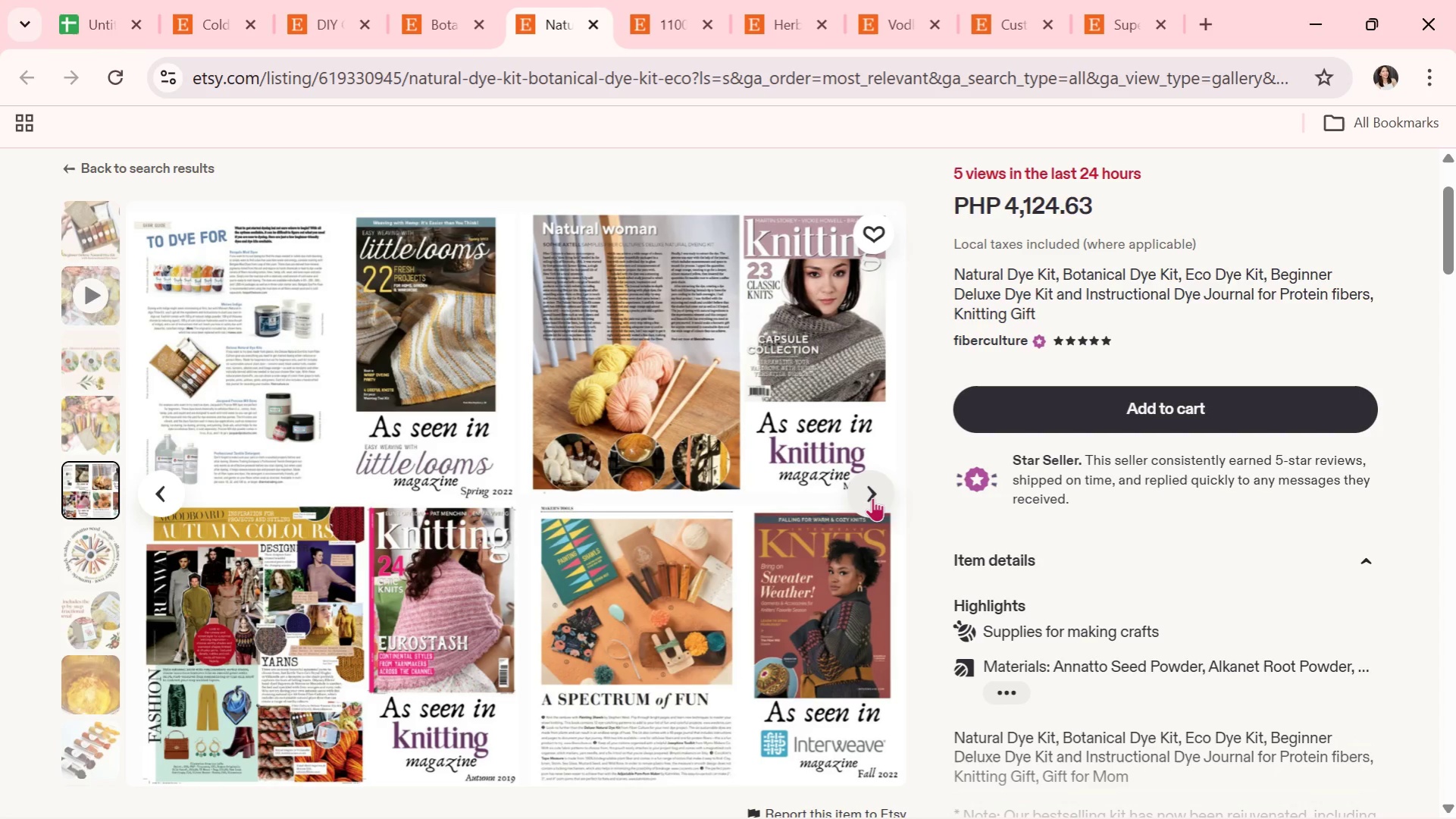 
wait(7.36)
 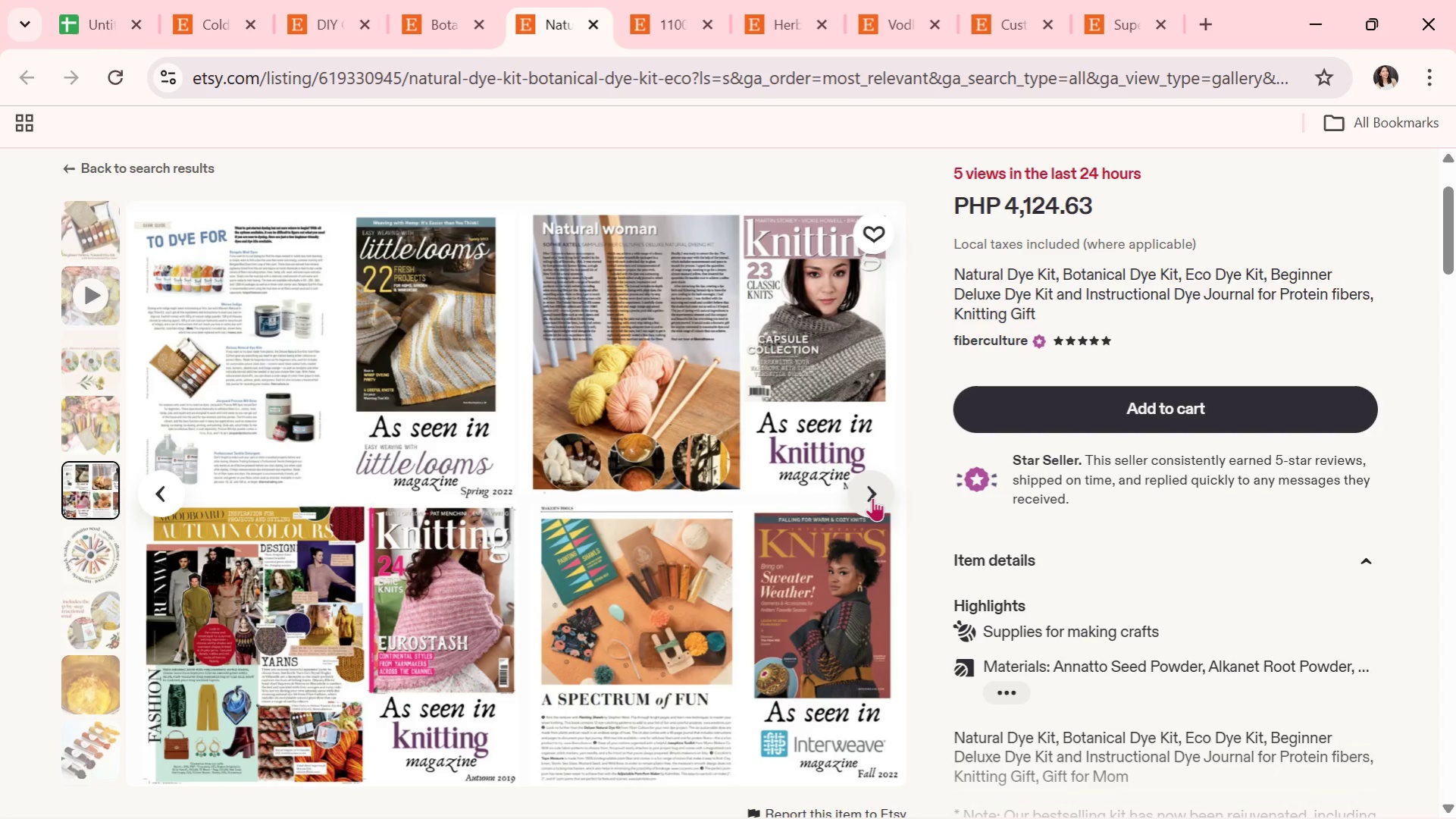 
left_click([872, 497])
 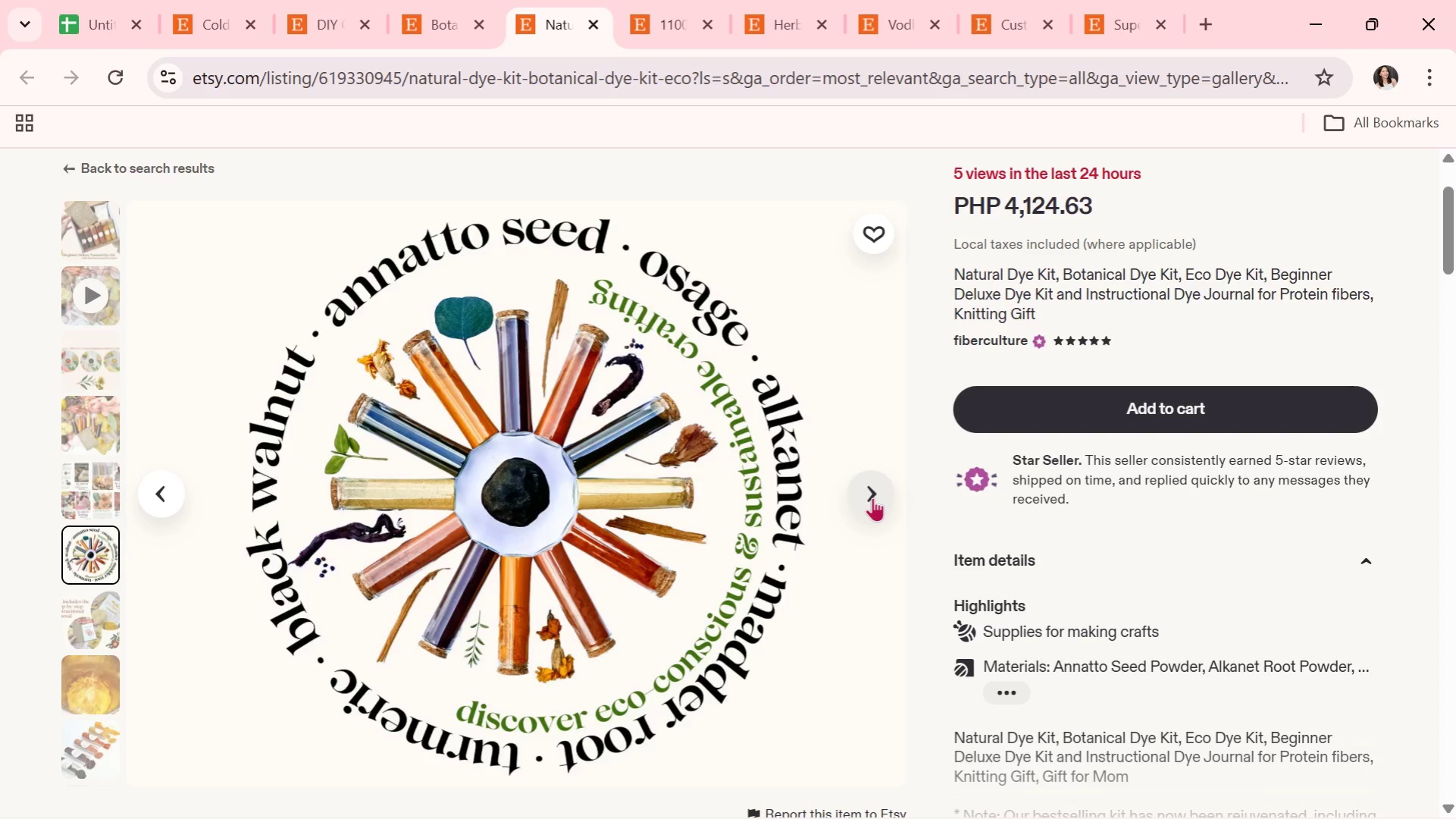 
wait(6.19)
 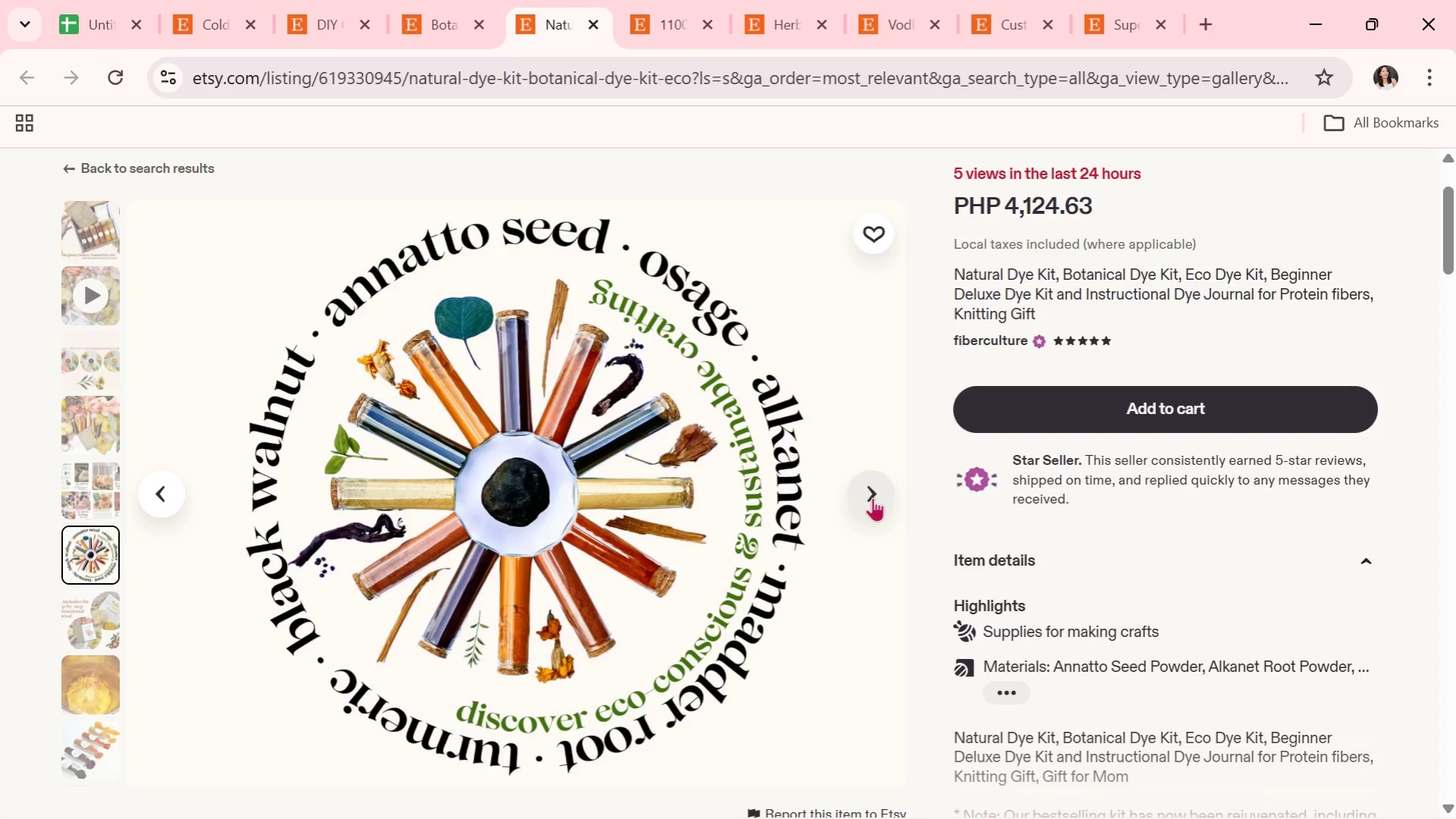 
left_click([872, 497])
 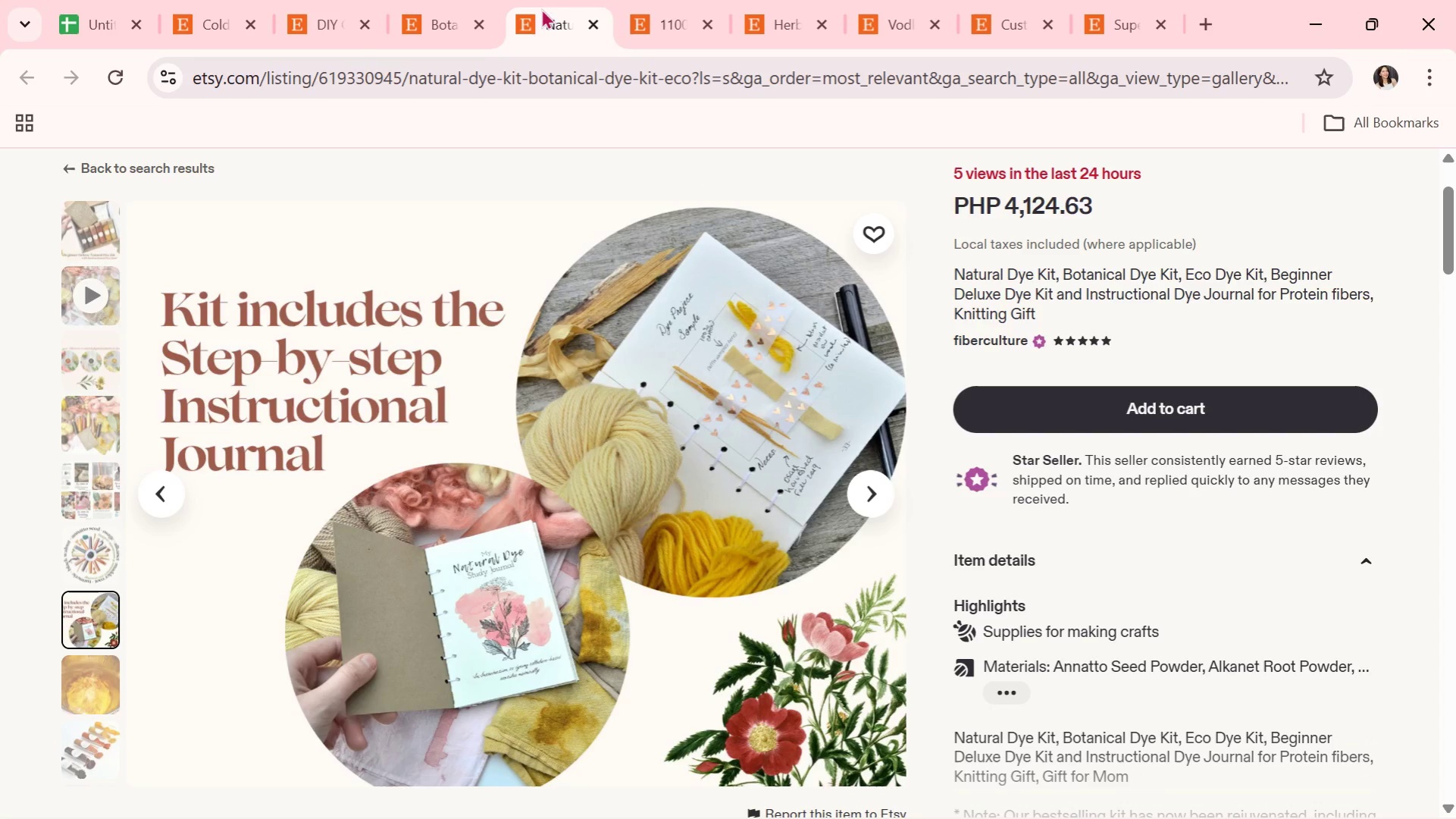 
left_click([588, 22])
 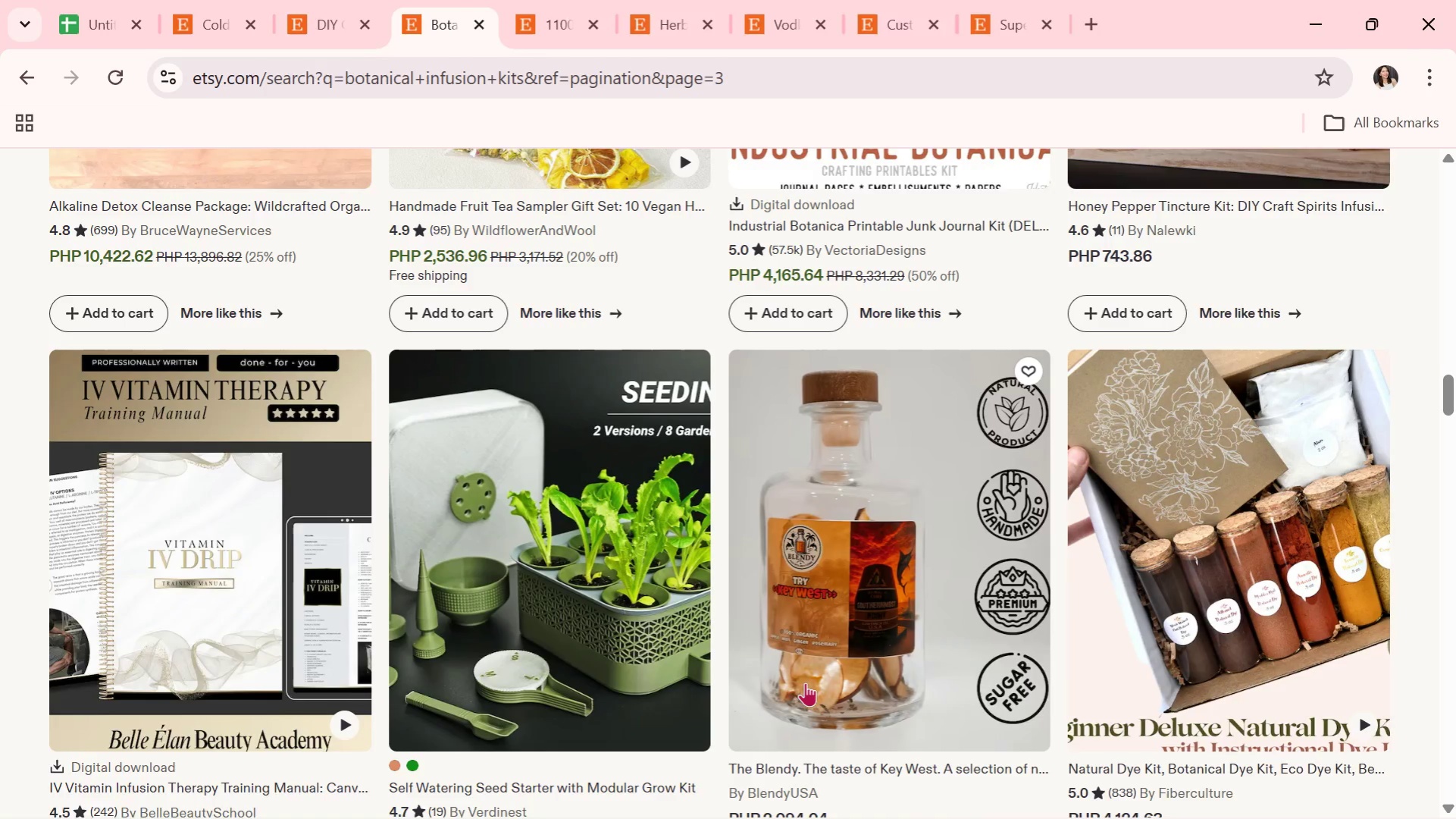 
scroll: coordinate [806, 682], scroll_direction: down, amount: 5.0
 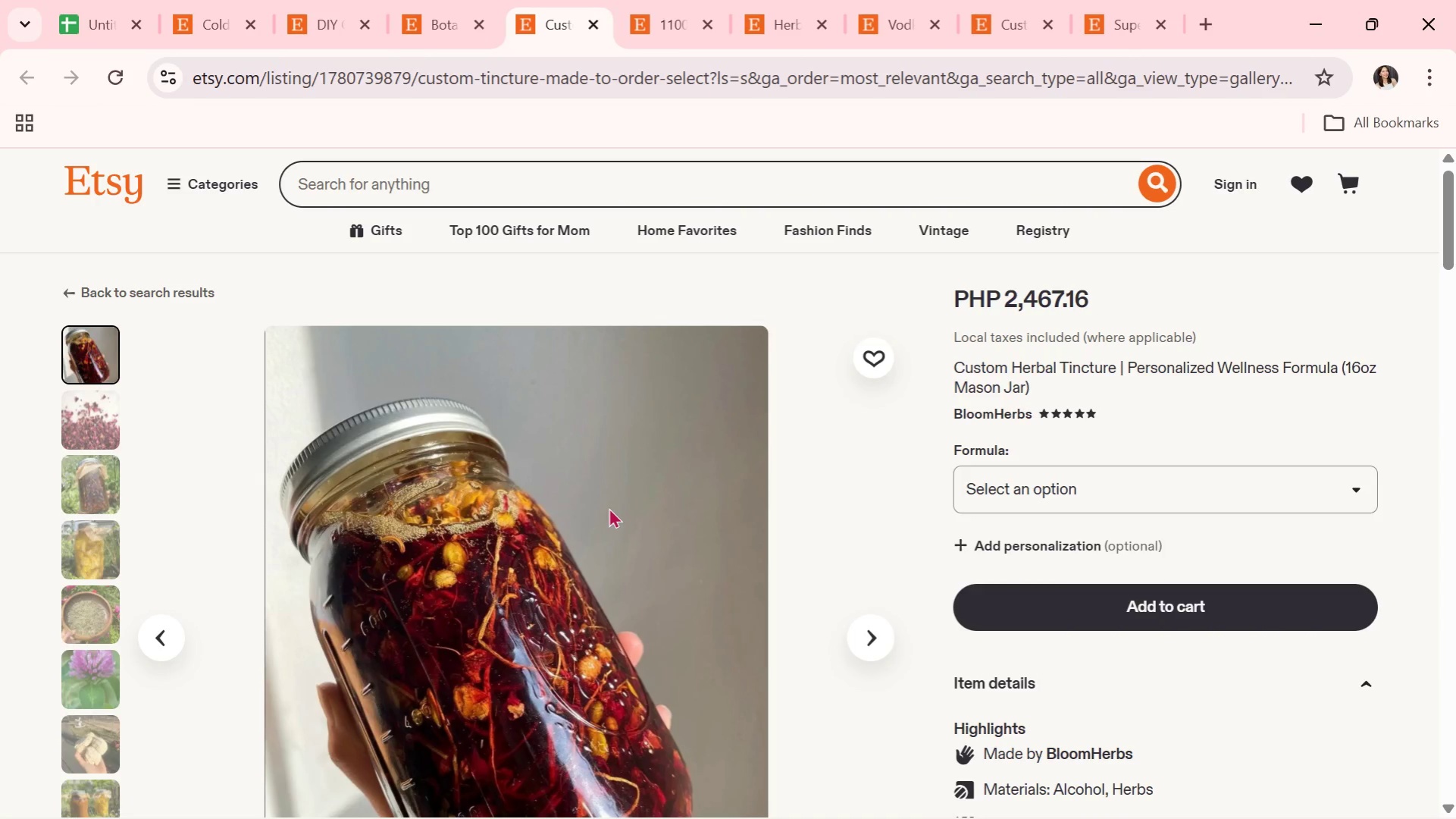 
wait(21.45)
 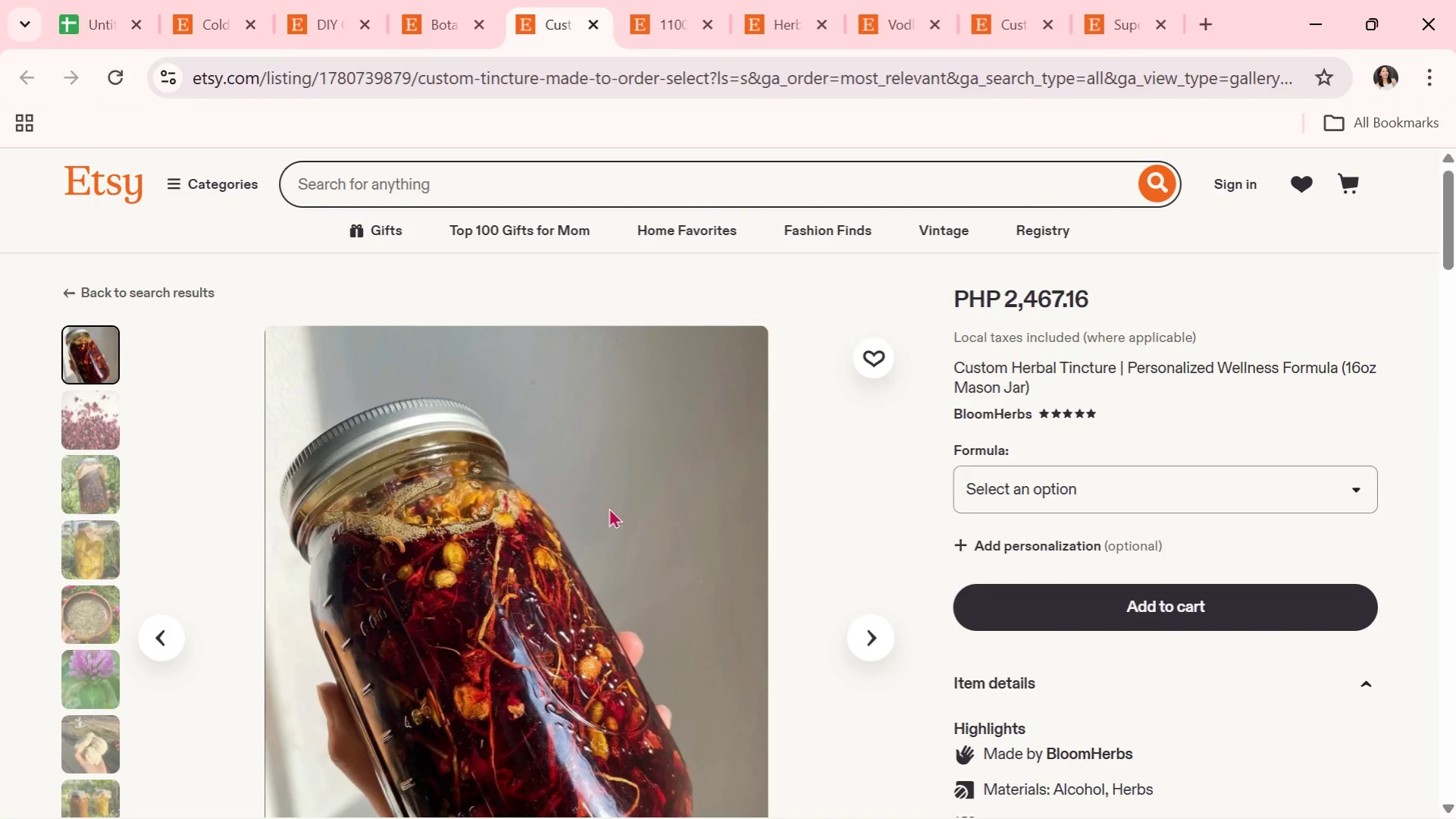 
scroll: coordinate [896, 312], scroll_direction: down, amount: 1.0
 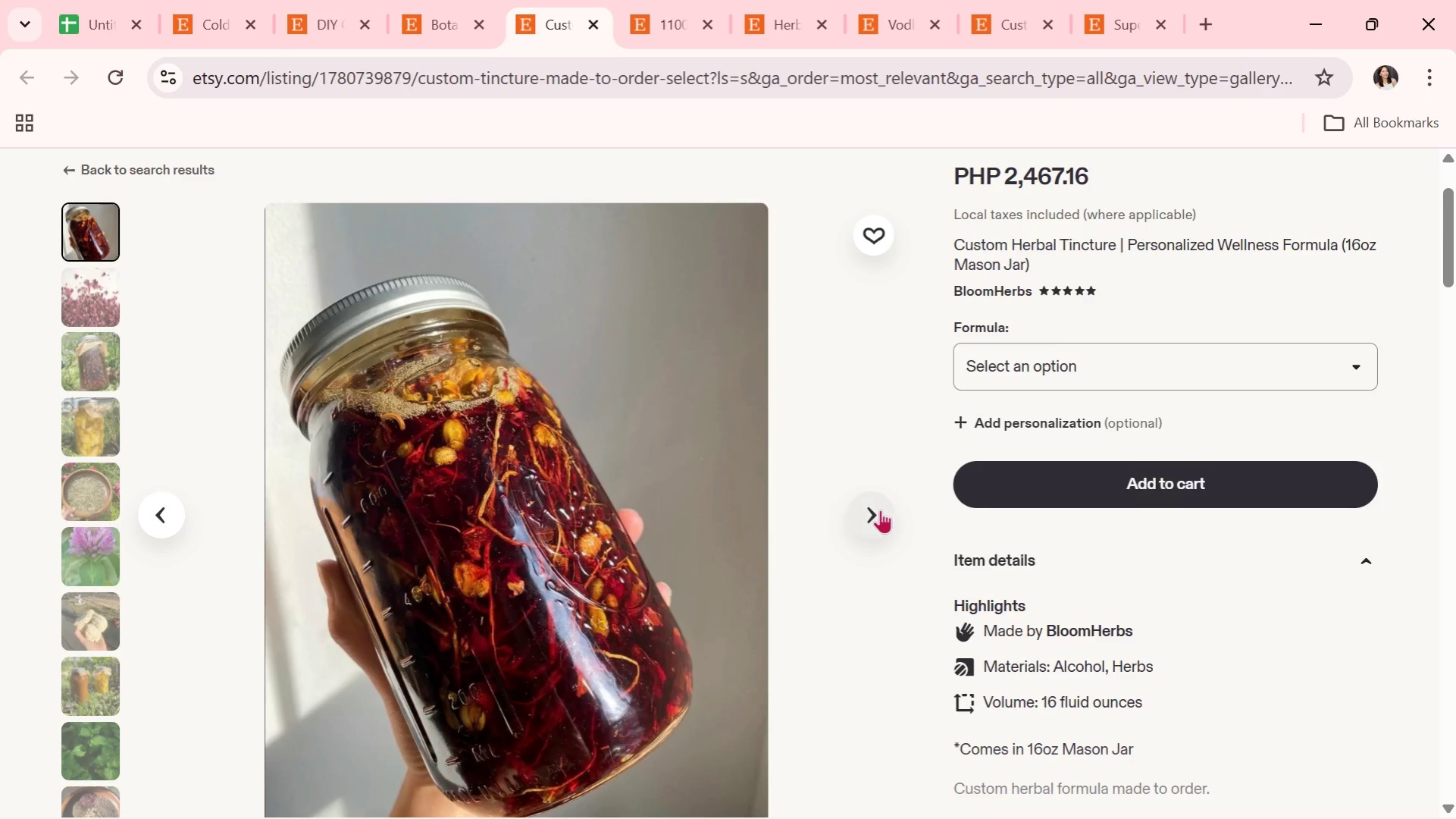 
left_click([880, 510])
 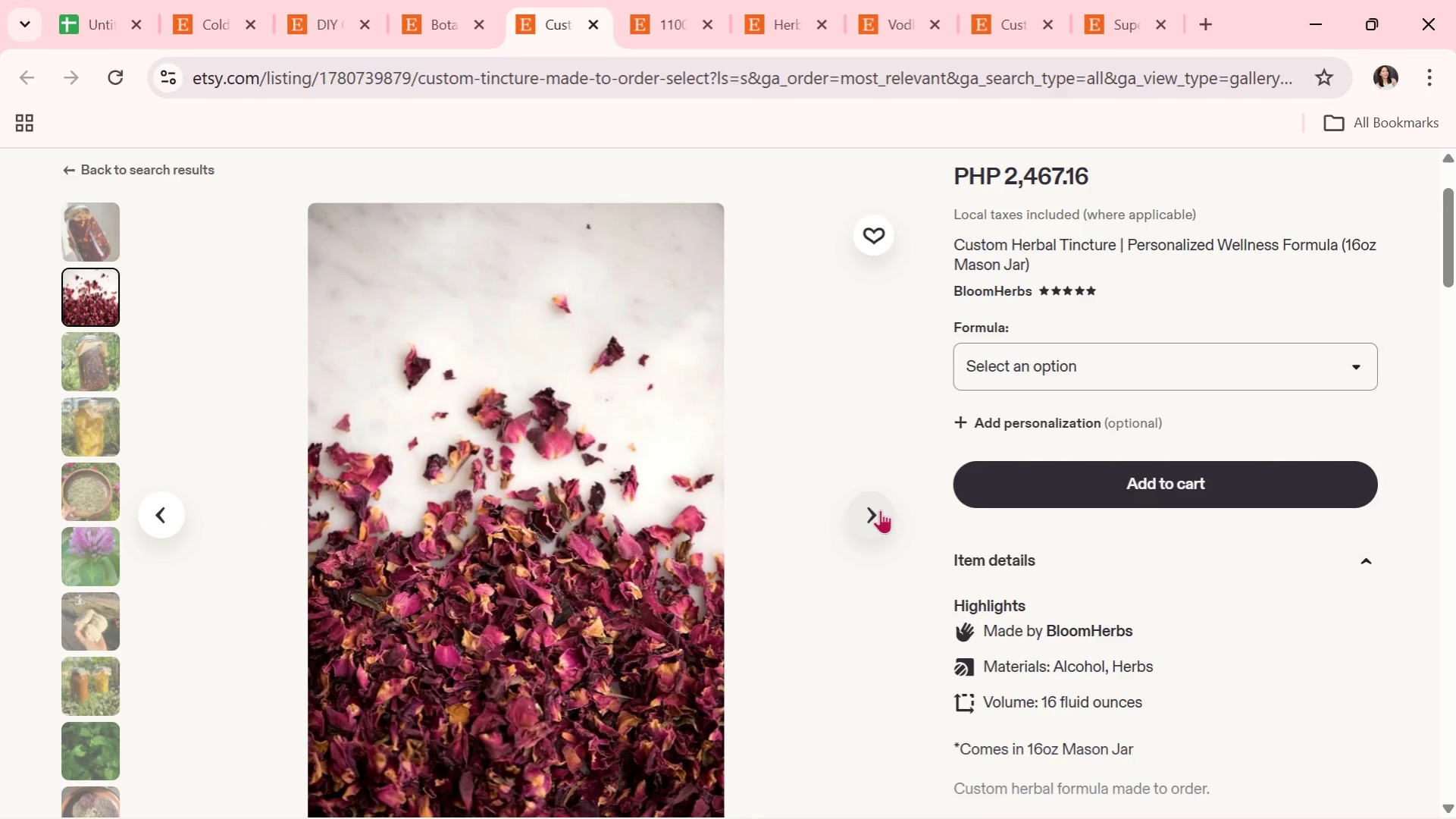 
wait(9.98)
 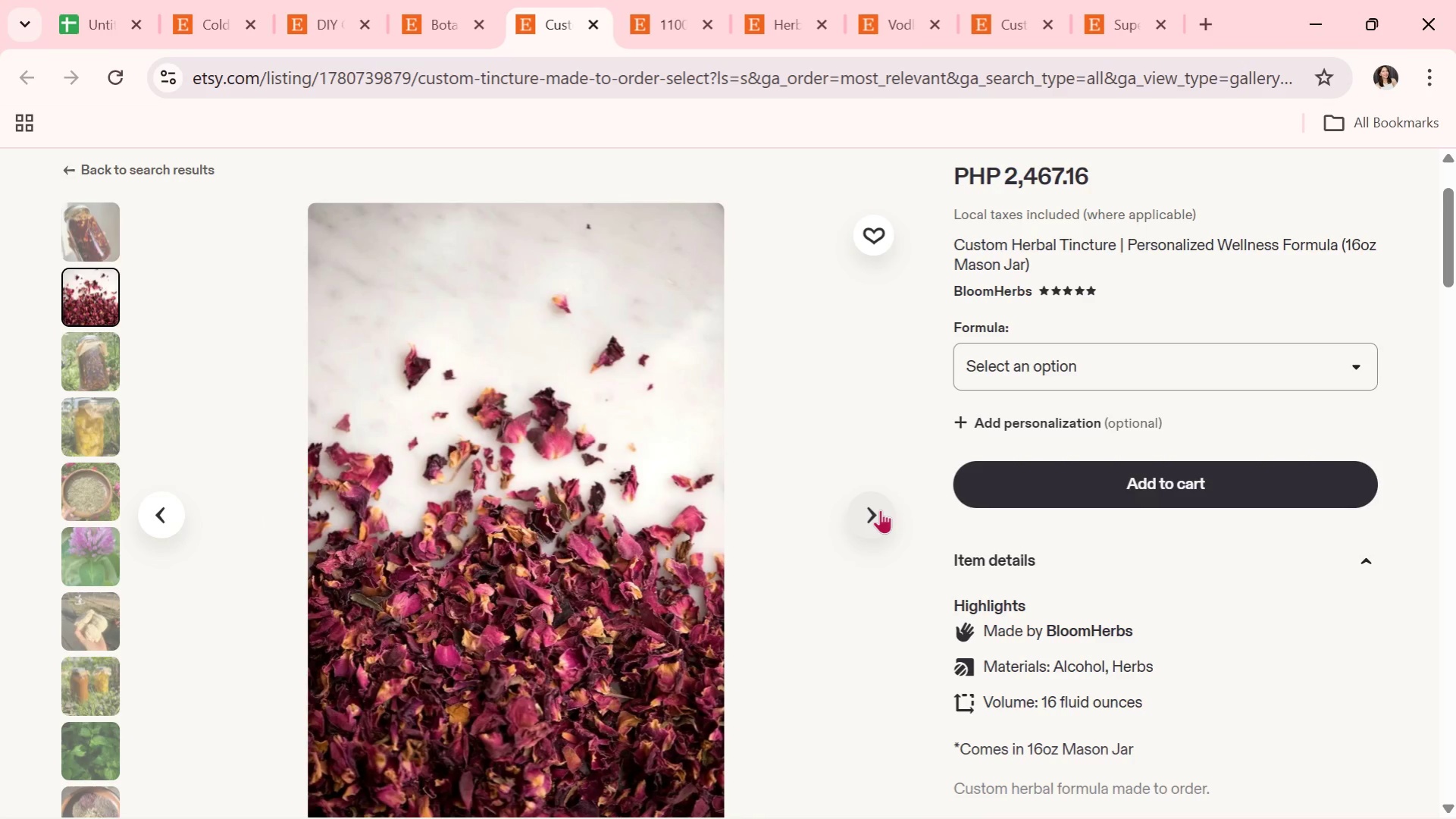 
left_click([879, 510])
 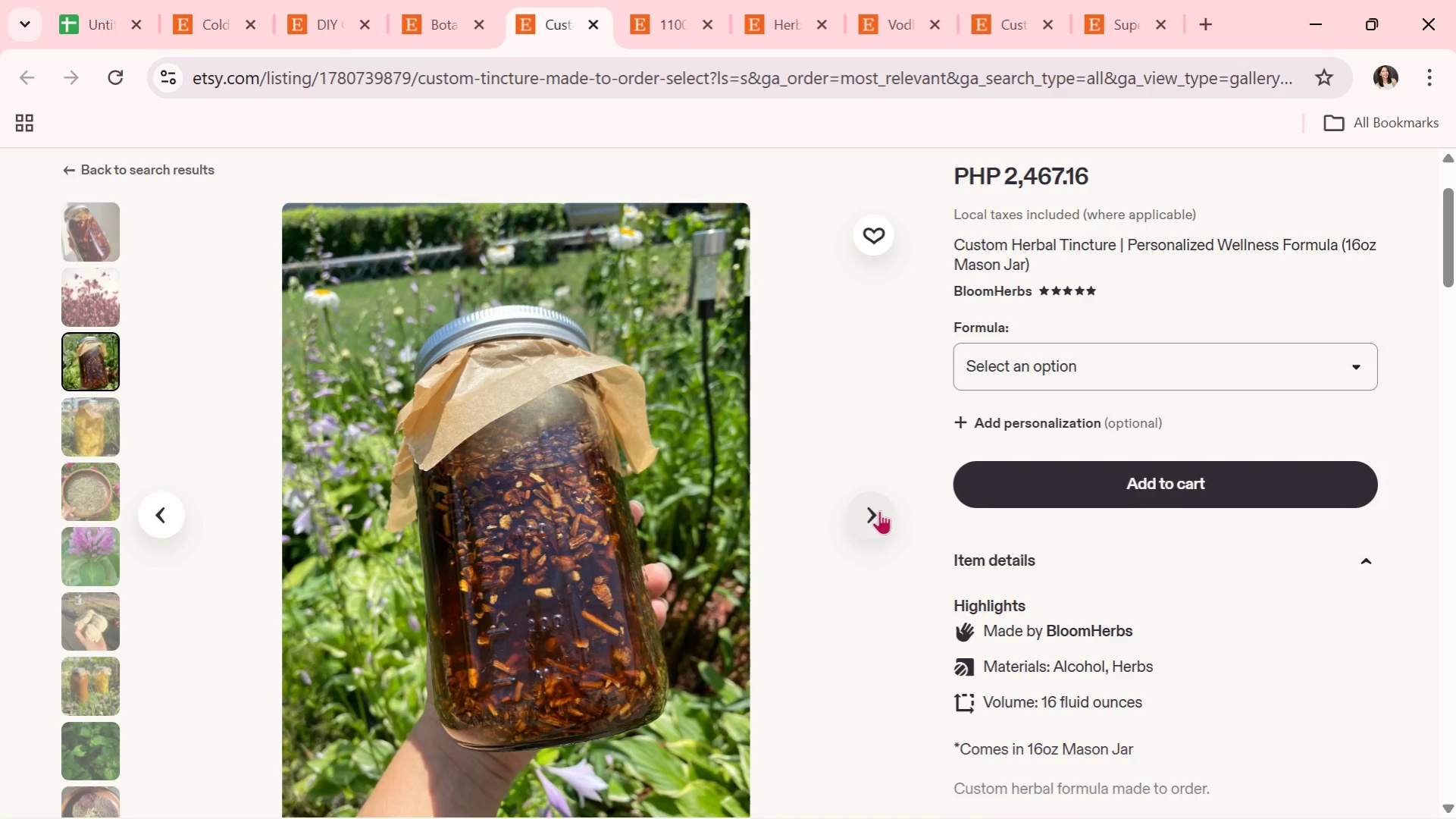 
wait(12.67)
 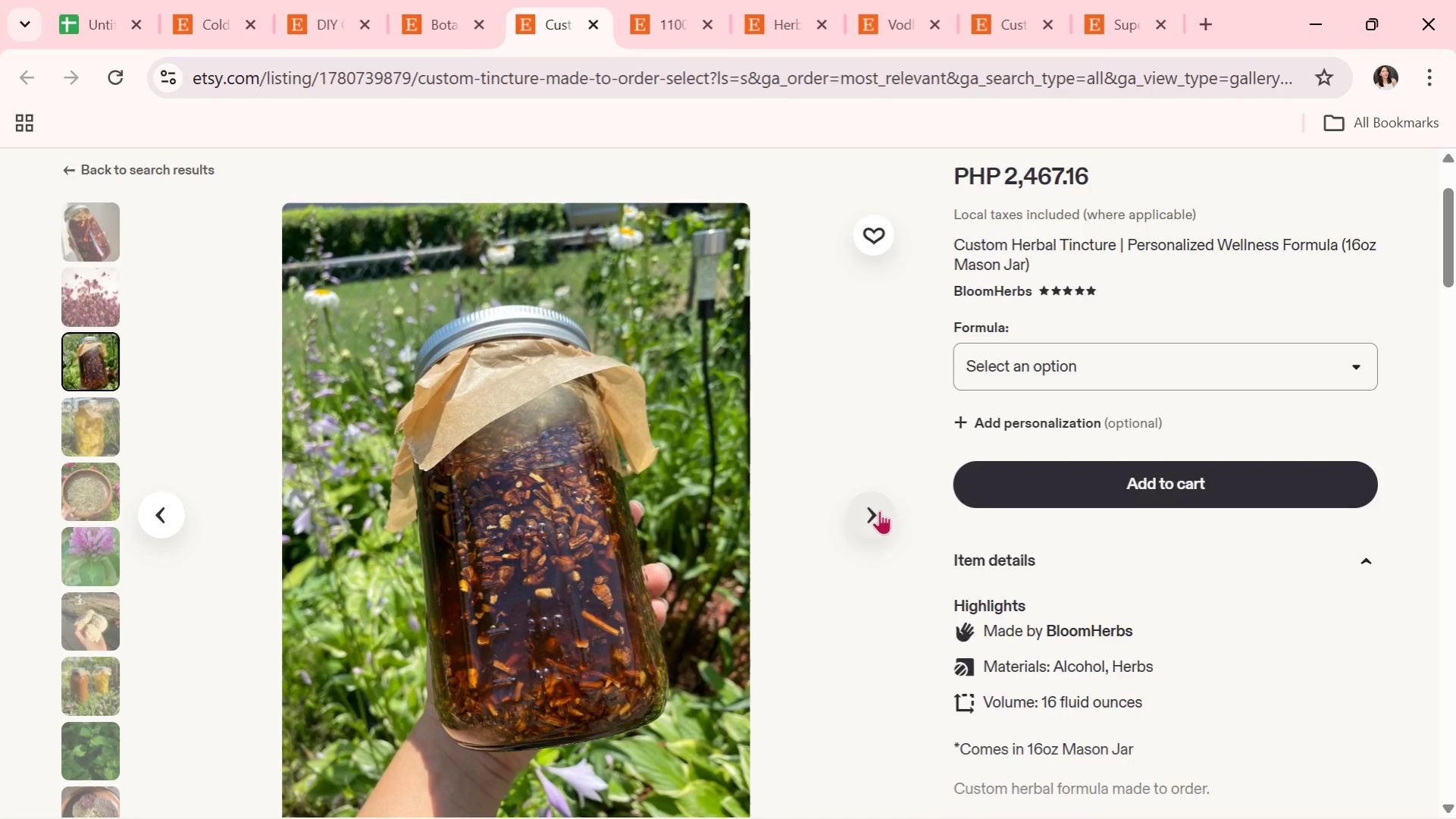 
left_click([863, 514])
 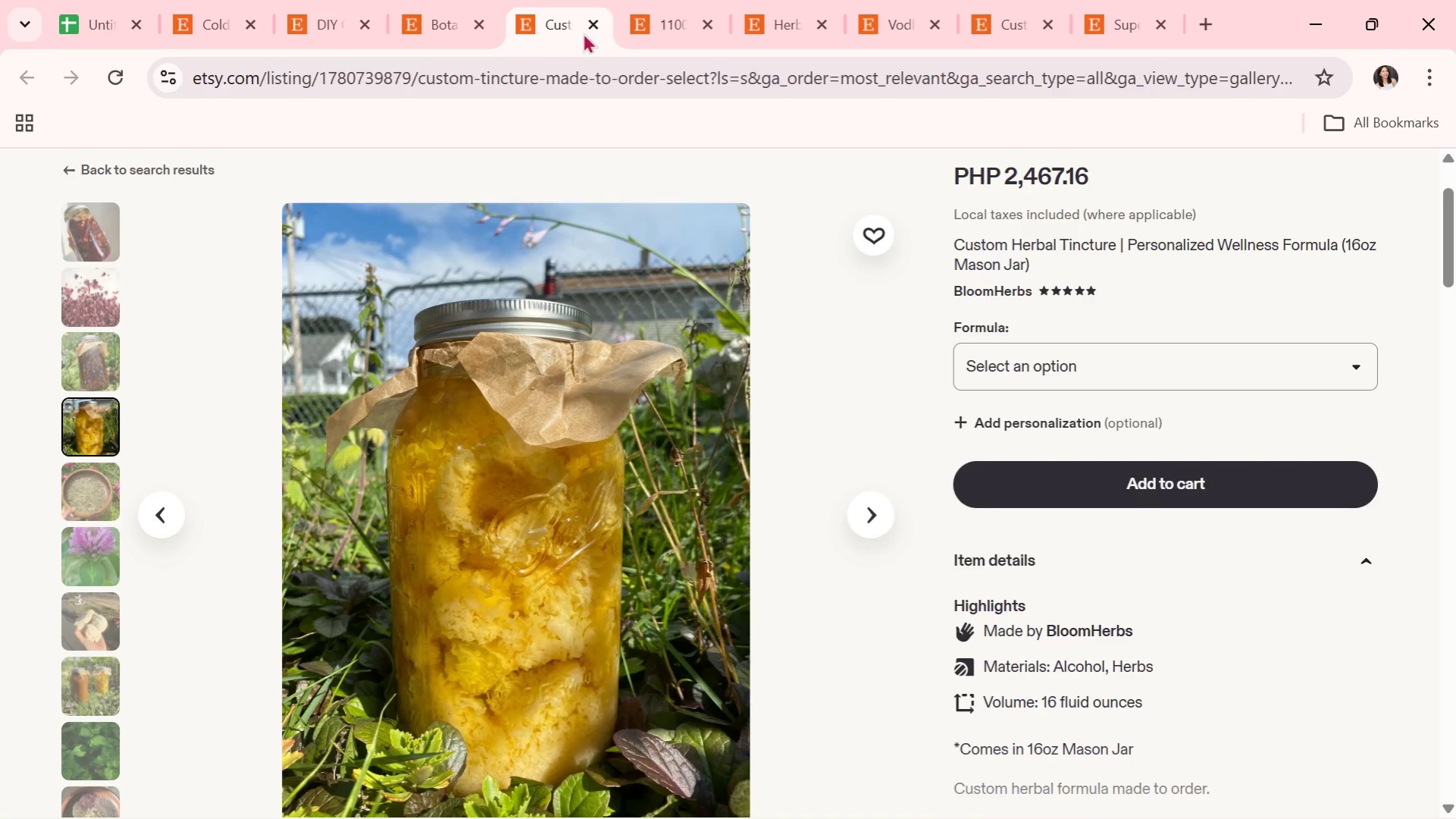 
left_click([601, 24])
 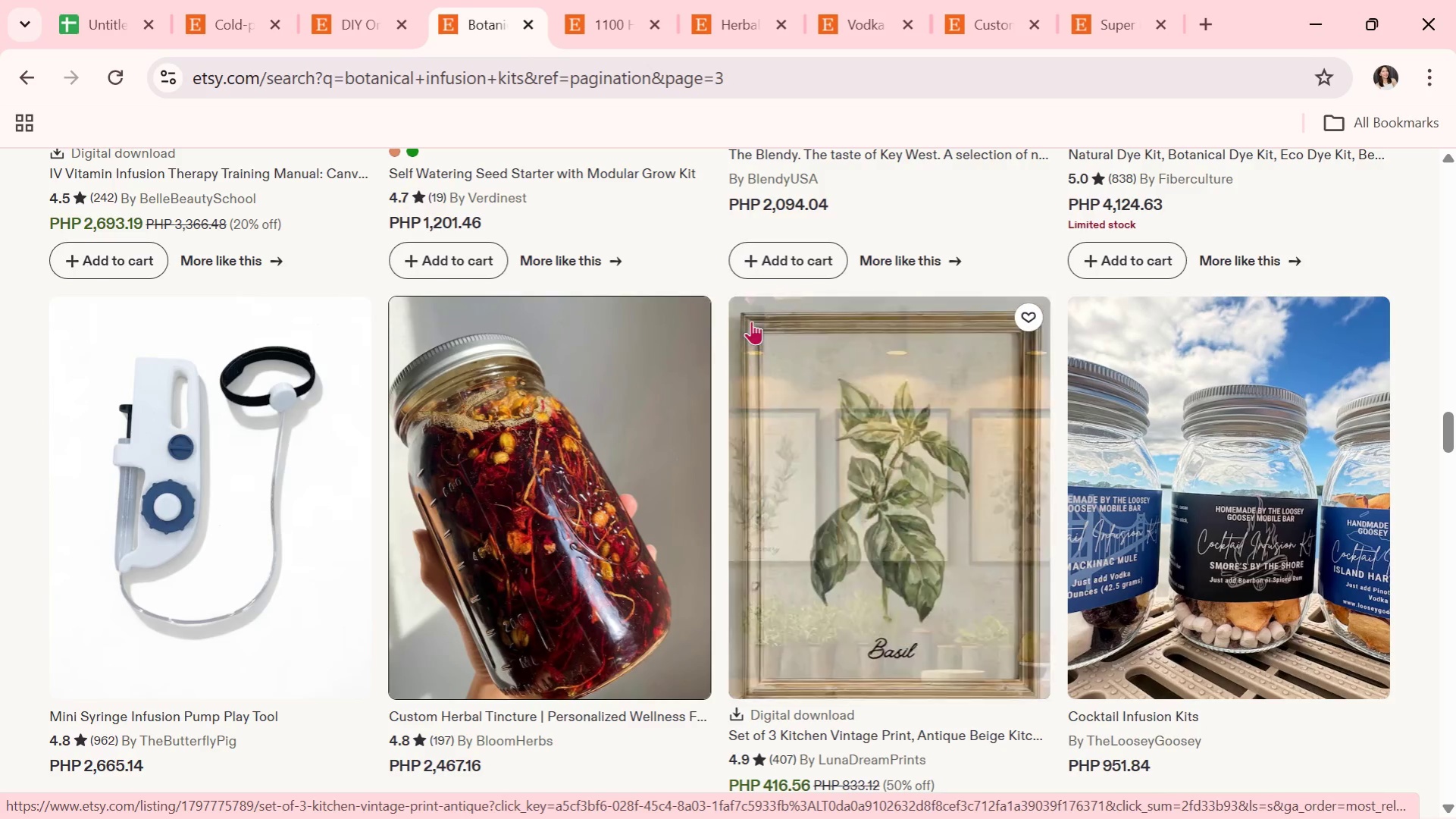 
scroll: coordinate [766, 340], scroll_direction: down, amount: 5.0
 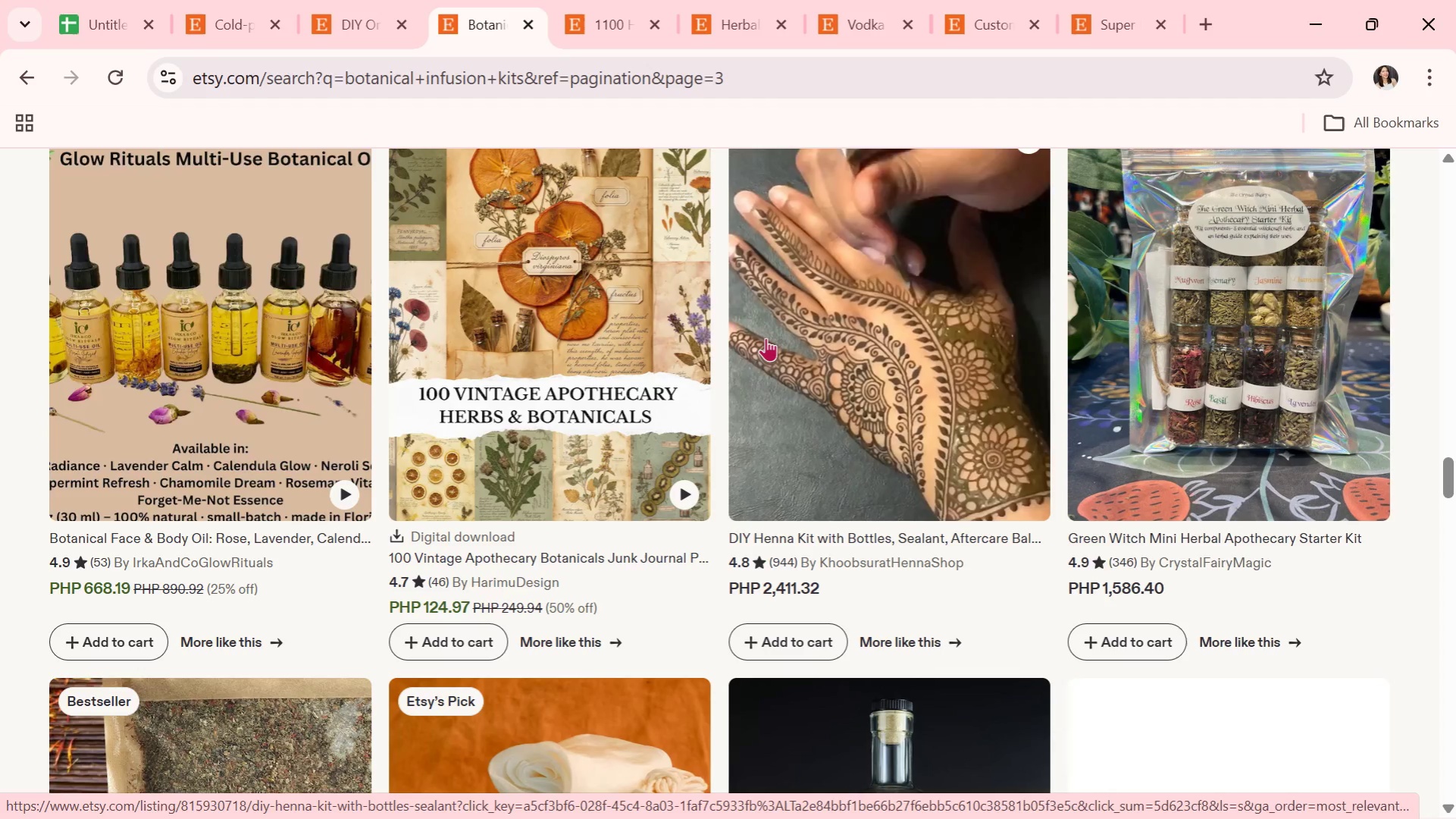 
wait(7.18)
 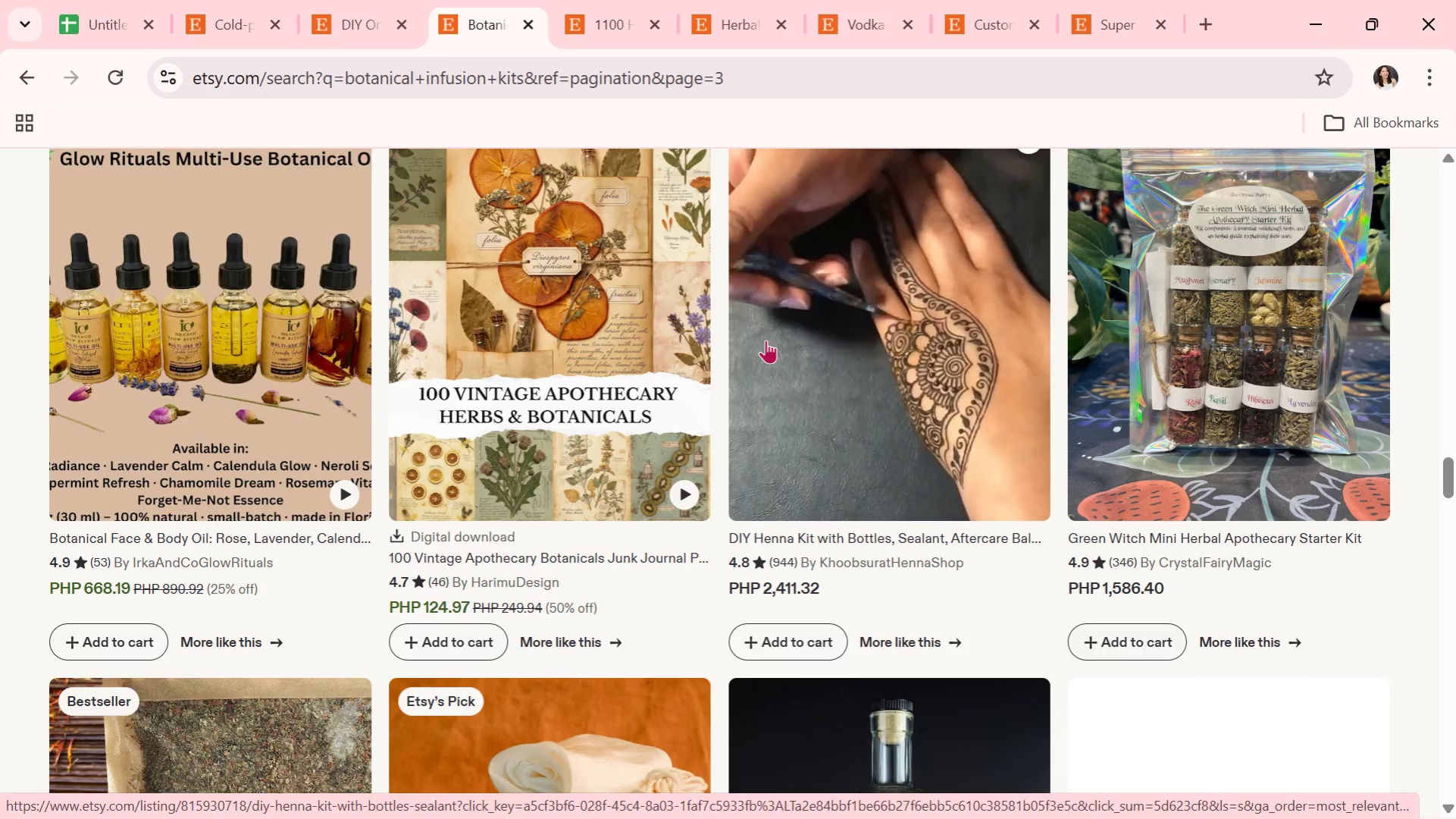 
scroll: coordinate [640, 289], scroll_direction: down, amount: 3.0
 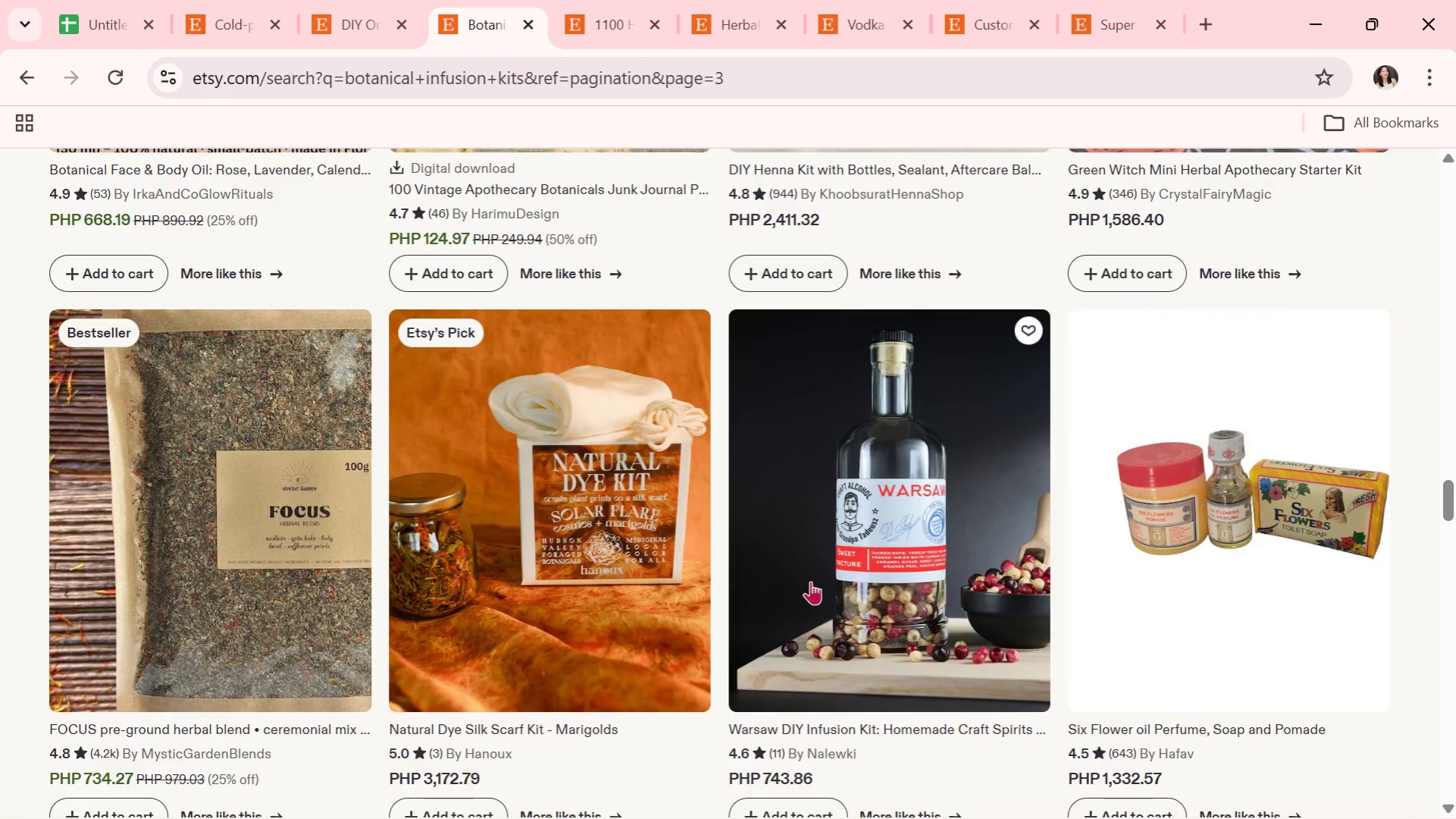 
left_click([262, 443])
 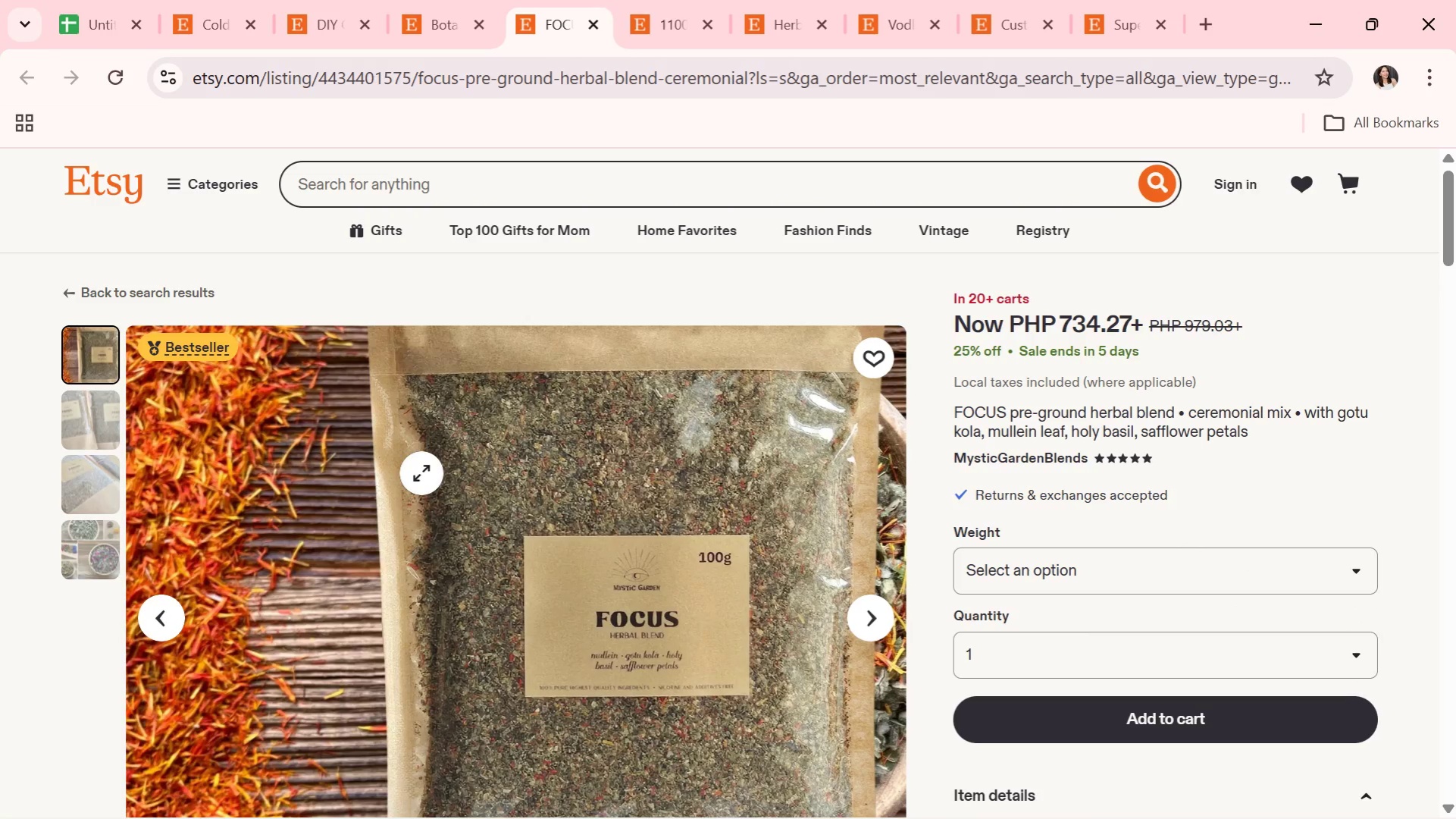 
wait(7.41)
 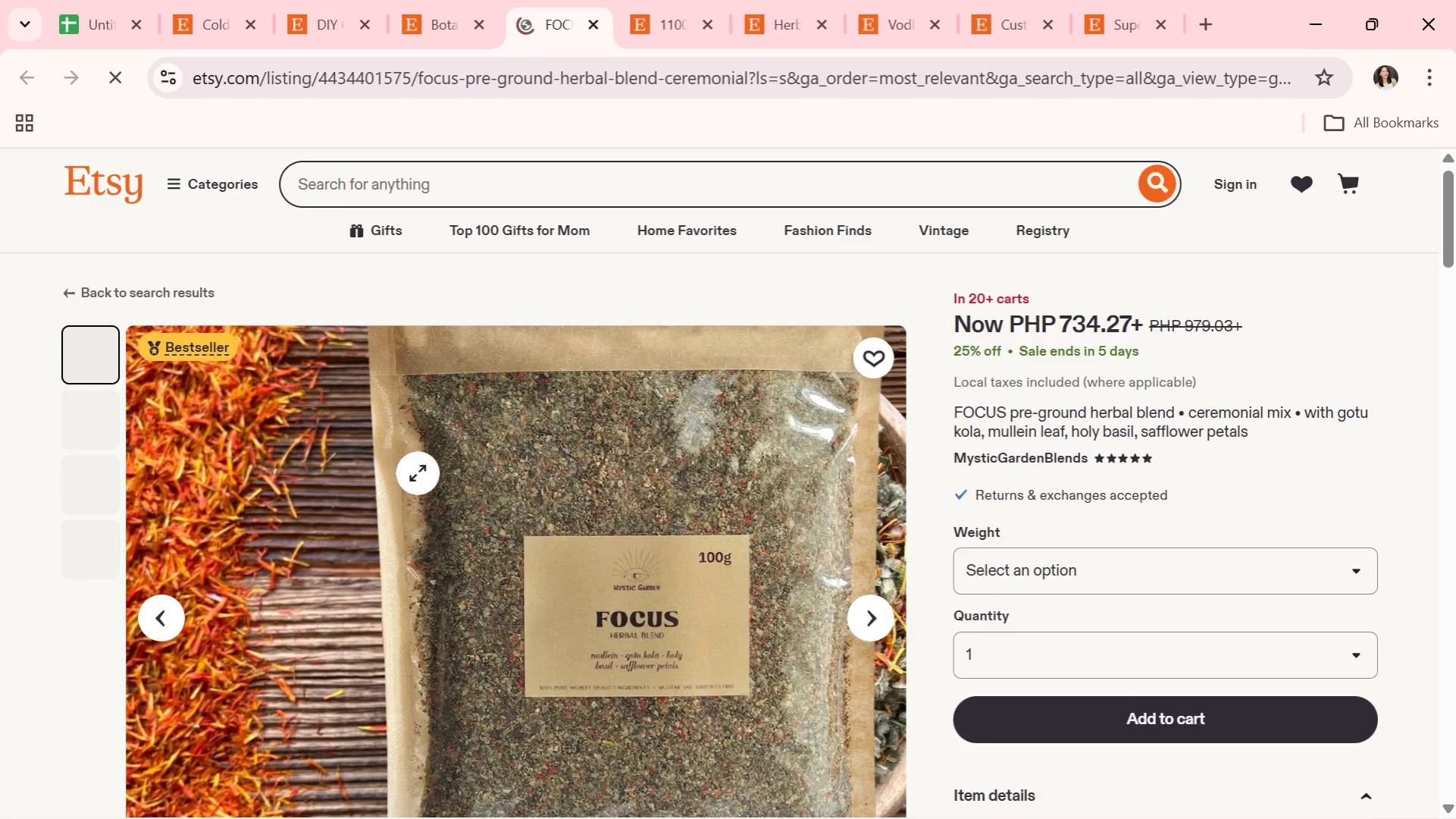 
left_click([881, 628])
 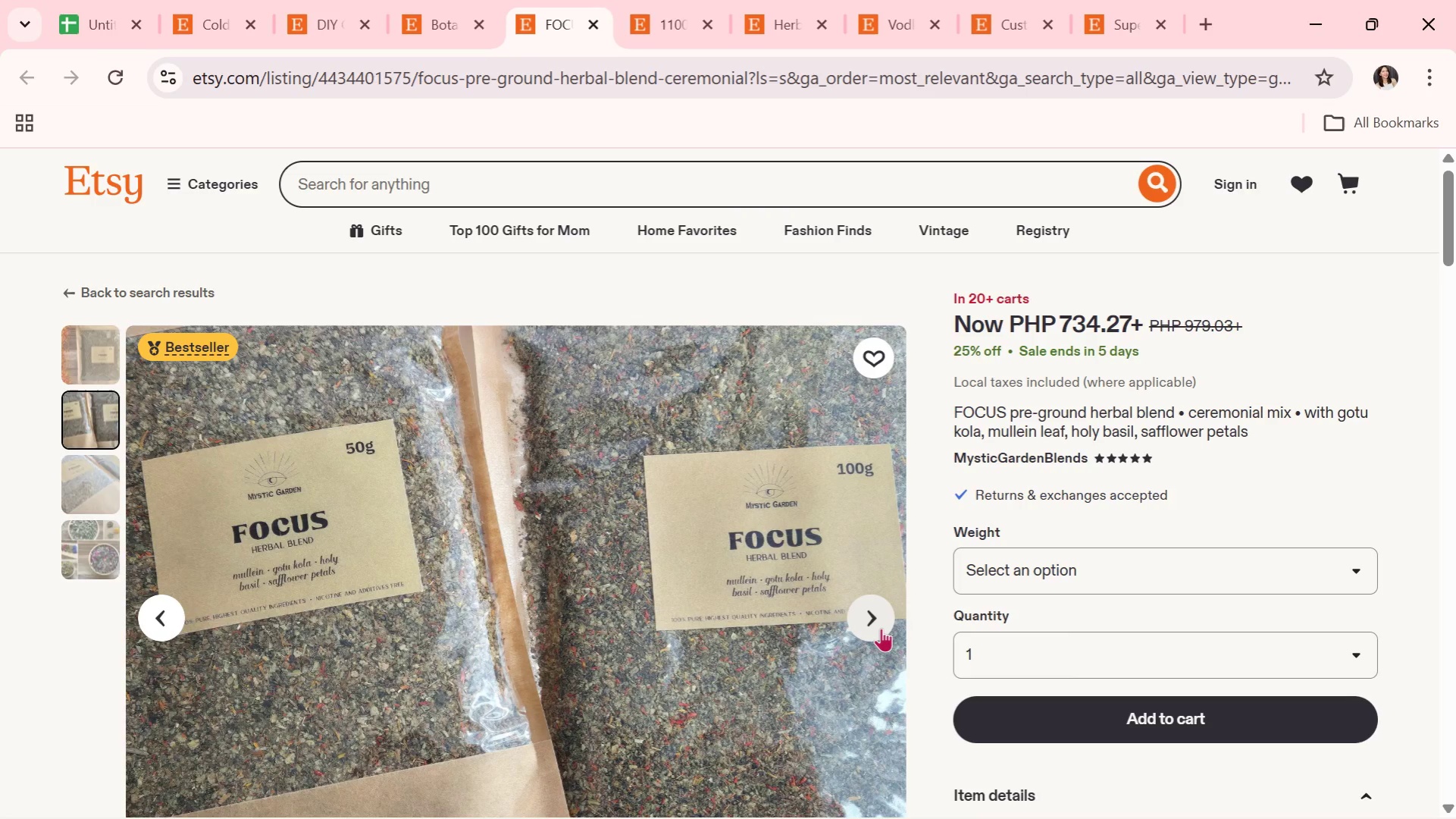 
wait(13.72)
 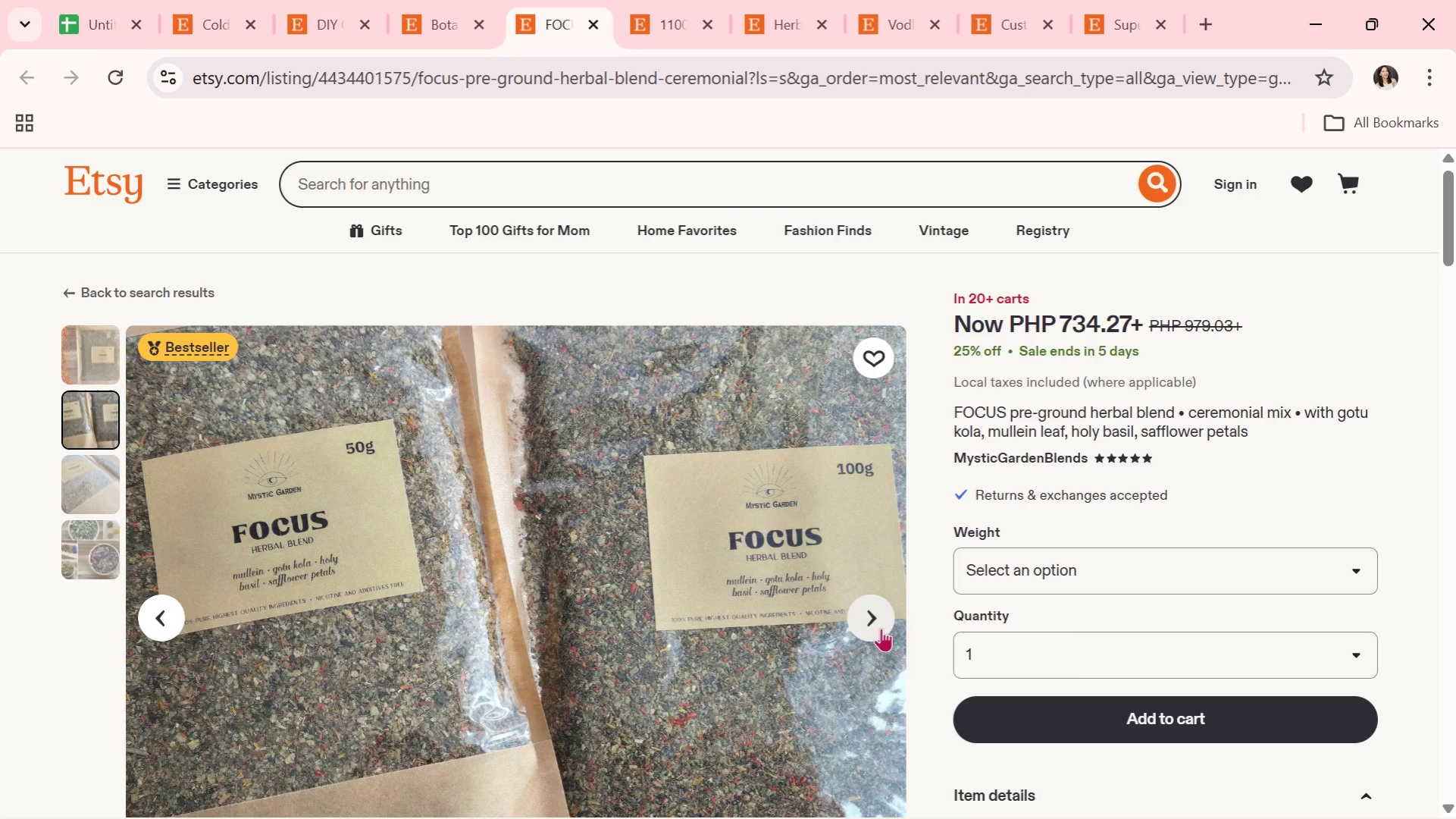 
left_click([890, 604])
 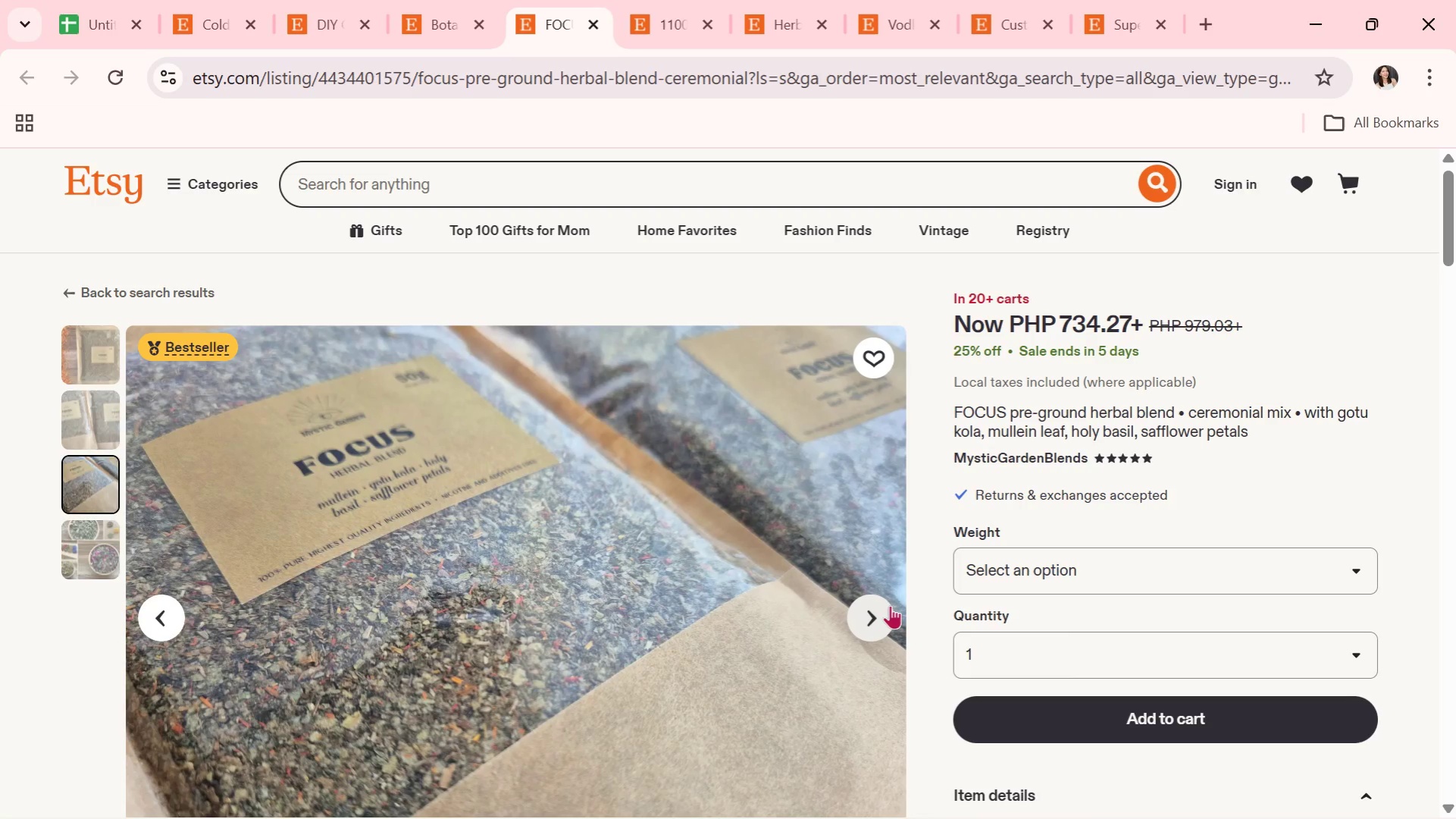 
wait(8.0)
 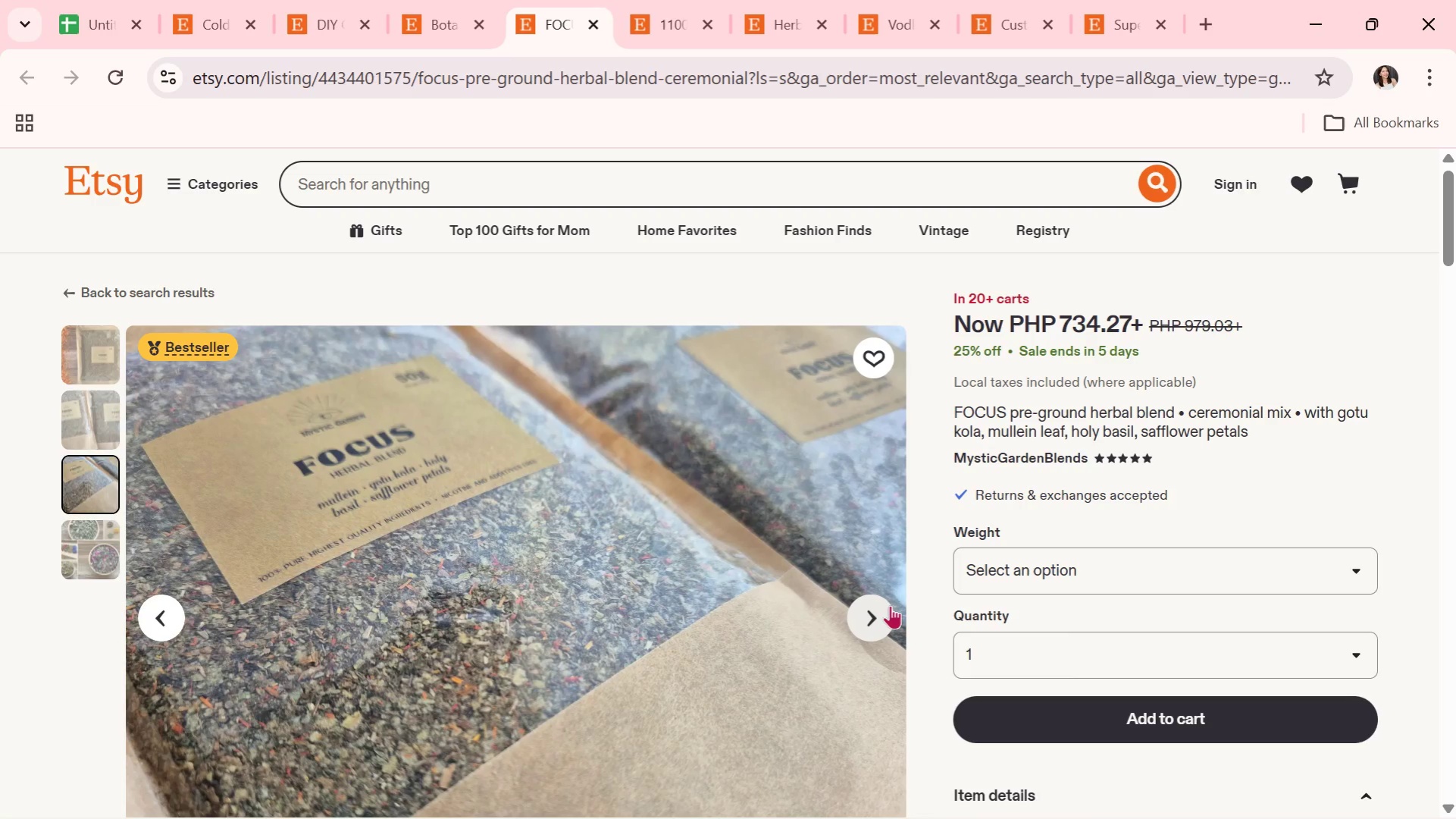 
left_click([875, 609])
 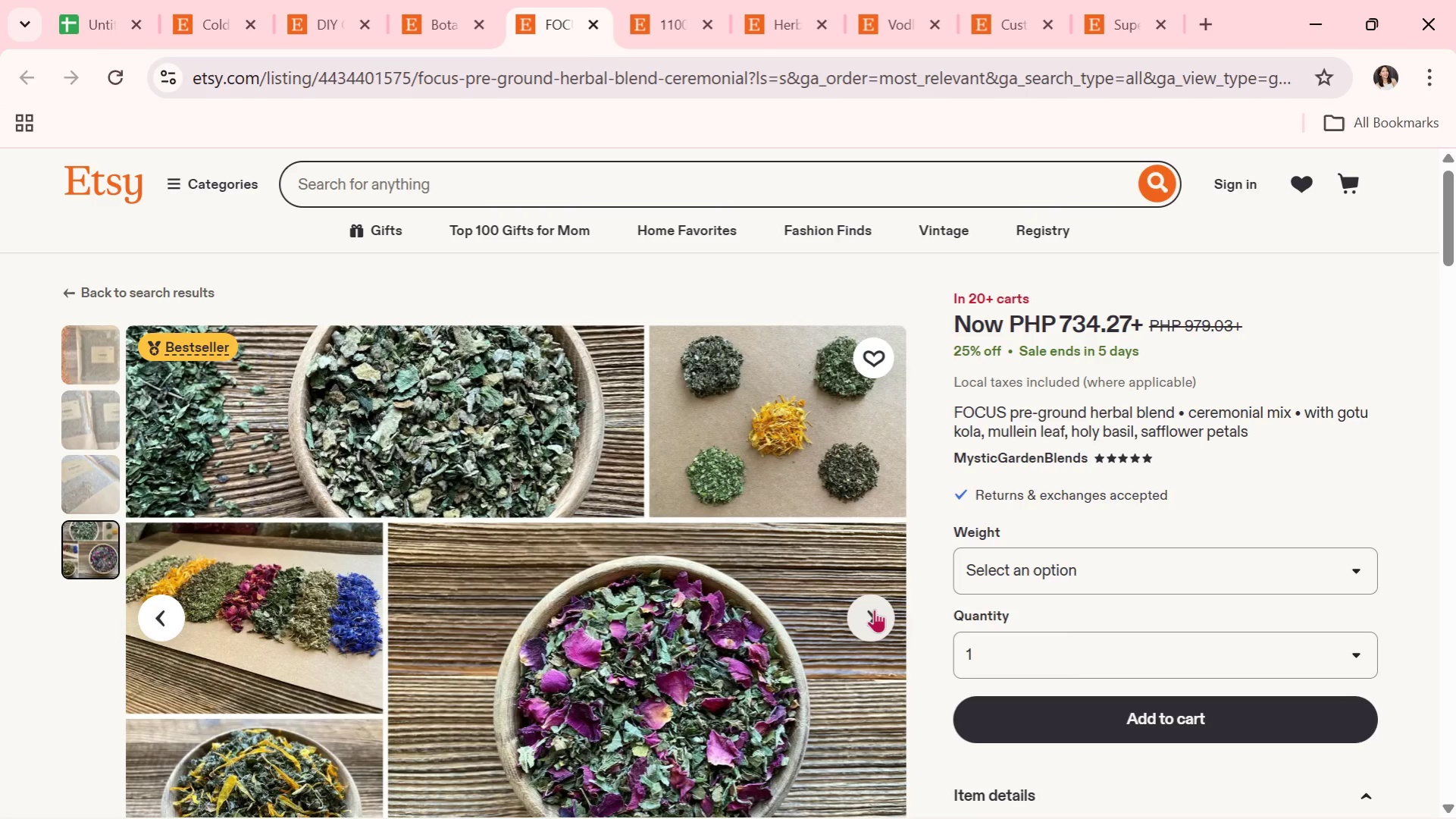 
wait(16.33)
 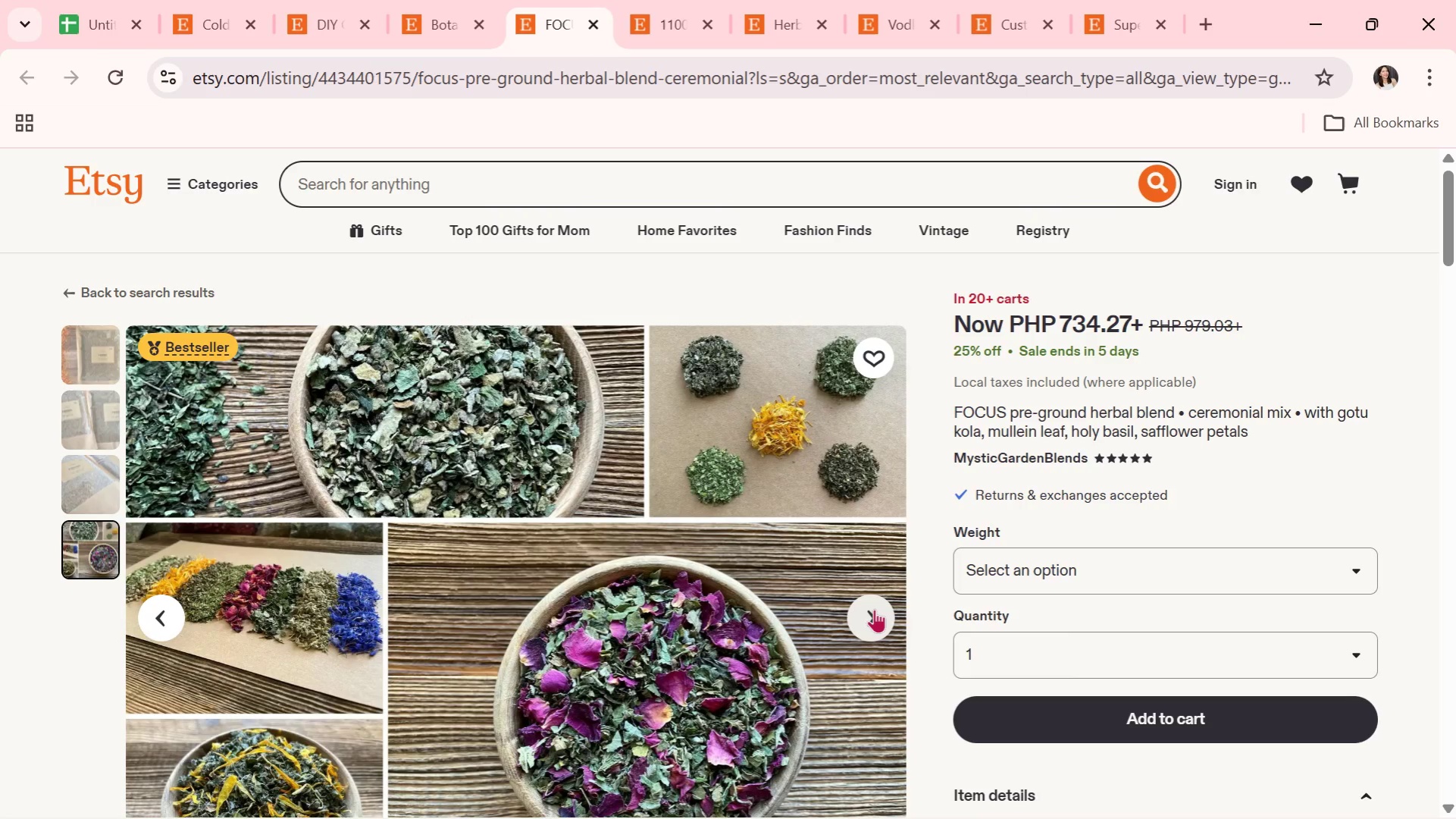 
scroll: coordinate [543, 404], scroll_direction: down, amount: 19.0
 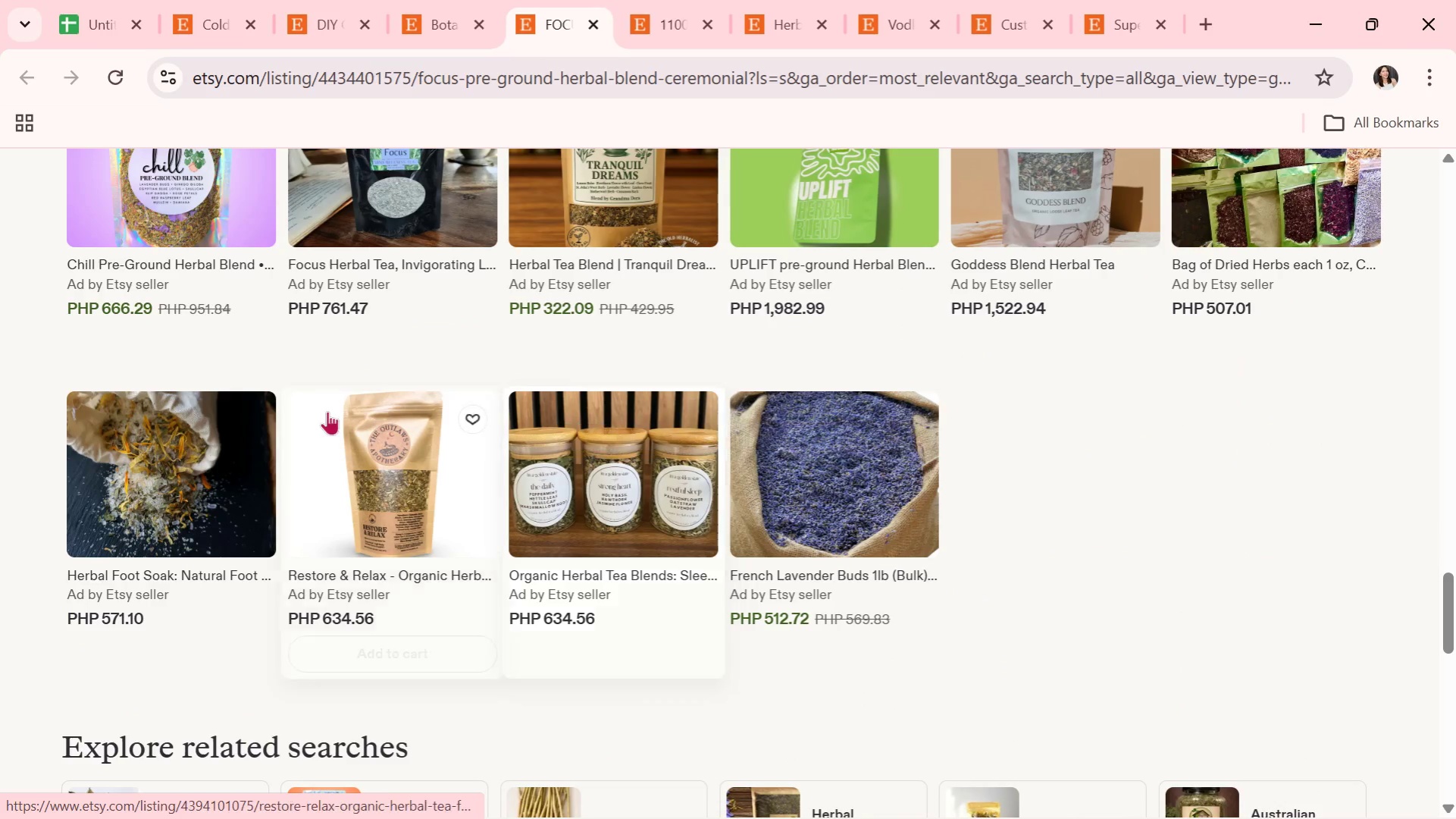 
scroll: coordinate [321, 413], scroll_direction: none, amount: 0.0
 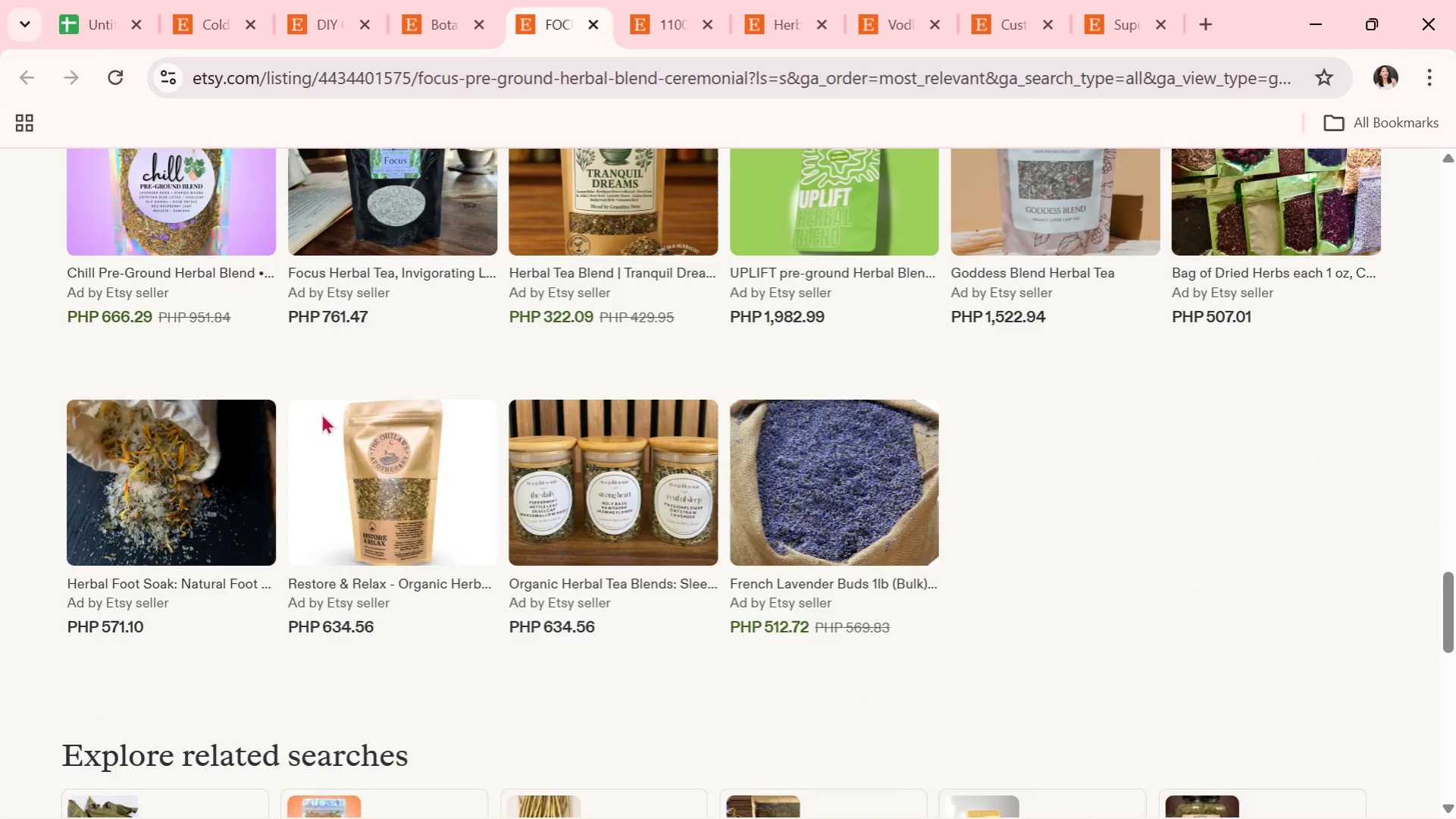 
scroll: coordinate [321, 413], scroll_direction: up, amount: 2.0
 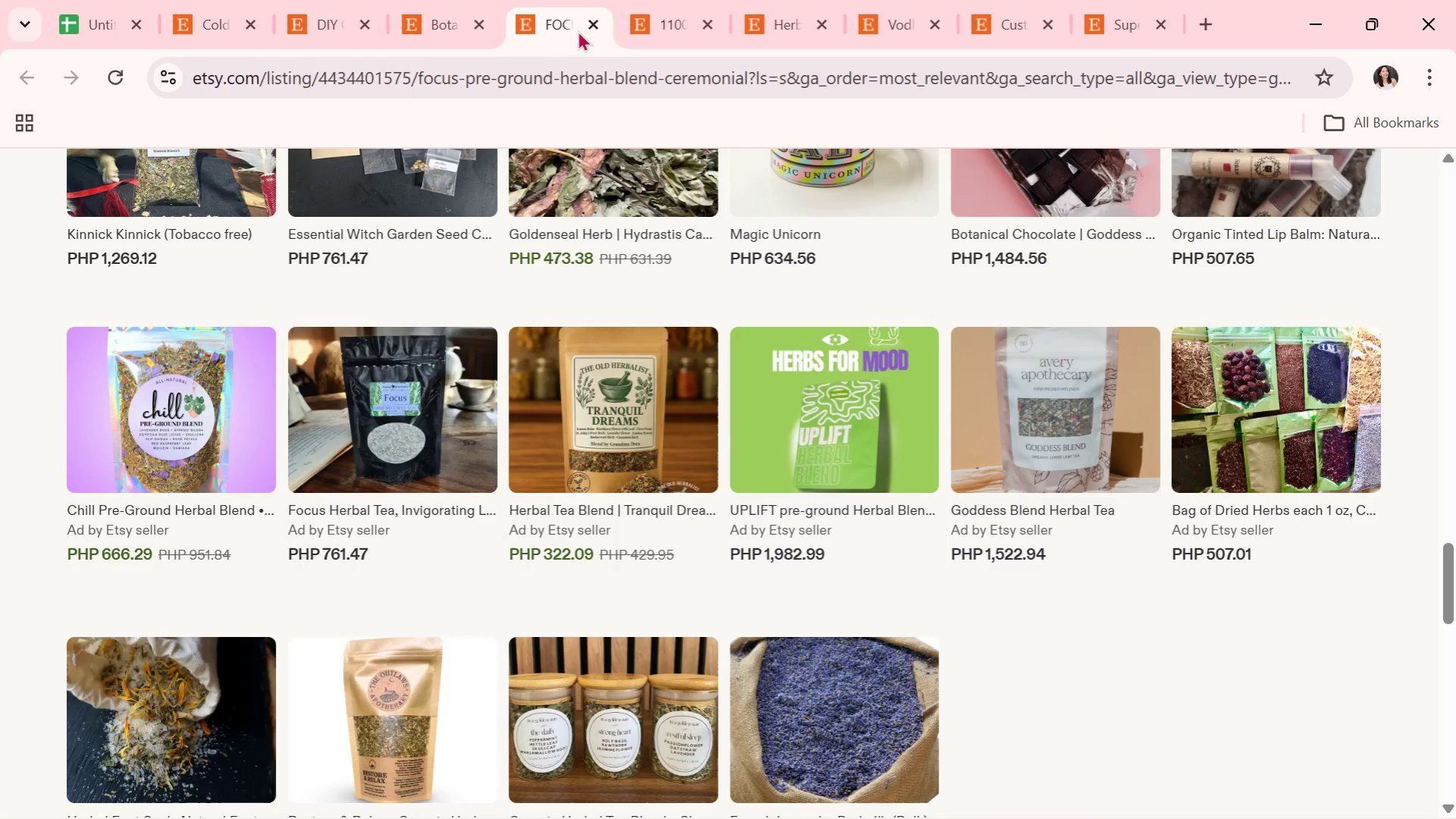 
left_click([588, 27])
 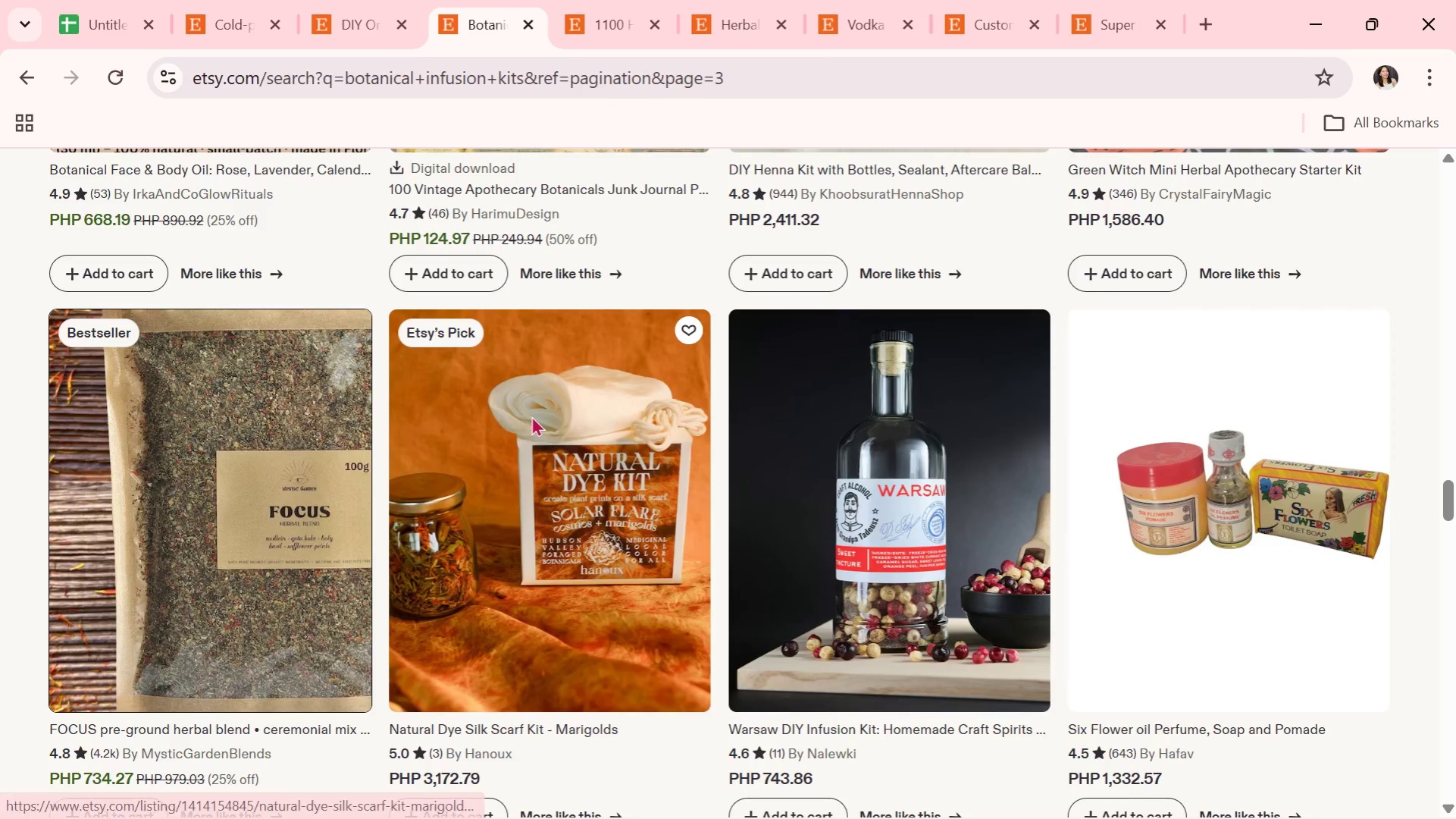 
scroll: coordinate [531, 416], scroll_direction: down, amount: 13.0
 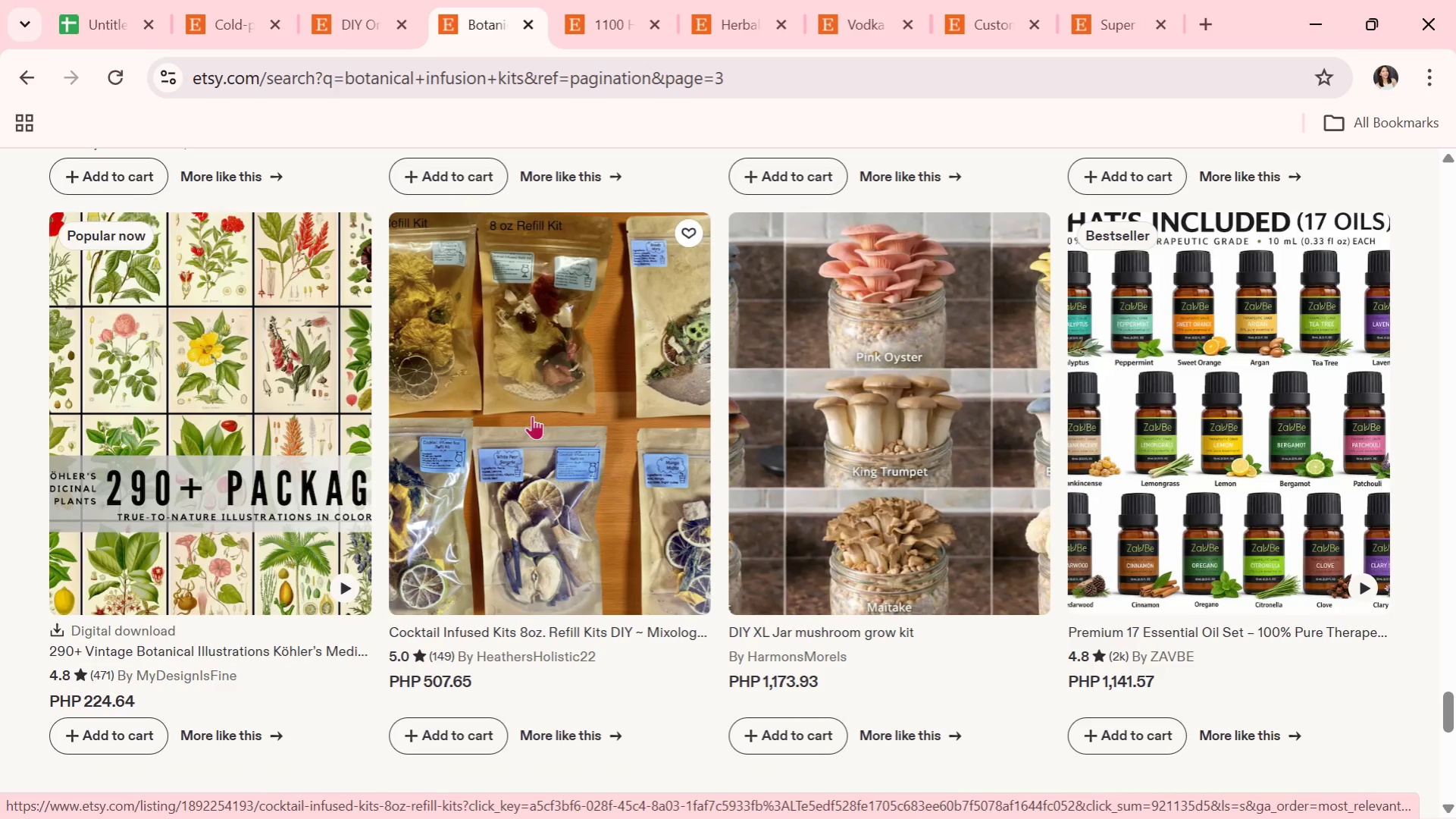 
scroll: coordinate [732, 508], scroll_direction: down, amount: 2.0
 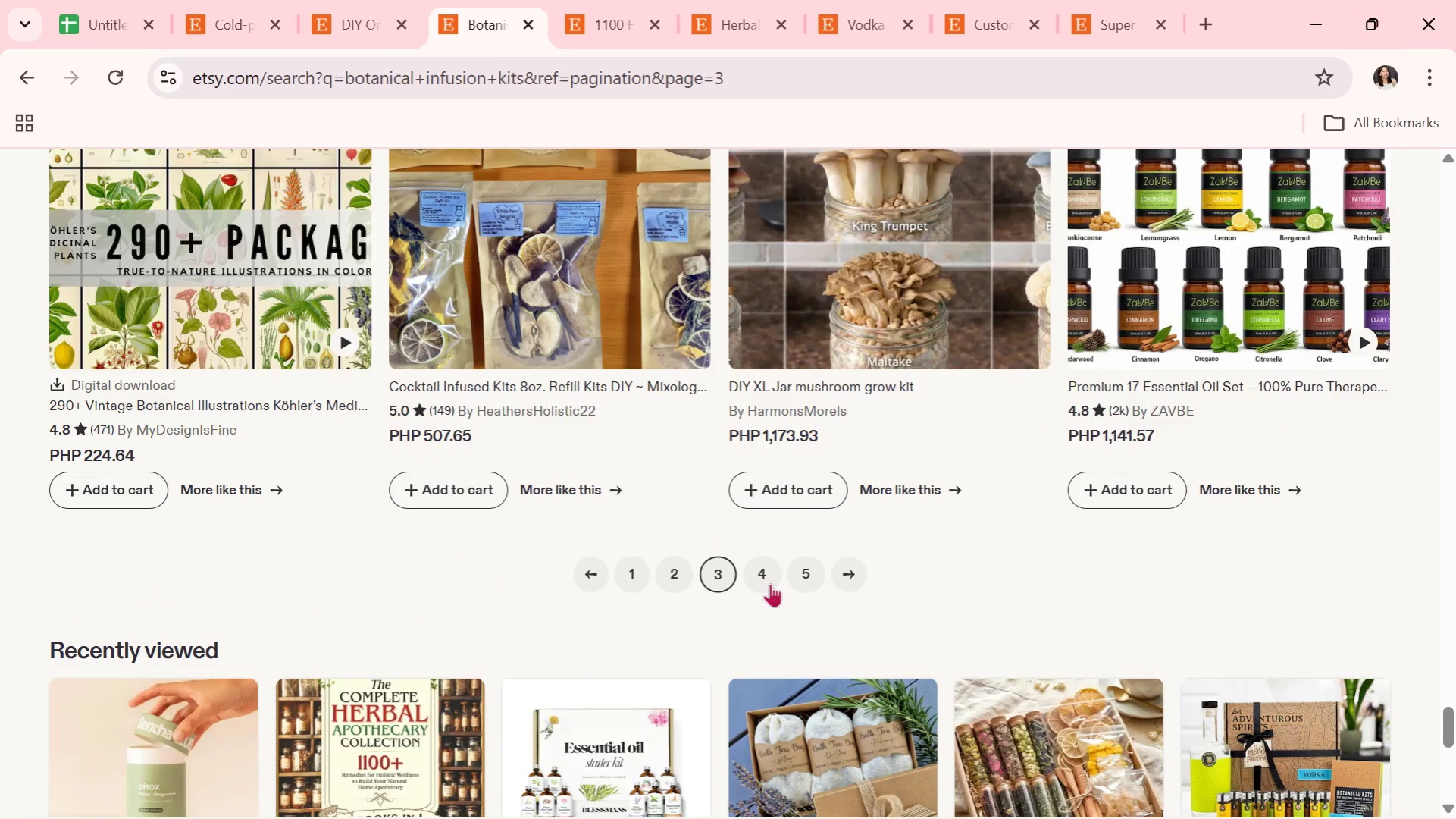 
left_click([753, 574])
 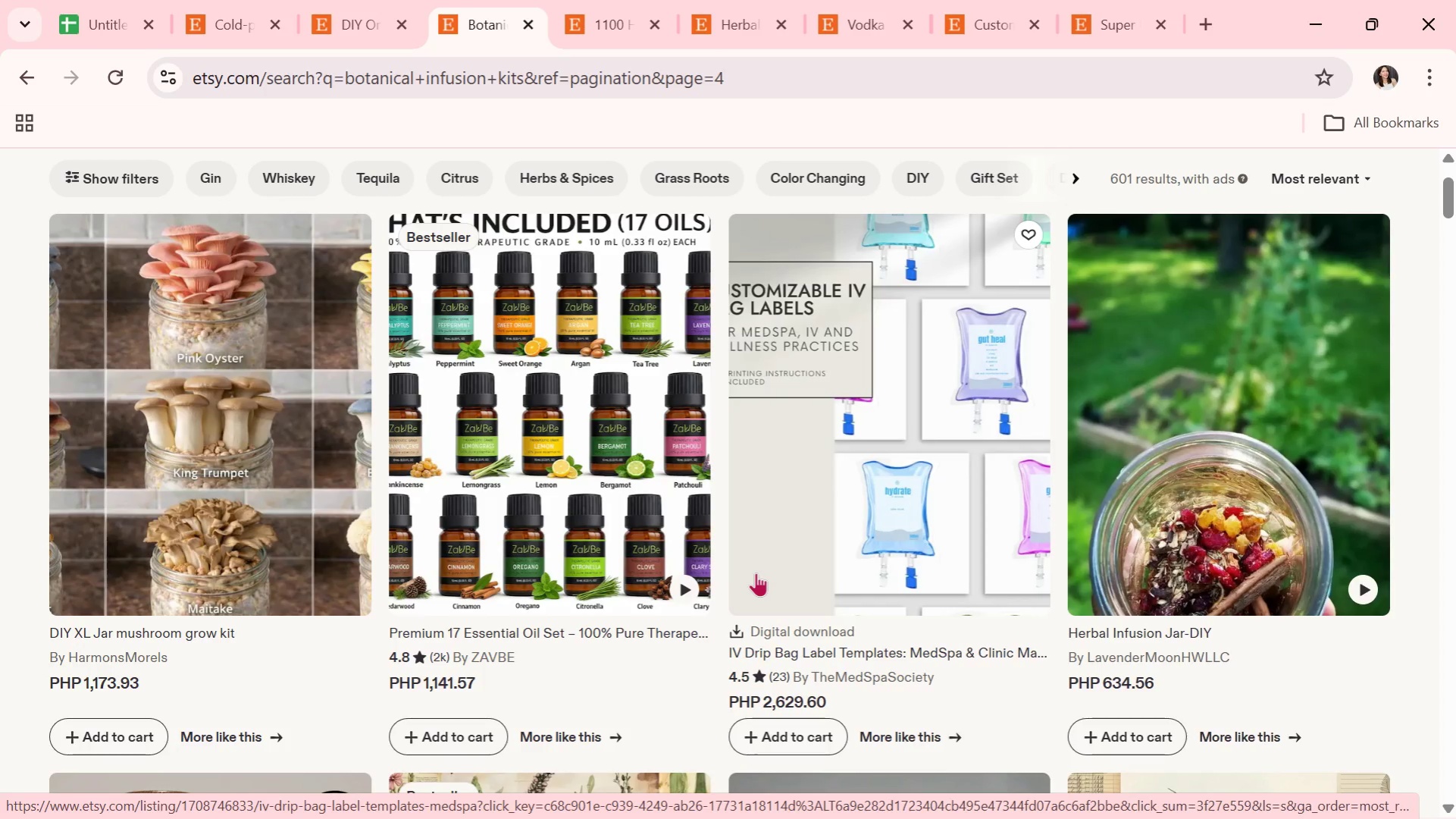 
wait(7.06)
 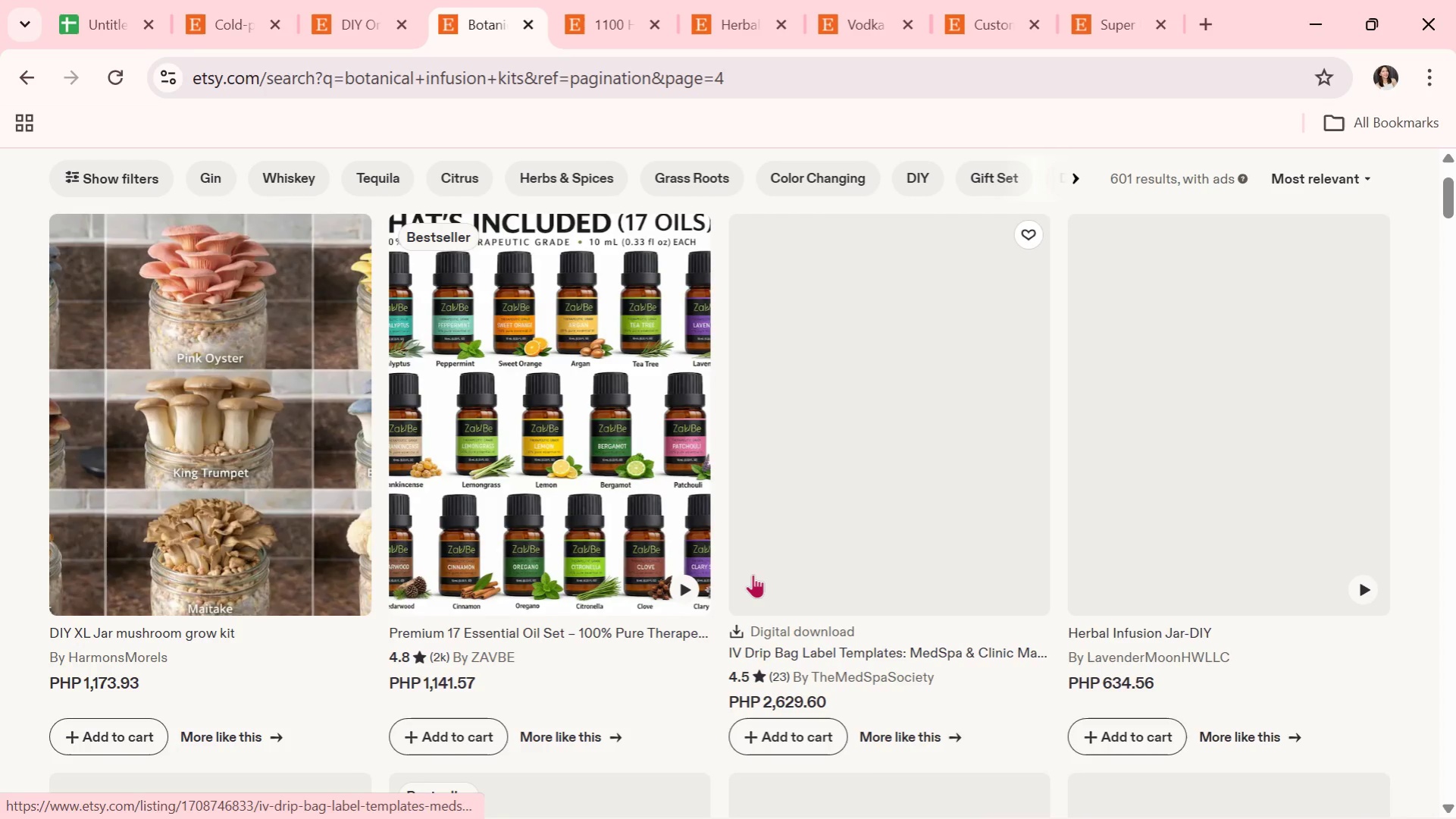 
scroll: coordinate [729, 521], scroll_direction: down, amount: 5.0
 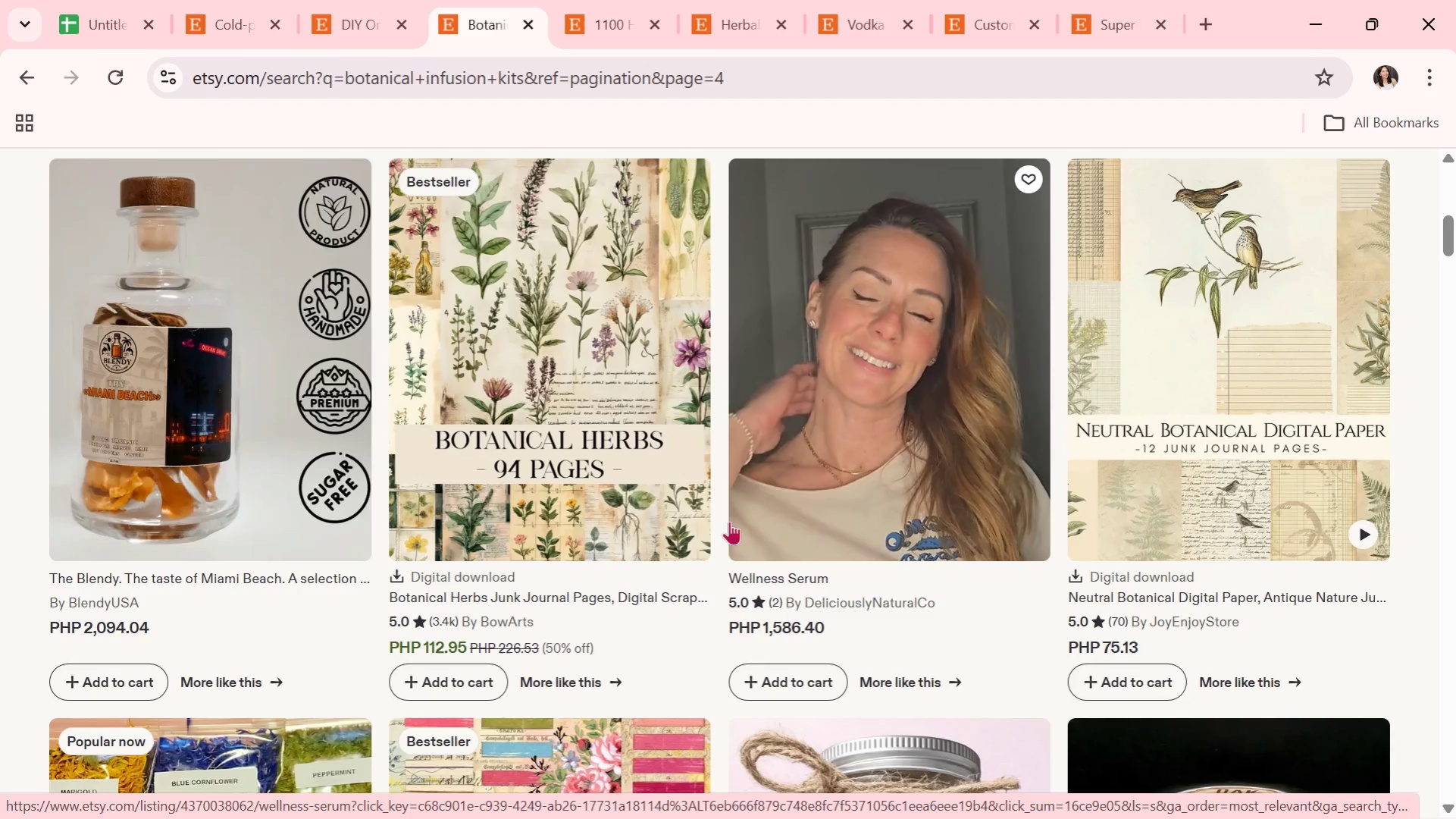 
wait(5.47)
 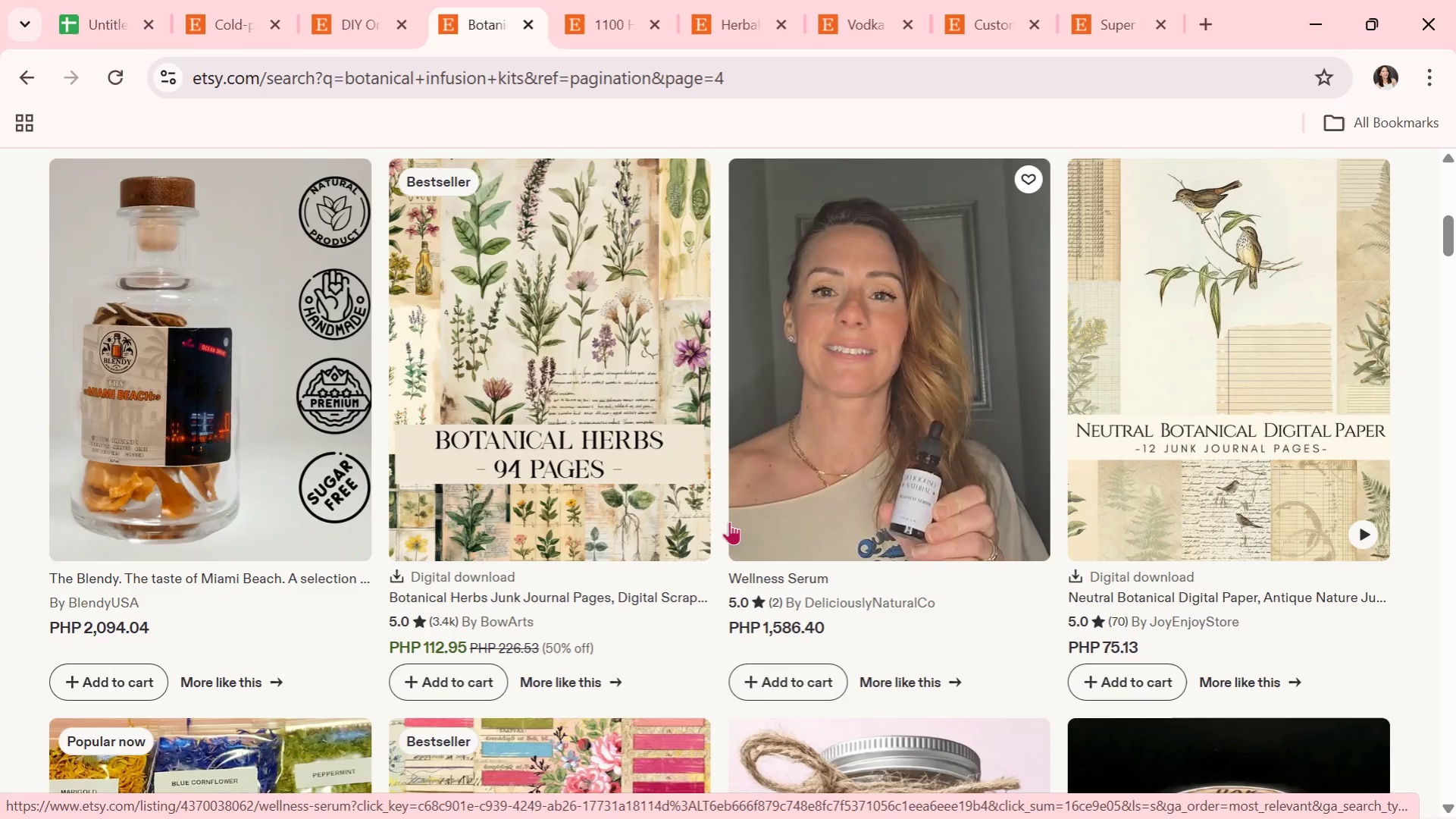 
scroll: coordinate [513, 539], scroll_direction: down, amount: 9.0
 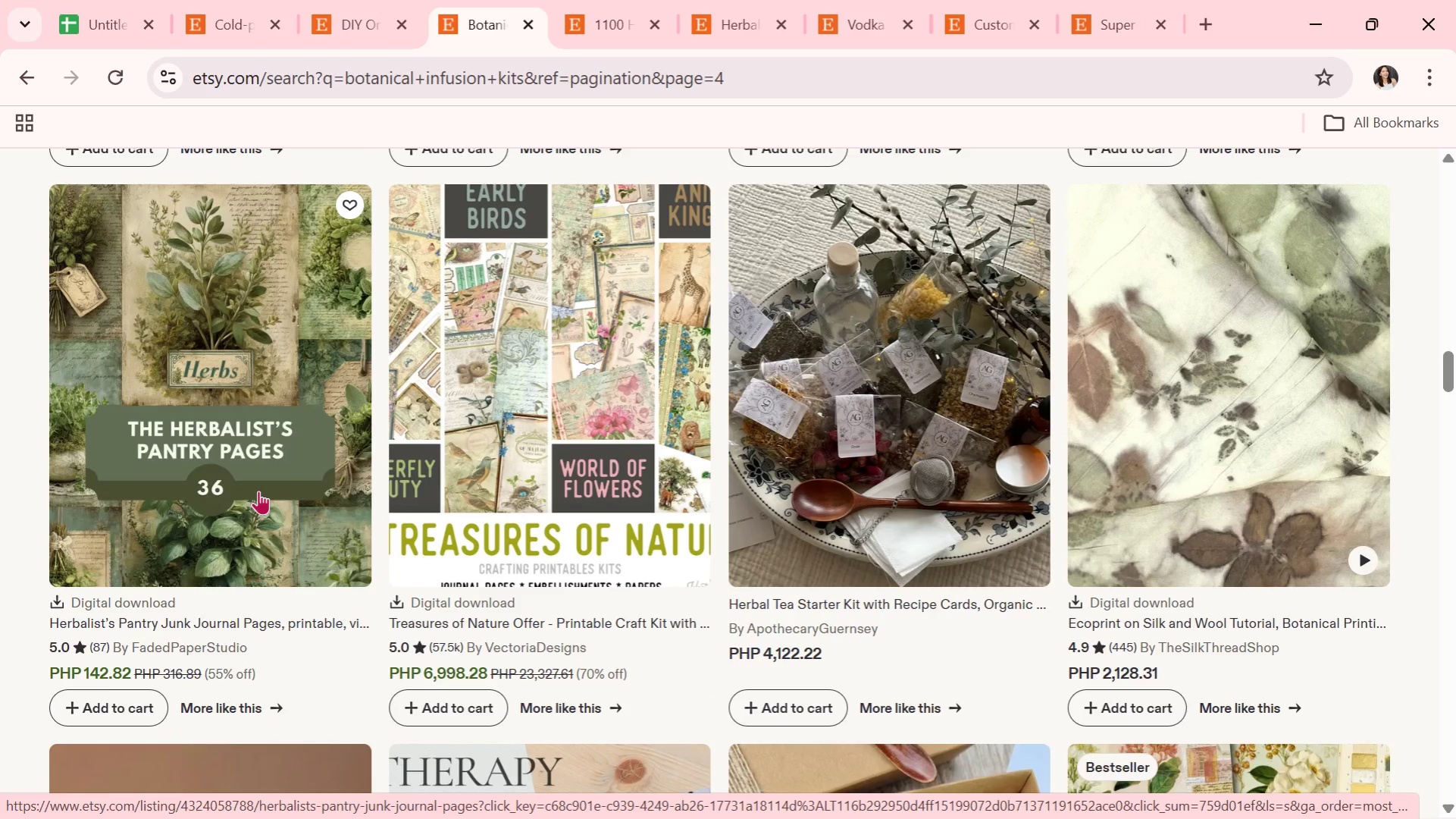 
scroll: coordinate [258, 490], scroll_direction: up, amount: 4.0
 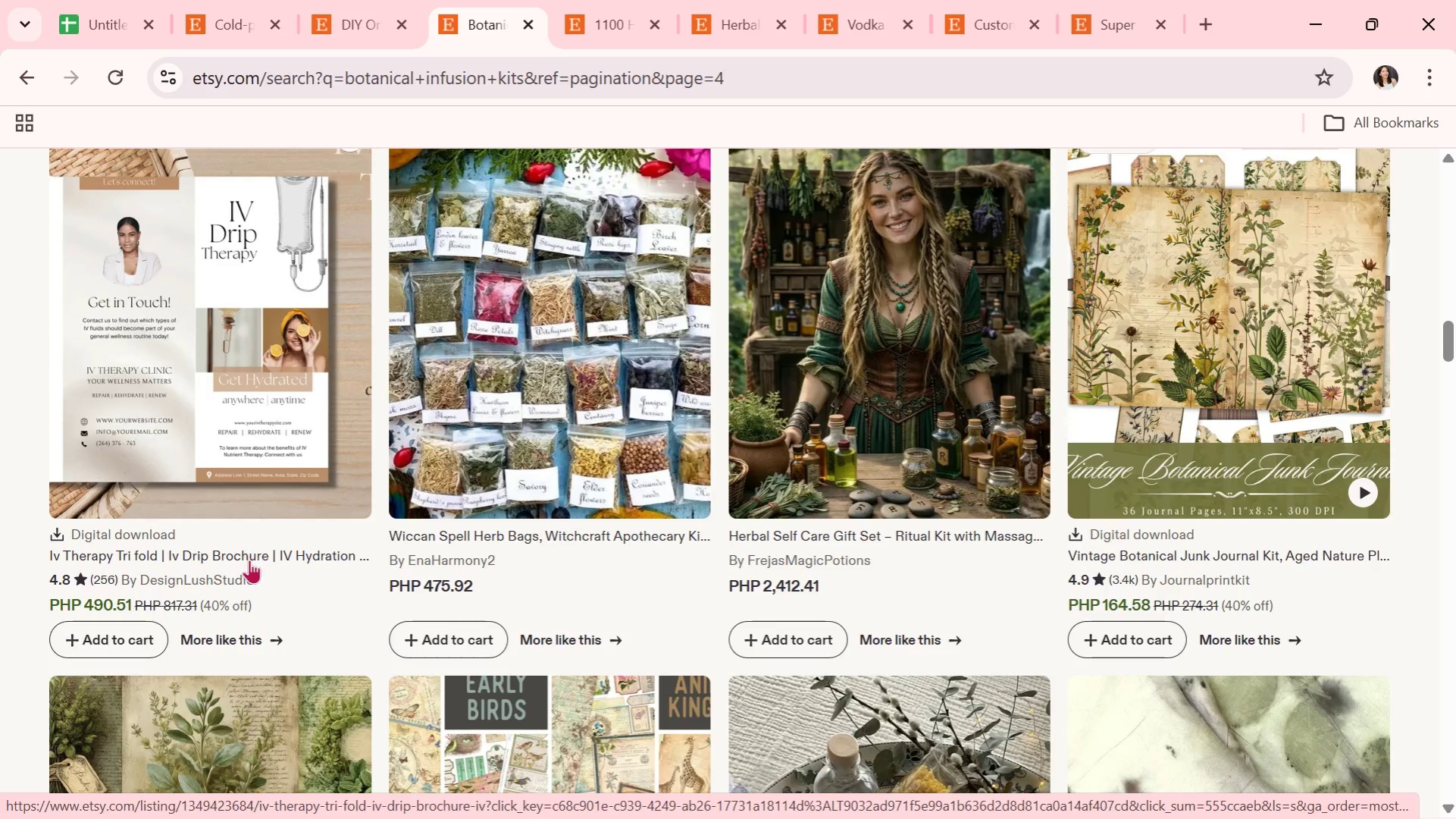 
left_click([233, 577])
 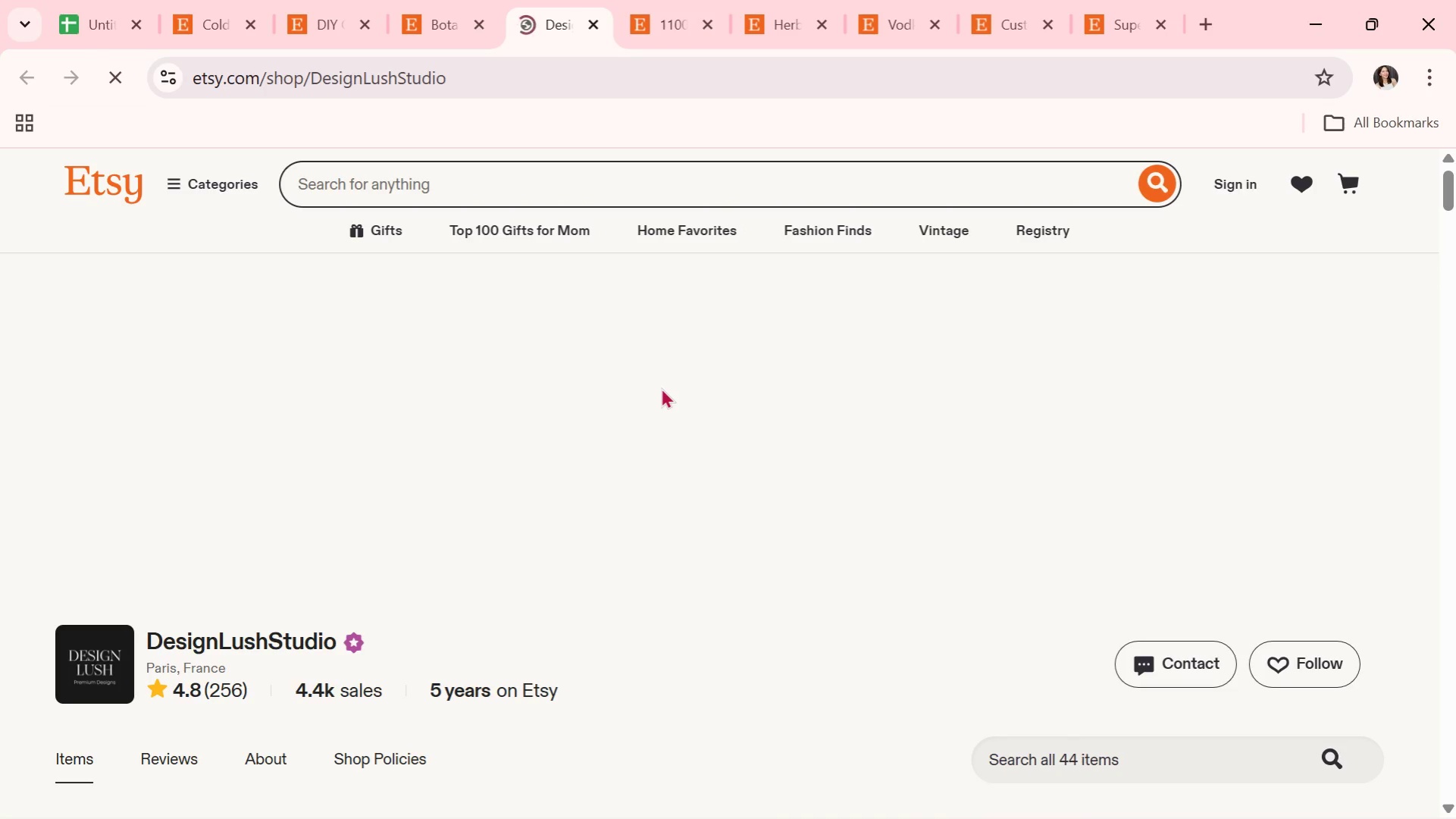 
scroll: coordinate [659, 387], scroll_direction: down, amount: 2.0
 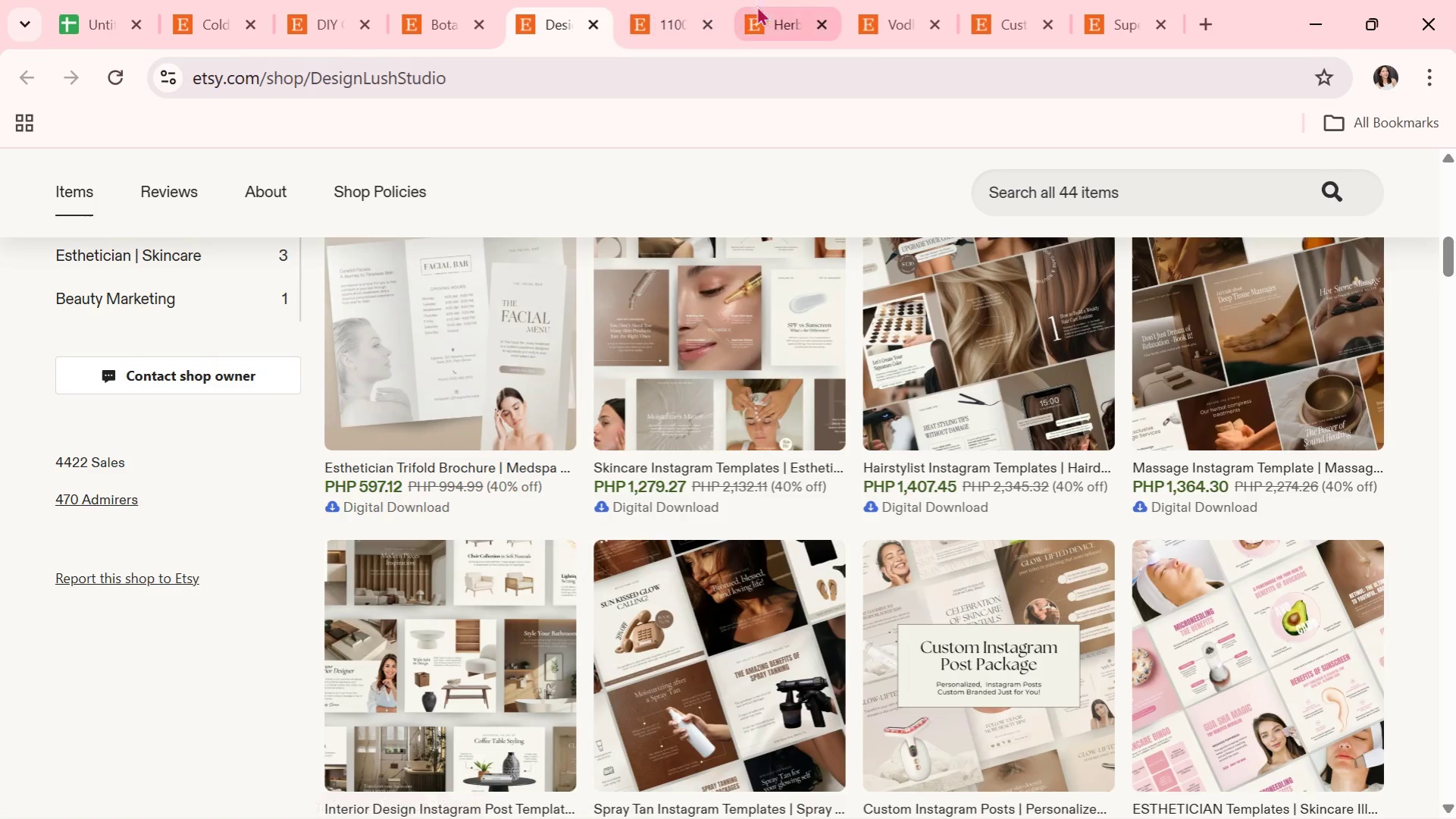 
left_click([594, 23])
 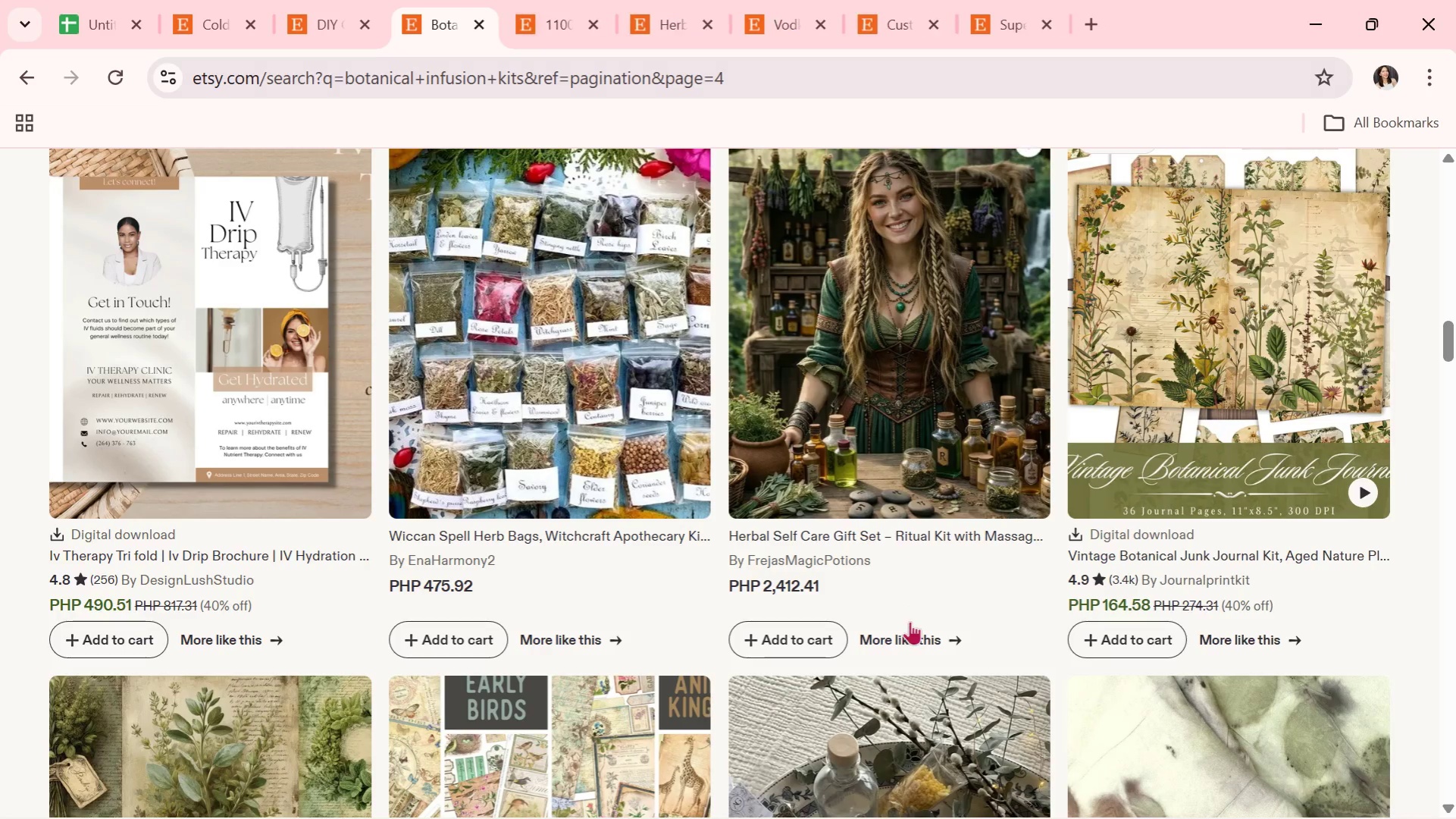 
scroll: coordinate [910, 620], scroll_direction: down, amount: 8.0
 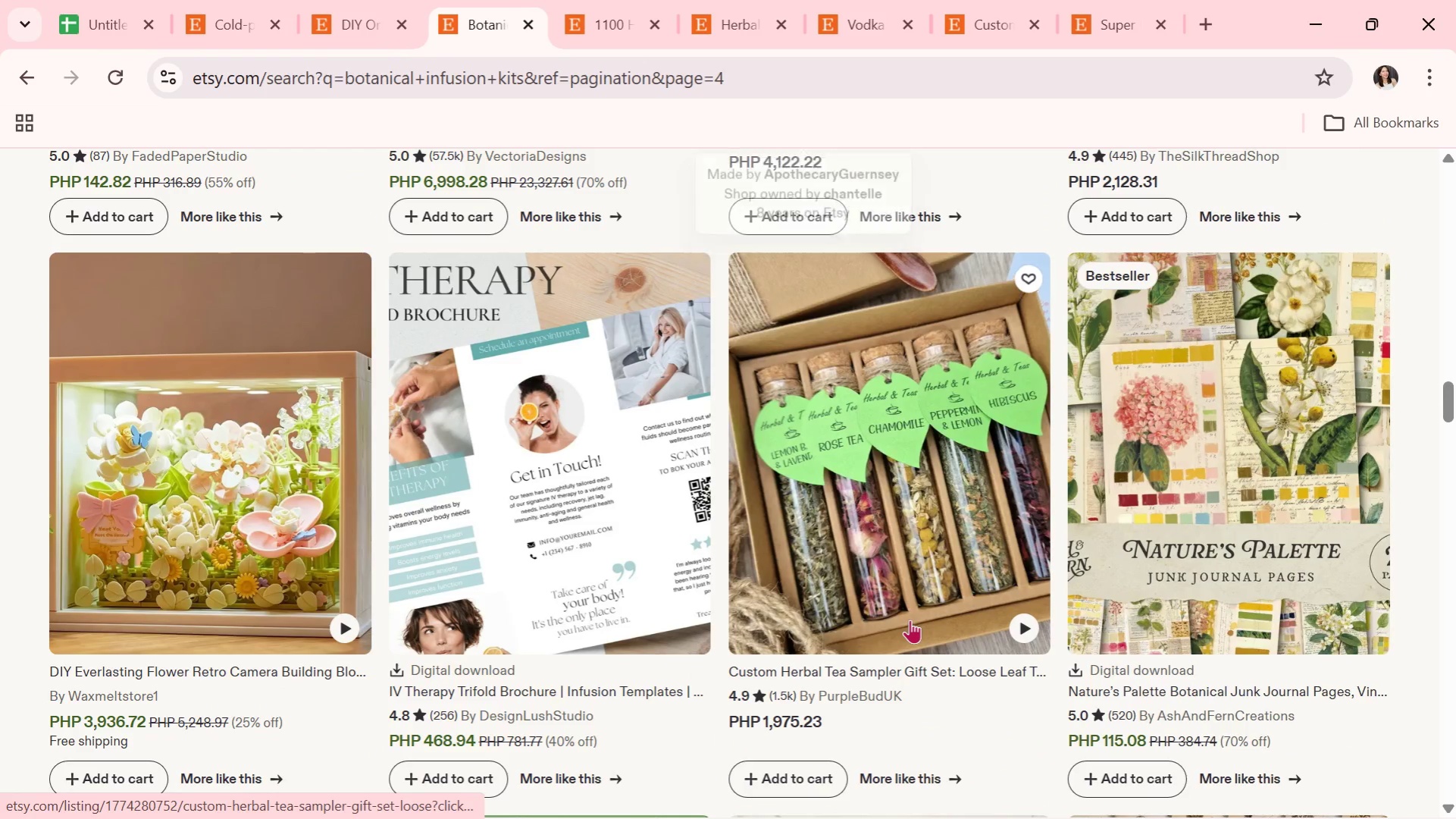 
left_click([910, 598])
 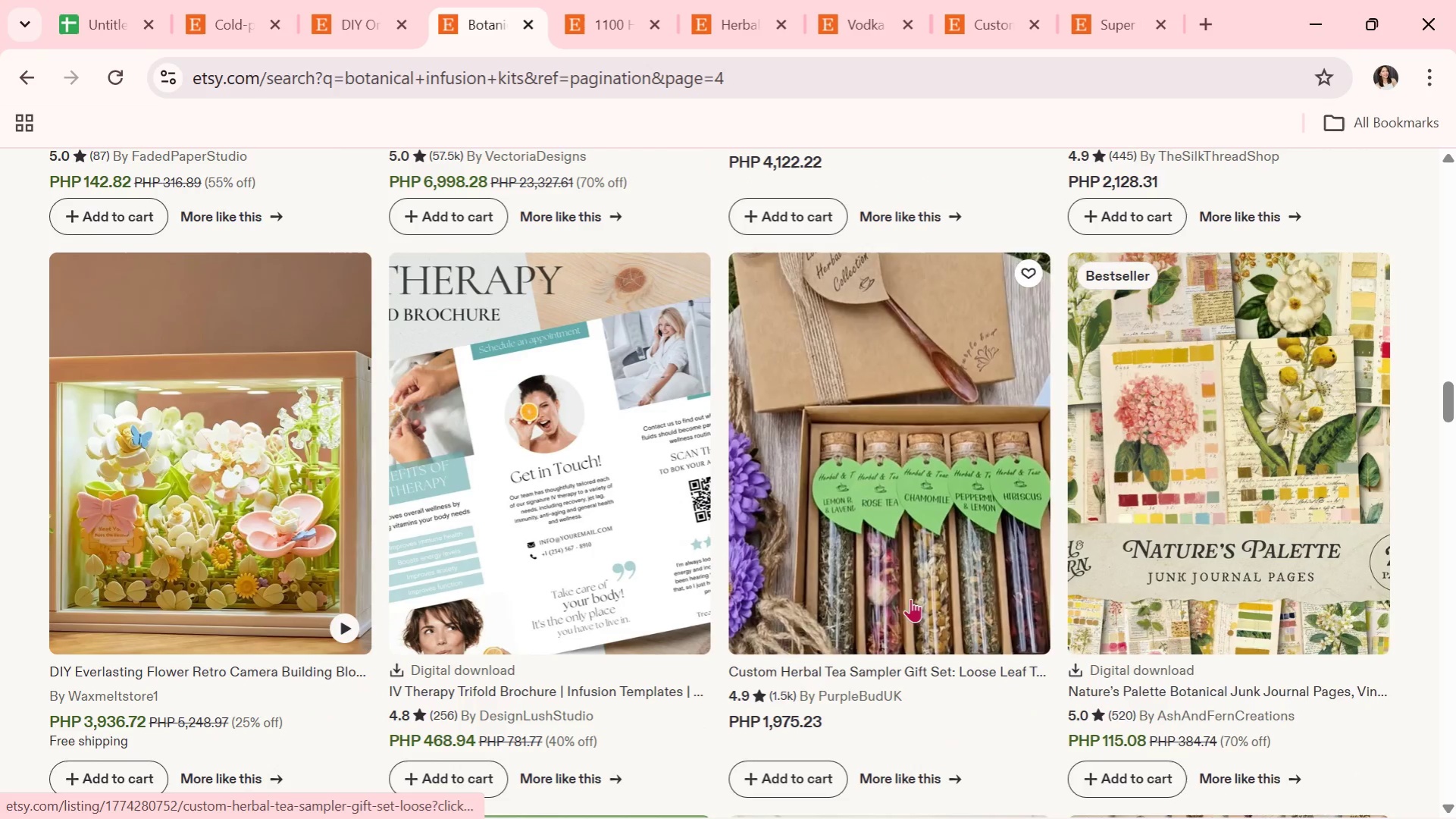 
scroll: coordinate [910, 617], scroll_direction: none, amount: 0.0
 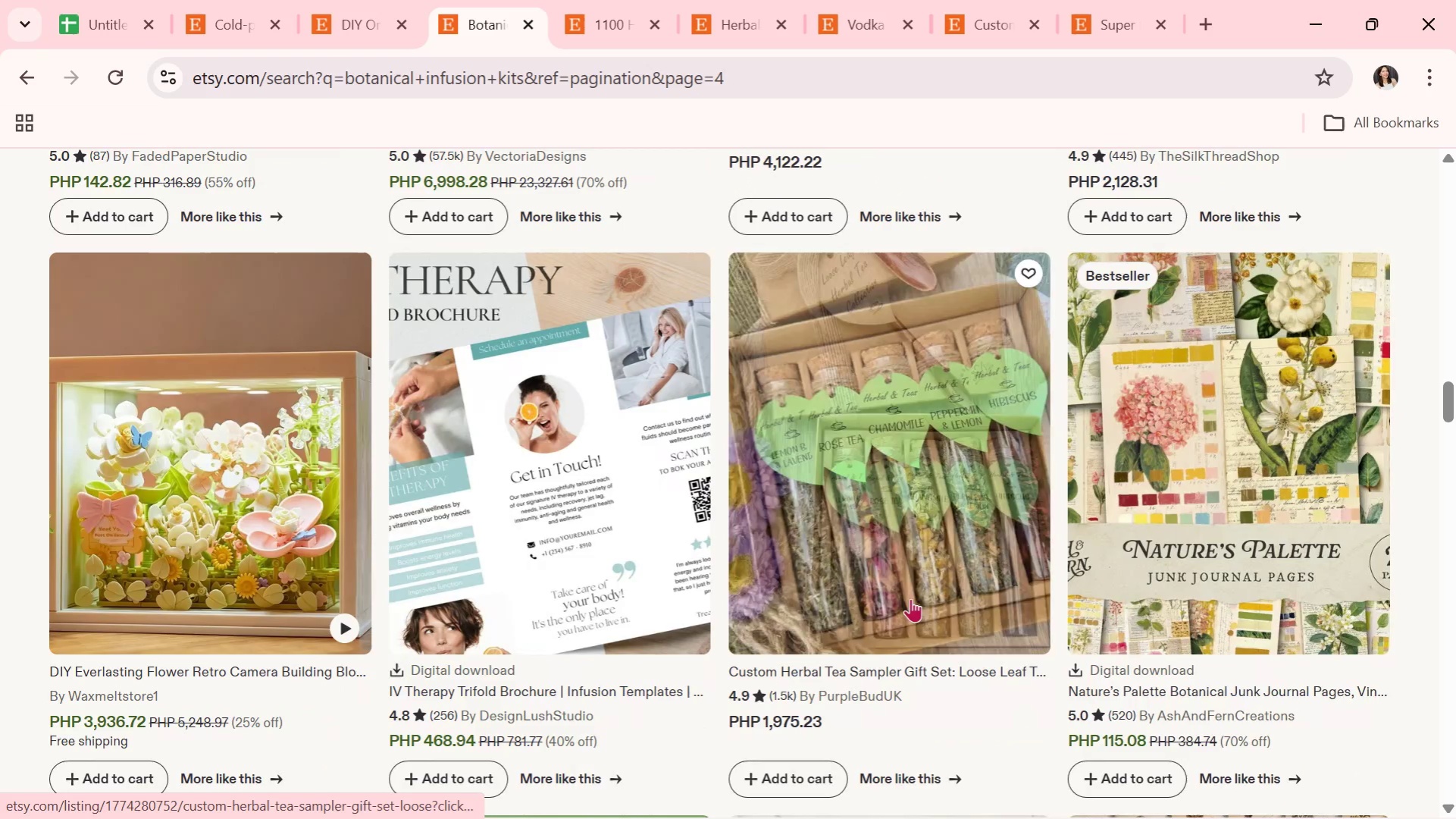 
left_click([895, 475])
 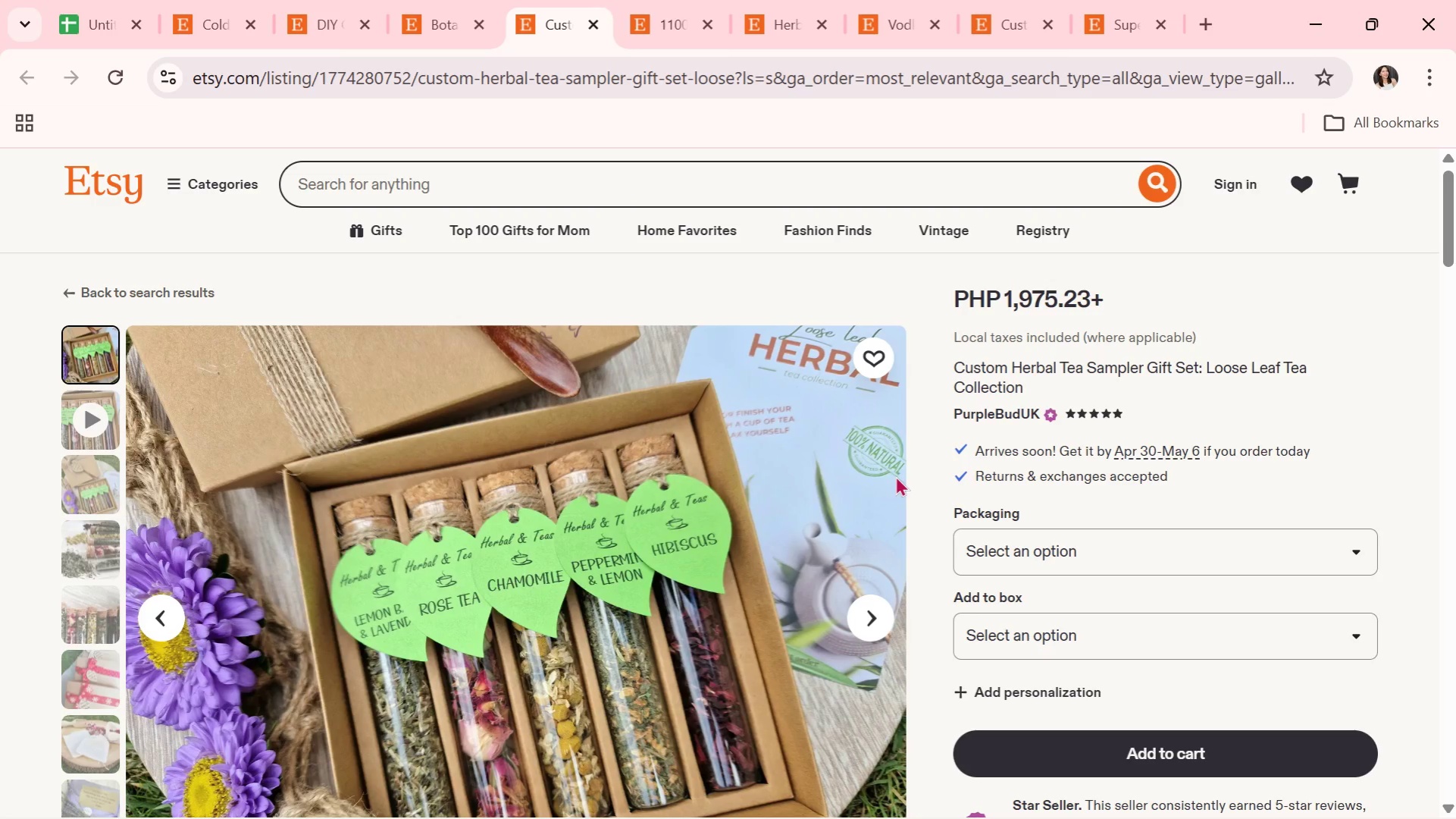 
wait(7.8)
 